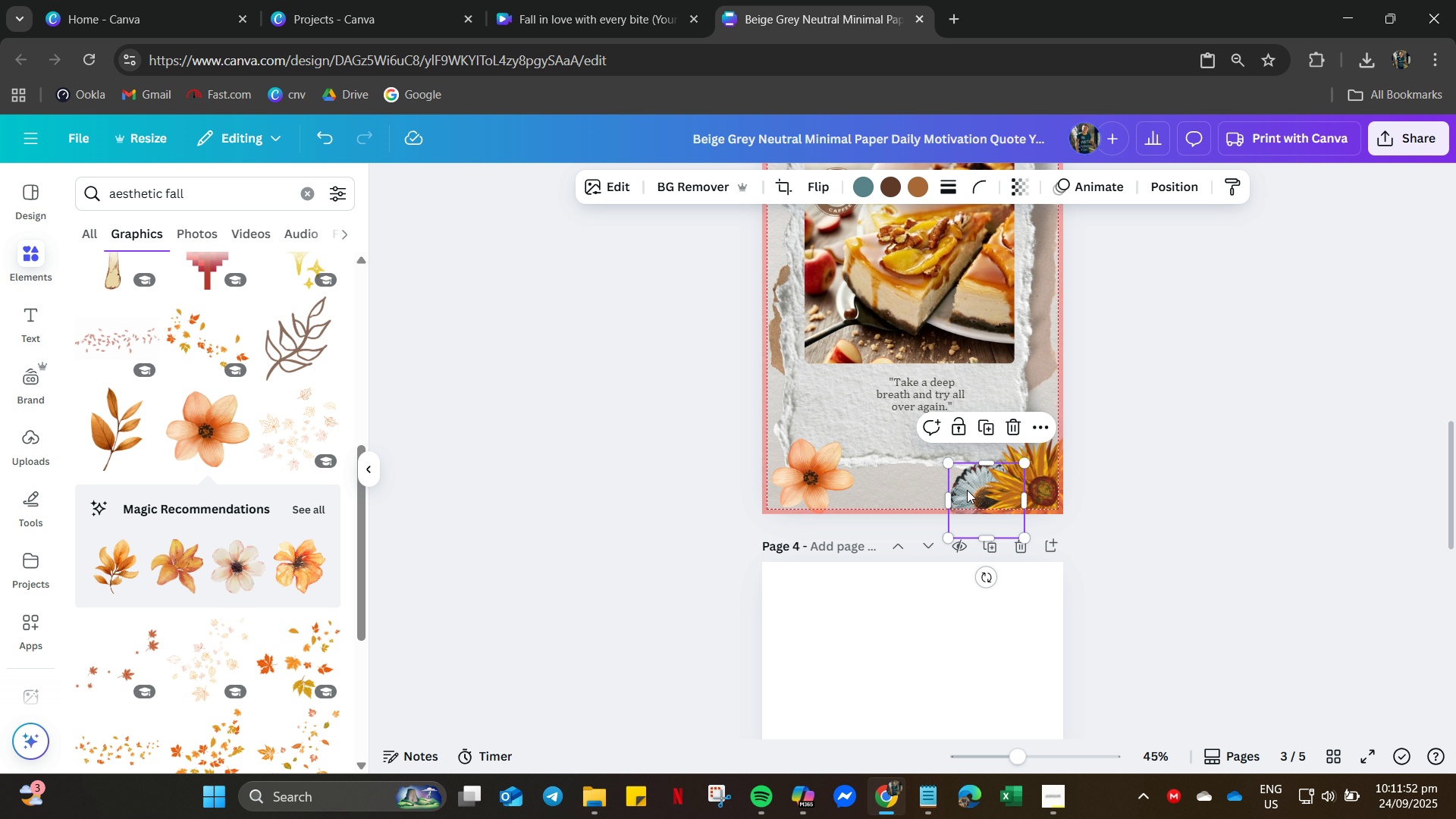 
left_click_drag(start_coordinate=[967, 490], to_coordinate=[1015, 415])
 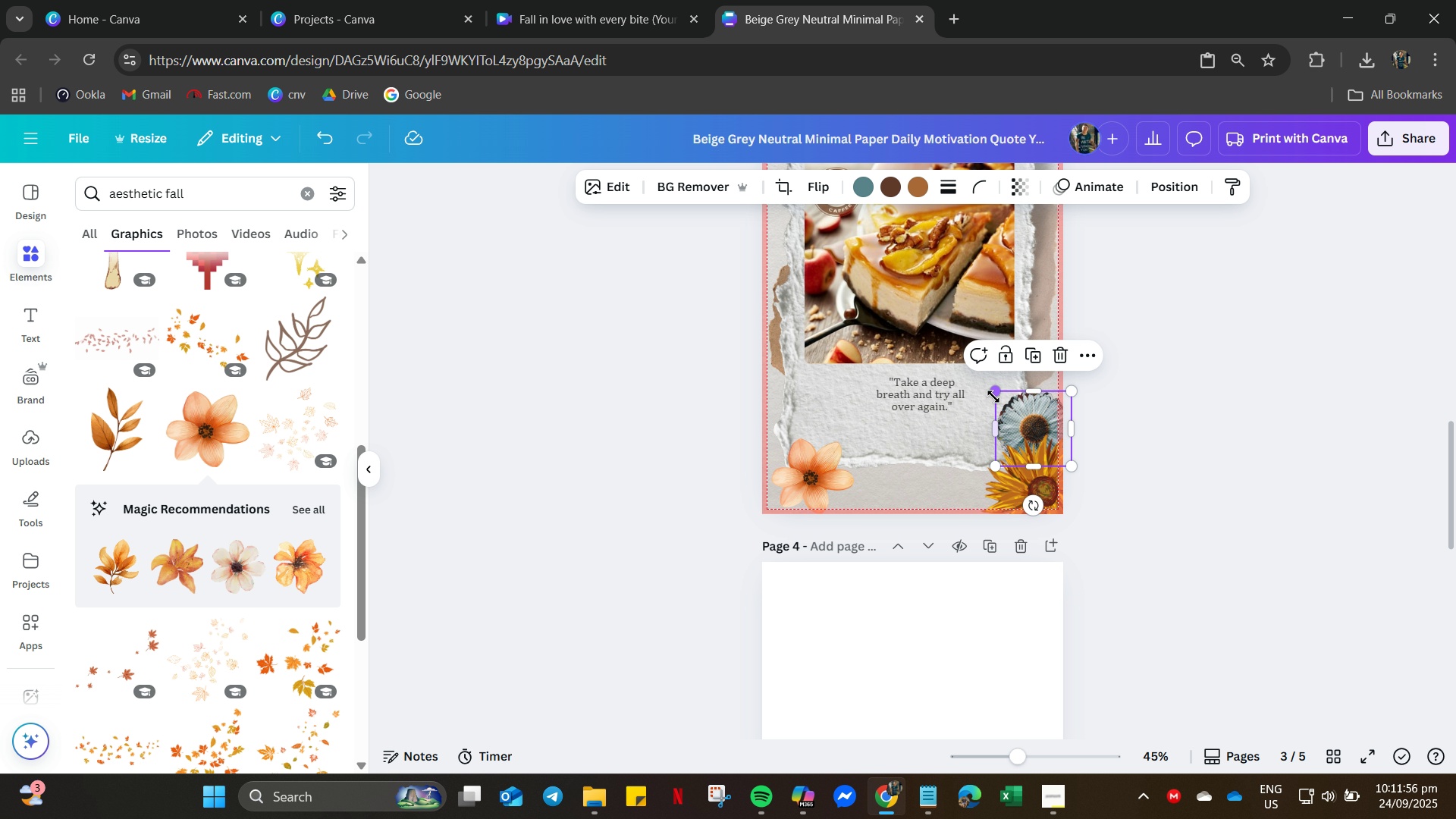 
left_click_drag(start_coordinate=[993, 397], to_coordinate=[1006, 407])
 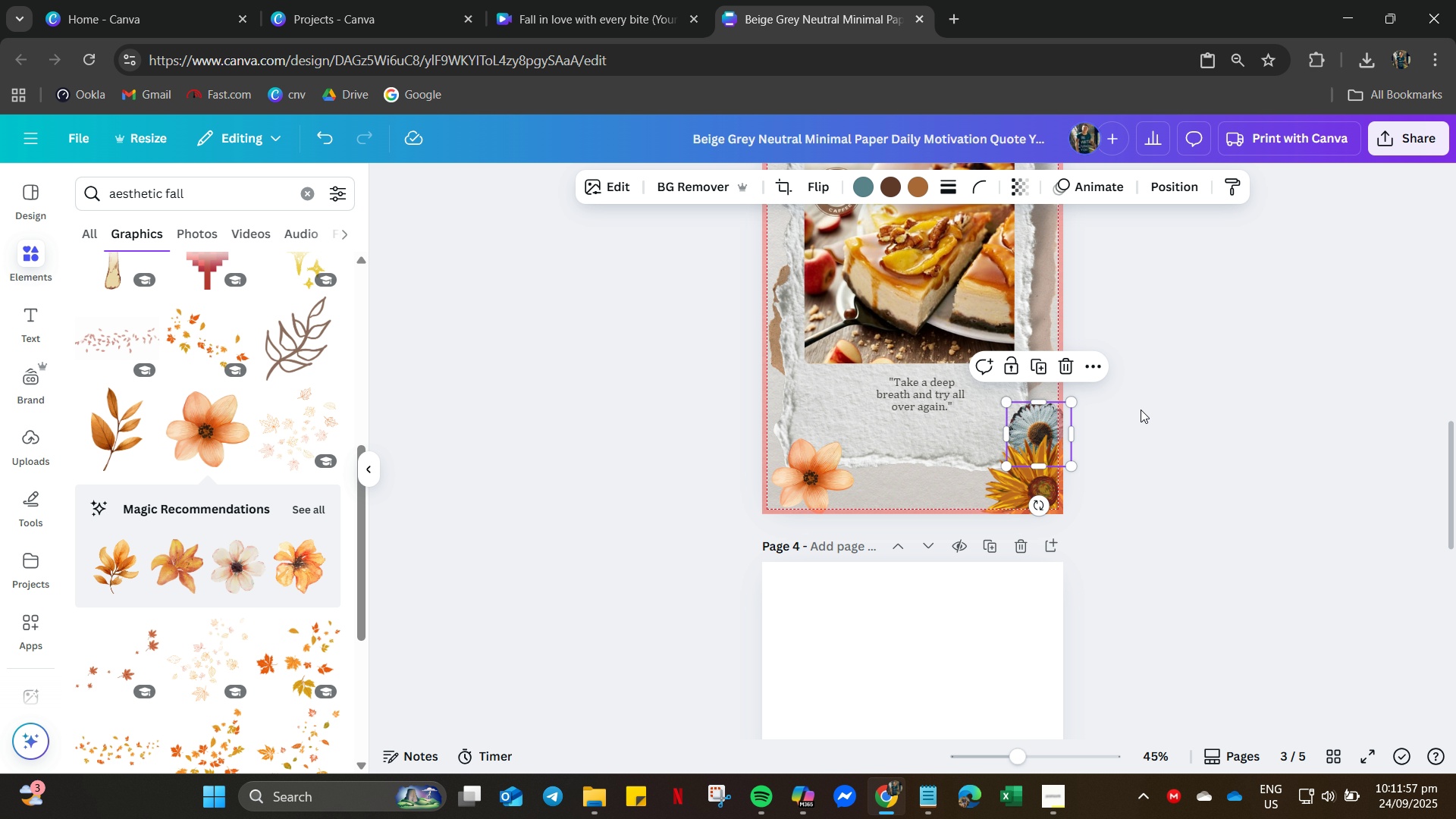 
left_click([1141, 410])
 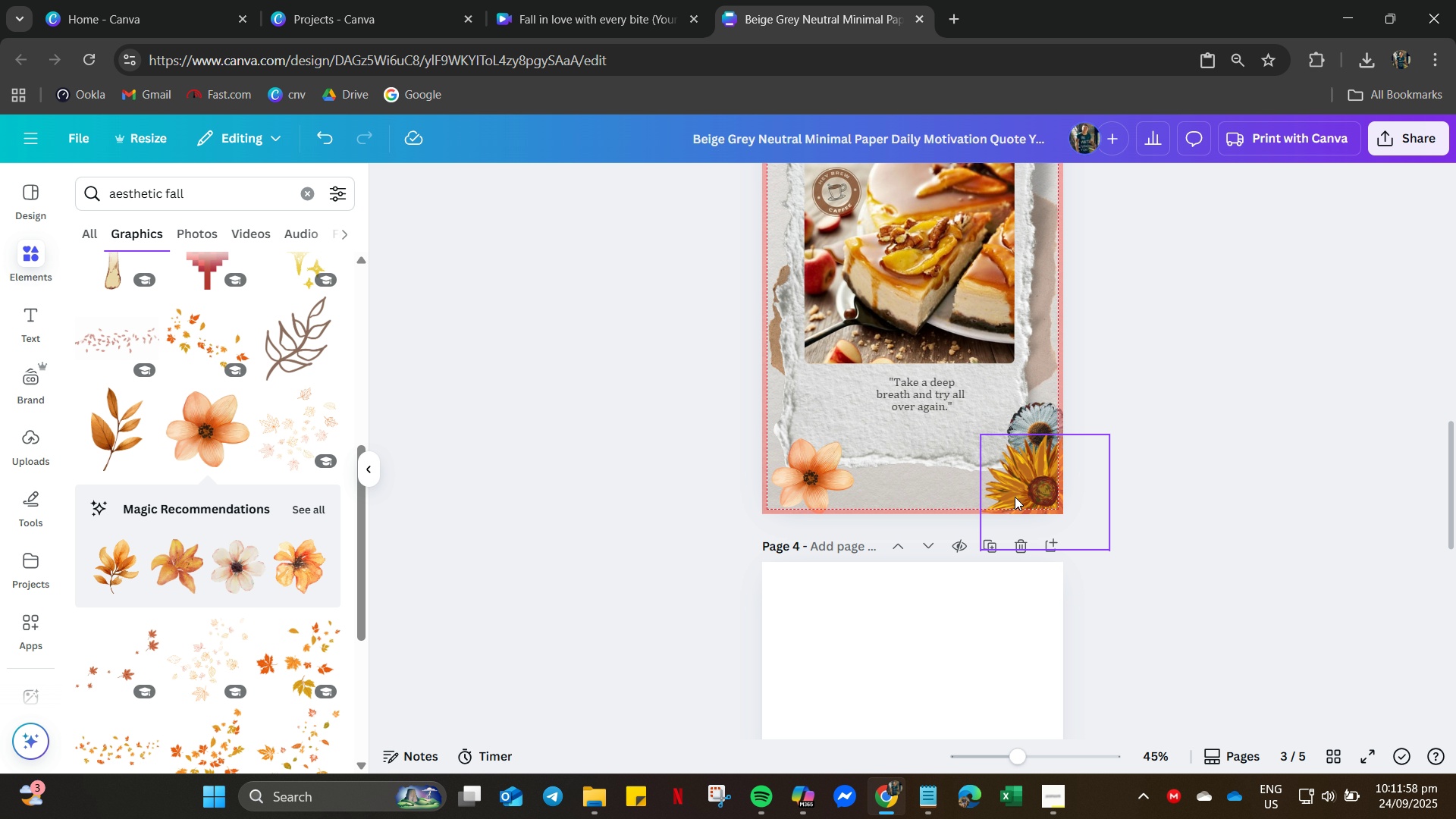 
left_click_drag(start_coordinate=[1026, 488], to_coordinate=[1003, 485])
 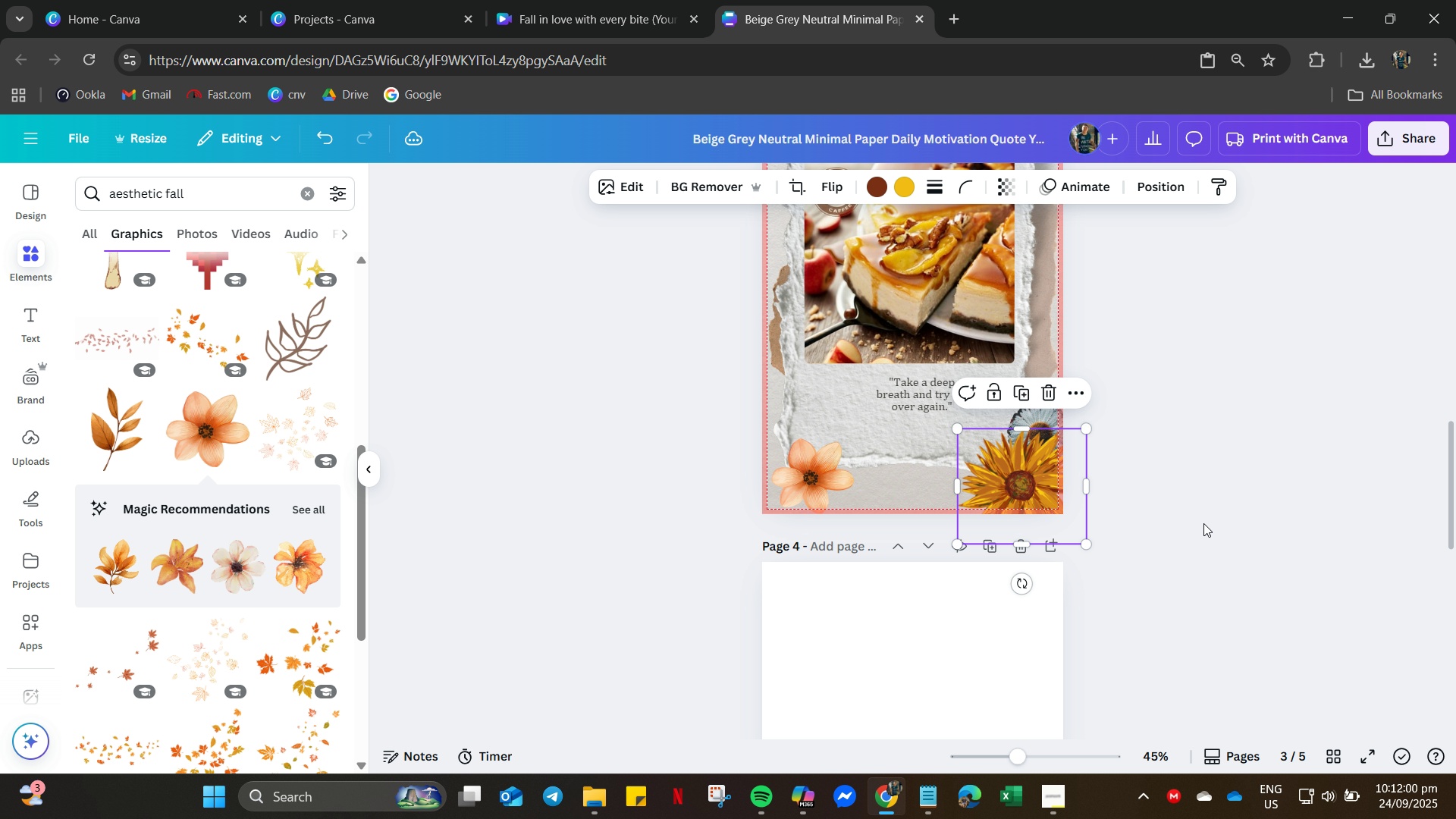 
left_click([1203, 523])
 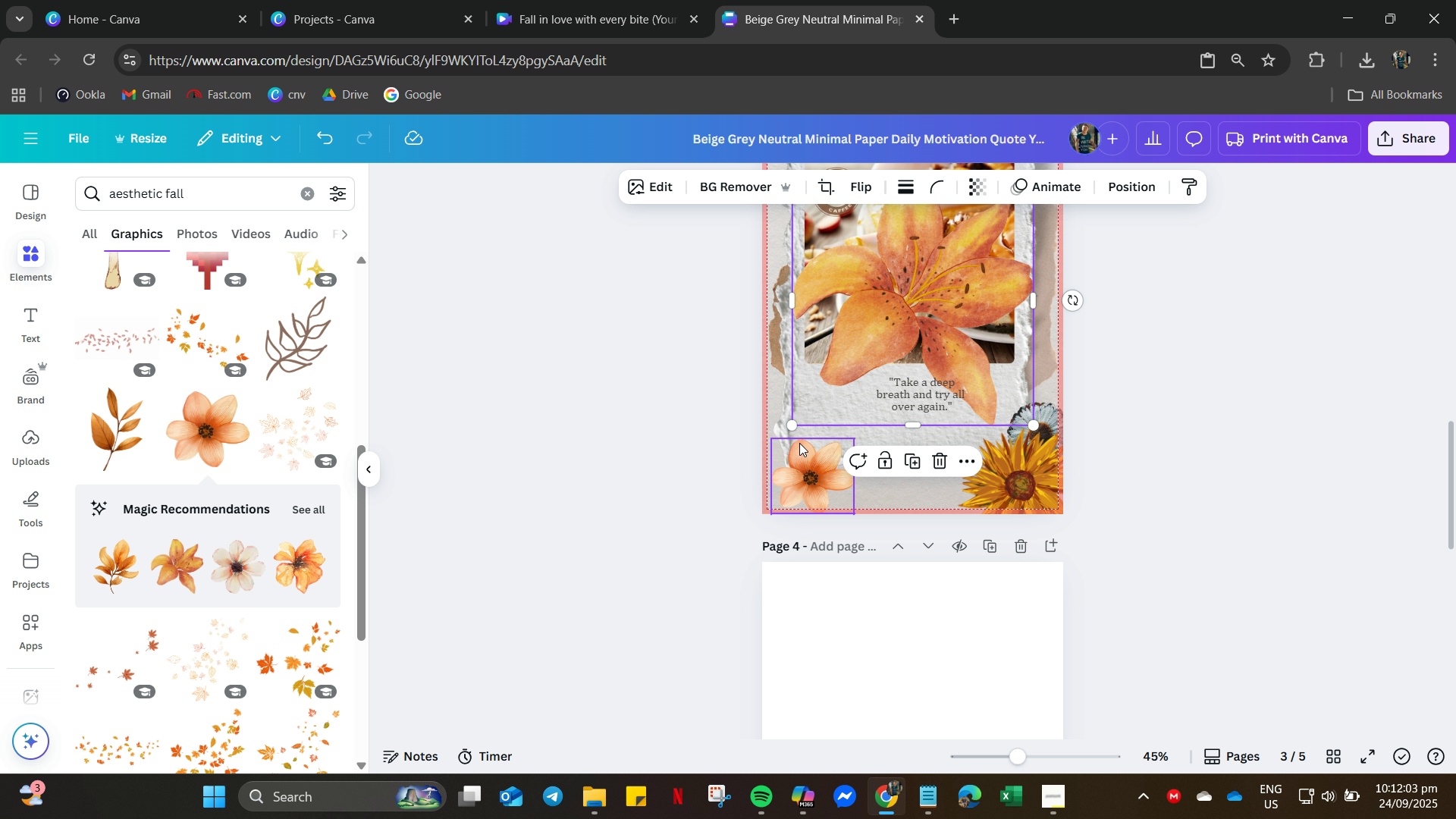 
key(Delete)
 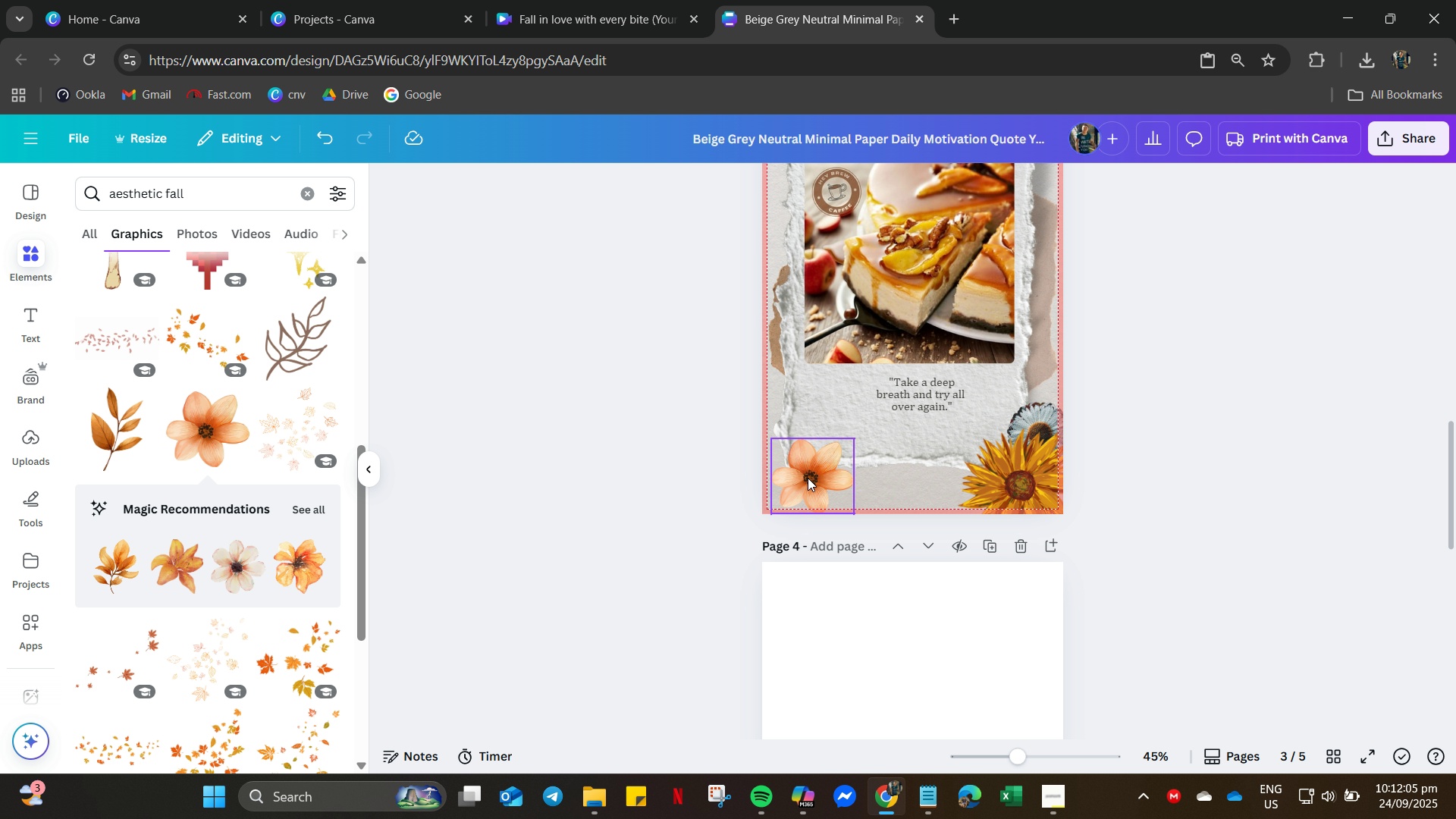 
left_click_drag(start_coordinate=[808, 478], to_coordinate=[791, 465])
 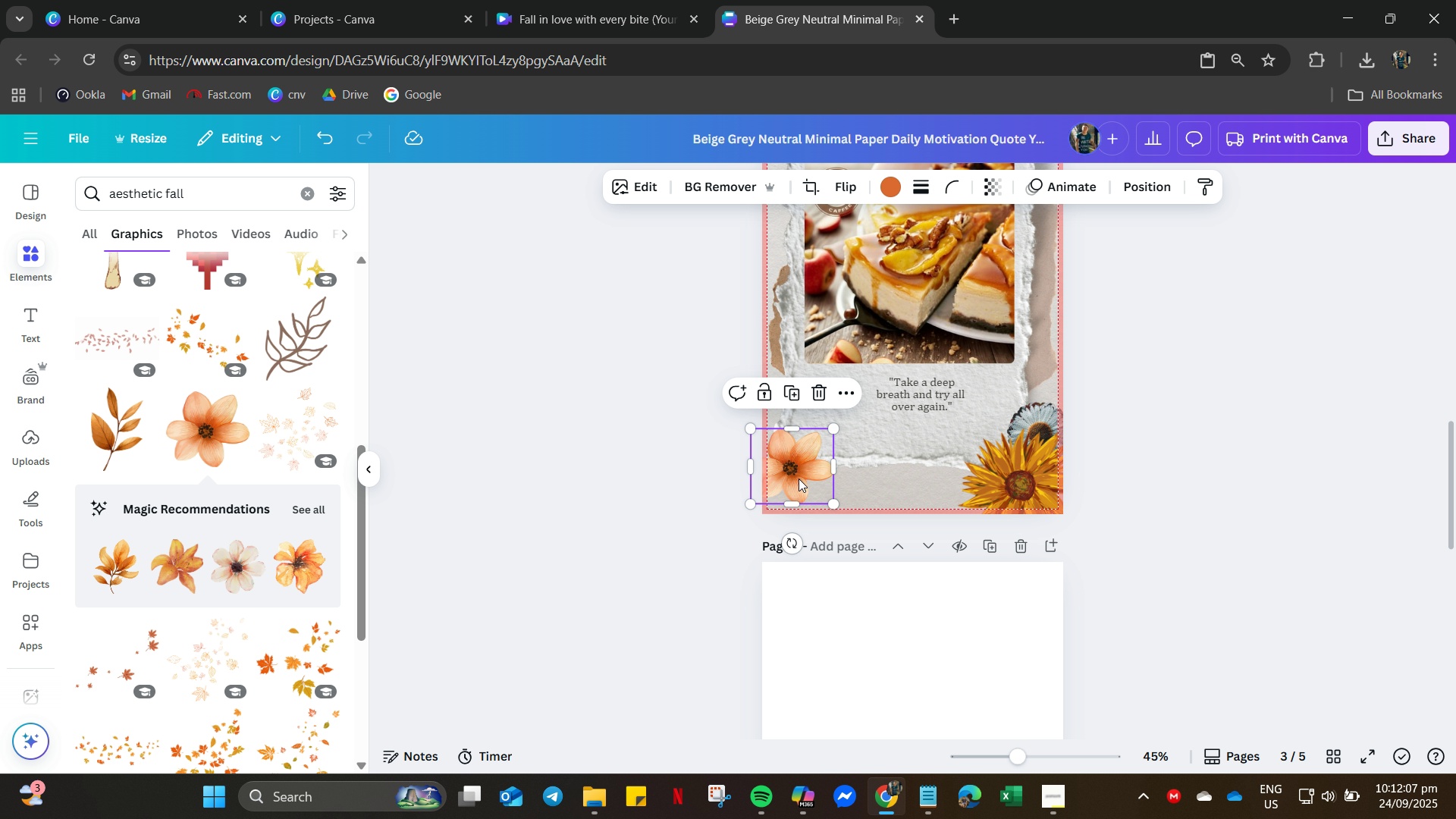 
left_click([799, 479])
 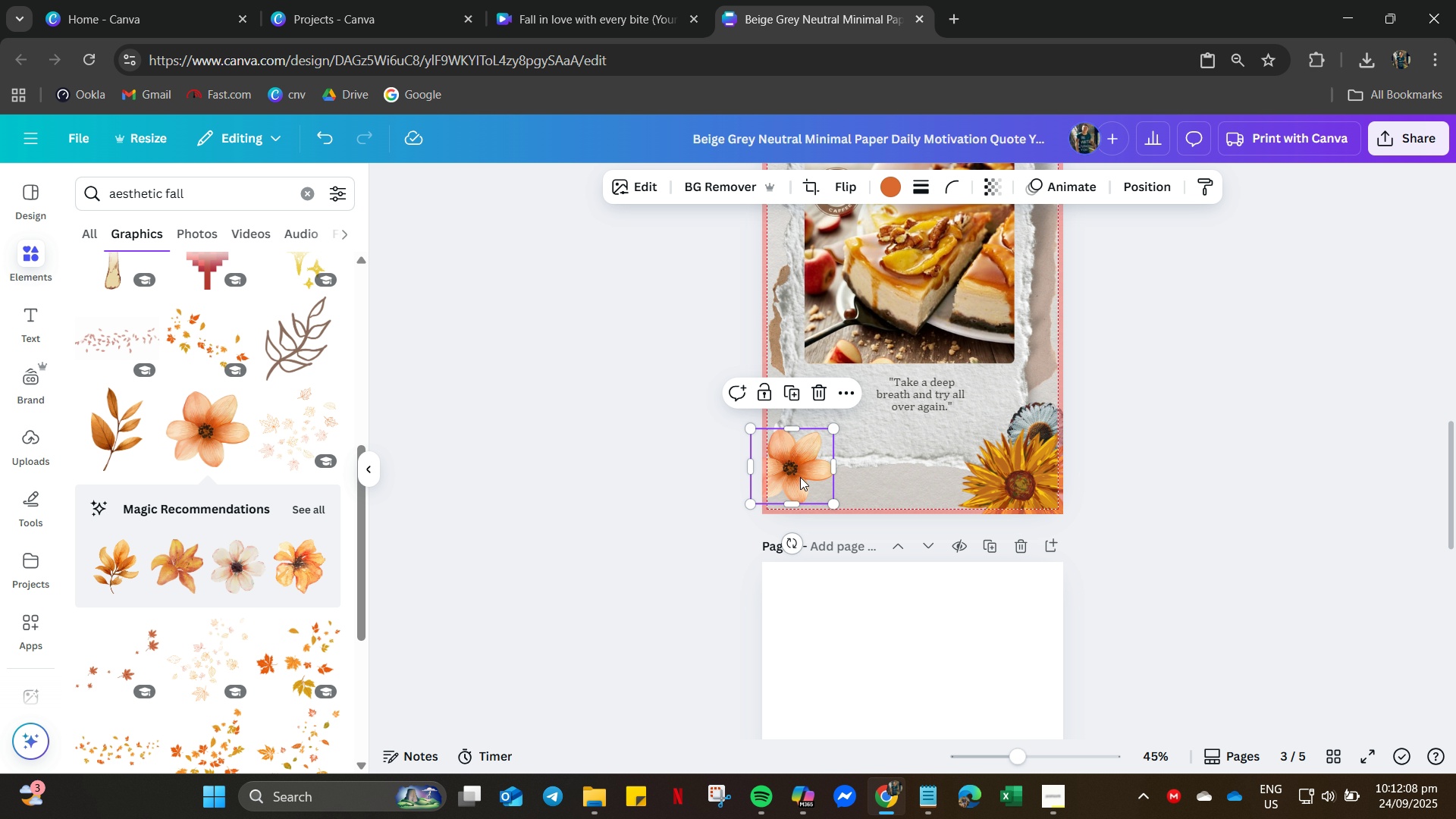 
key(Control+C)
 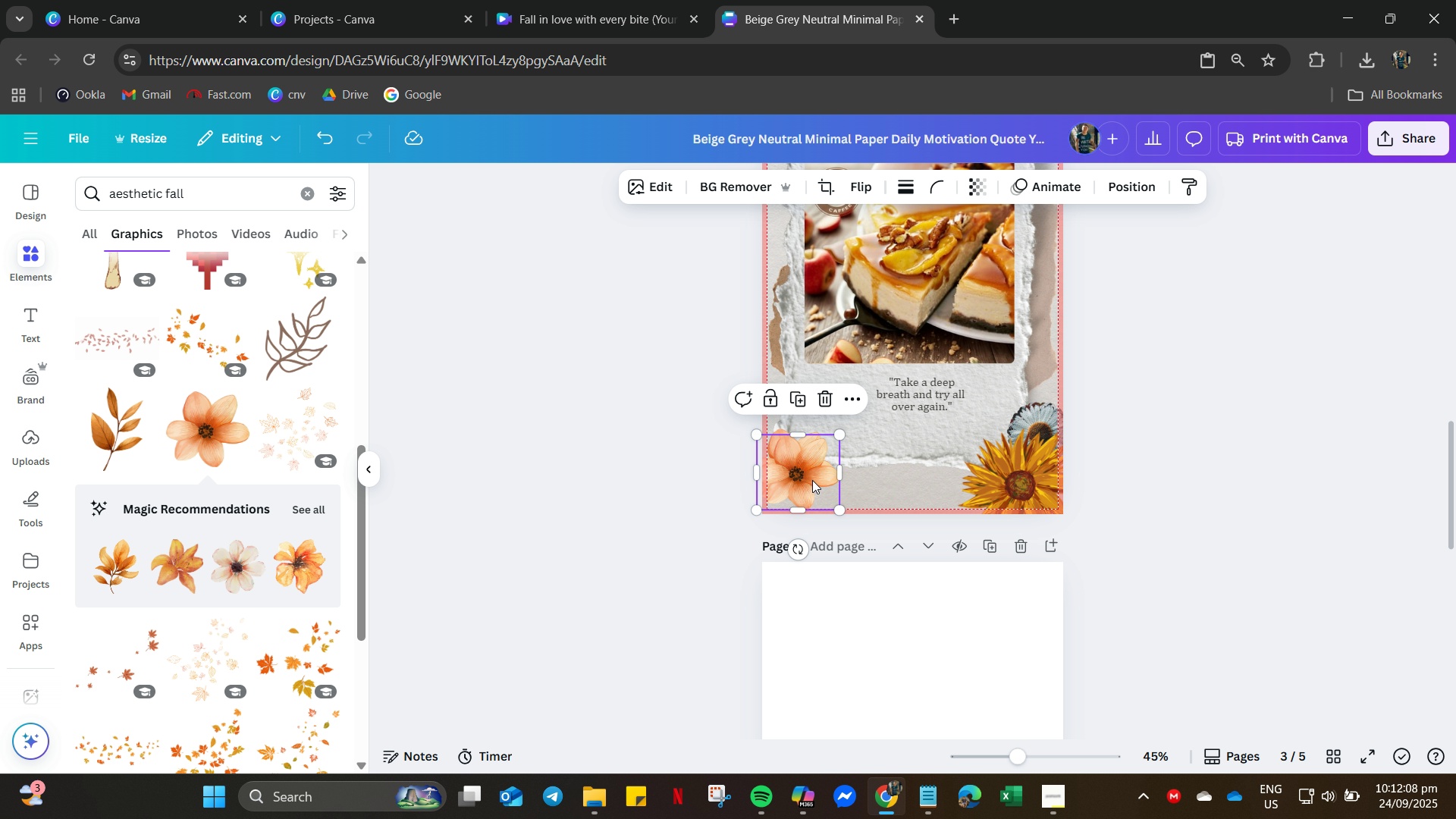 
key(Control+V)
 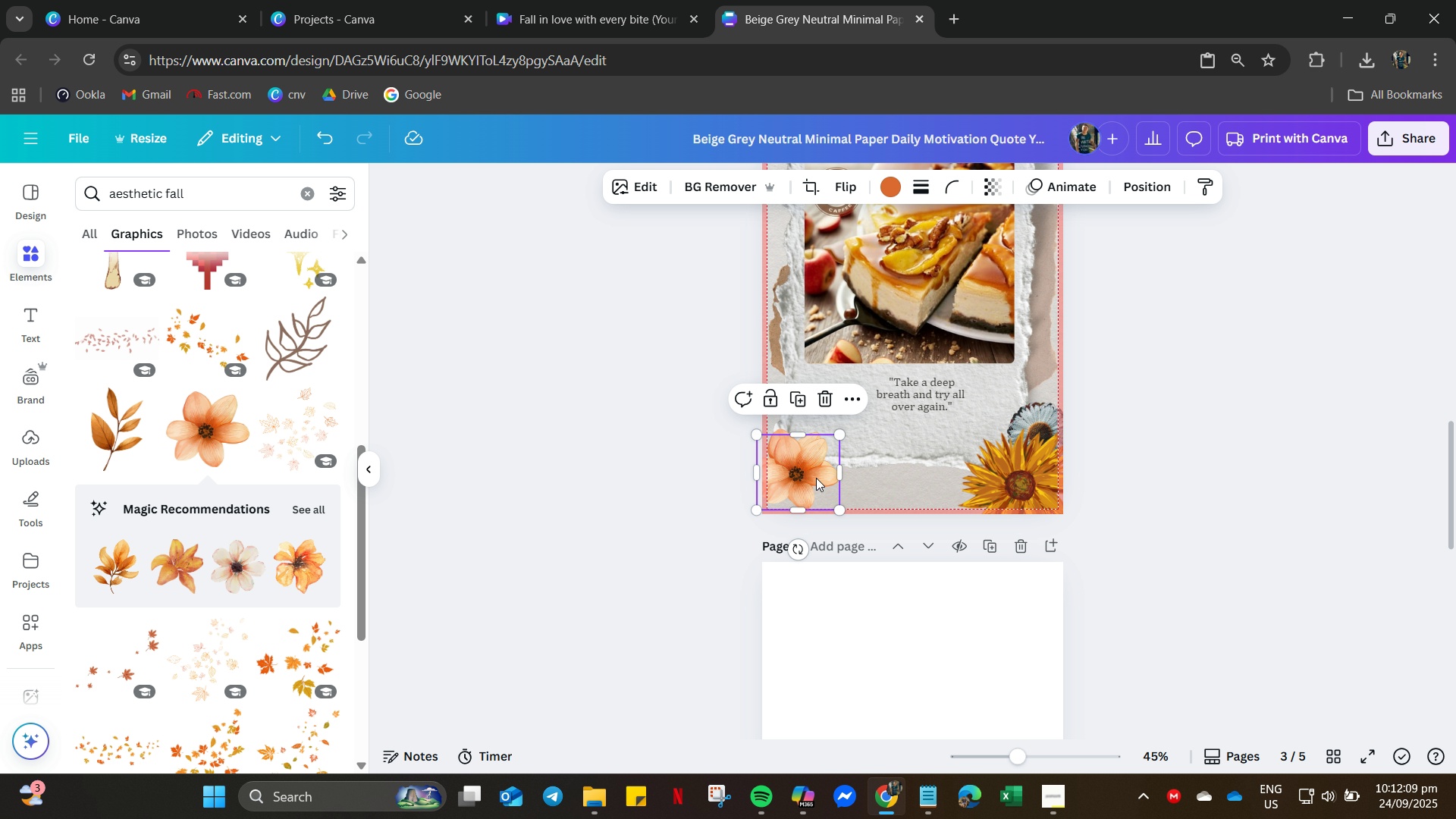 
left_click_drag(start_coordinate=[808, 484], to_coordinate=[821, 502])
 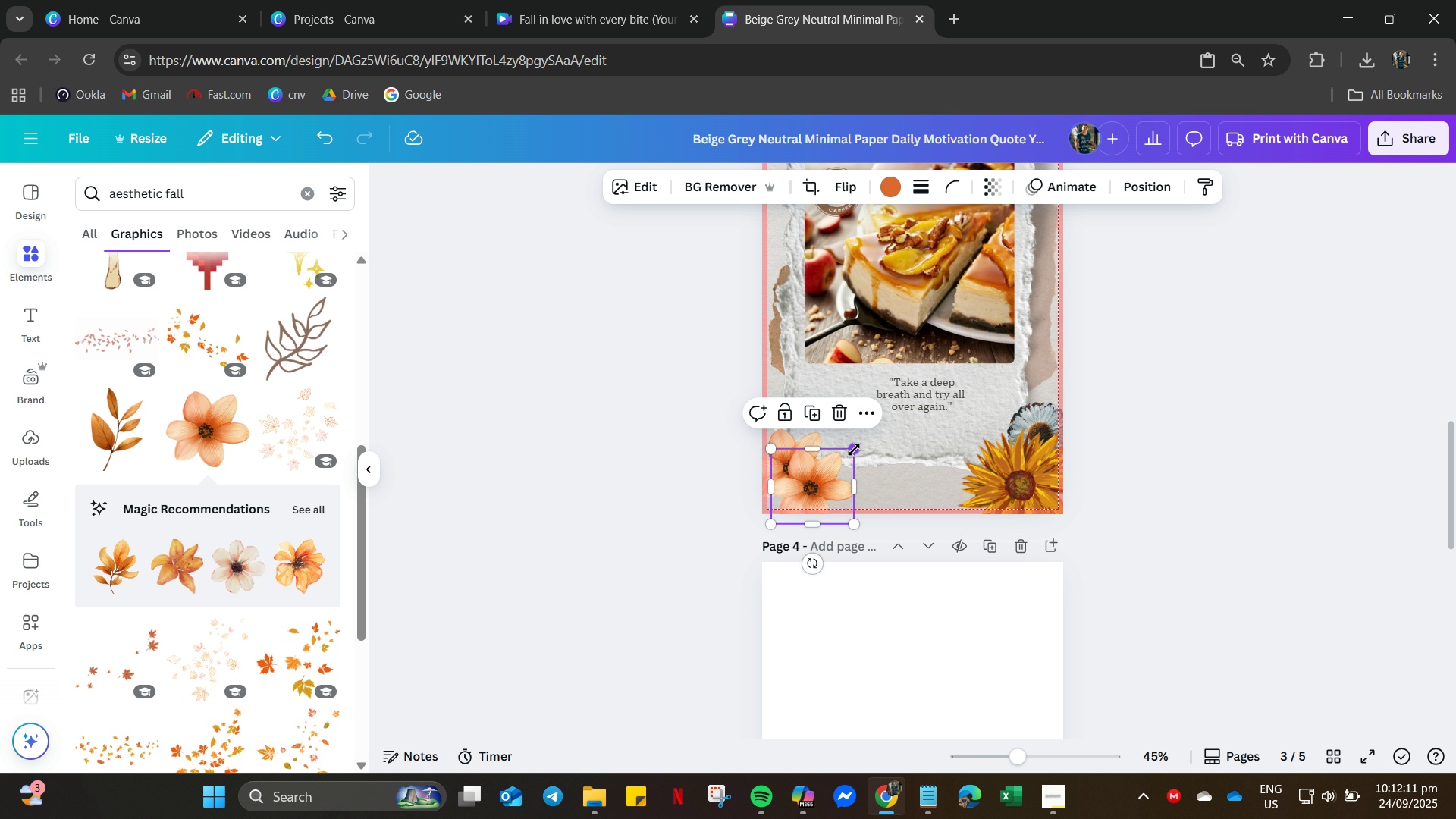 
left_click_drag(start_coordinate=[854, 450], to_coordinate=[930, 431])
 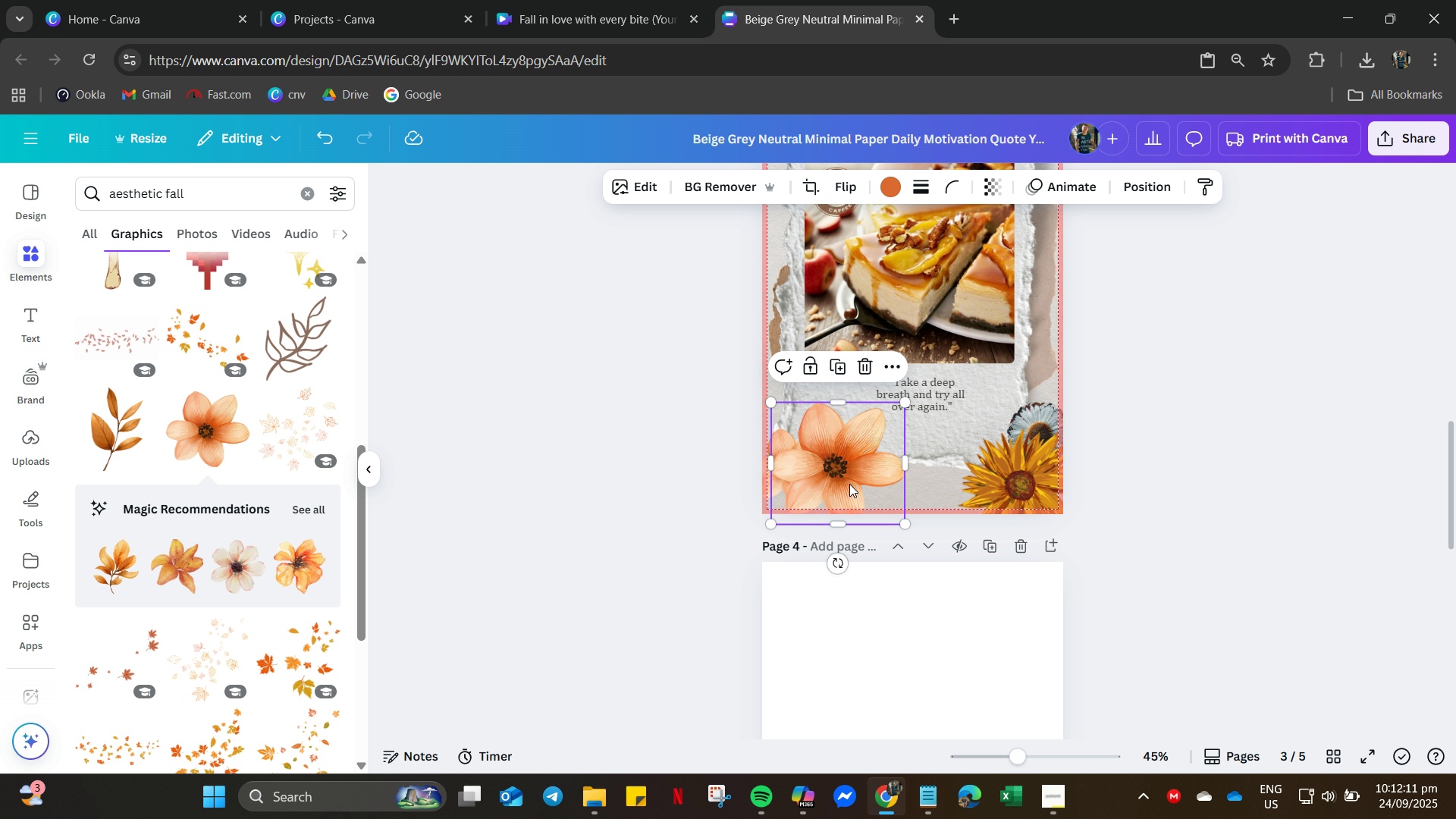 
left_click_drag(start_coordinate=[849, 484], to_coordinate=[851, 512])
 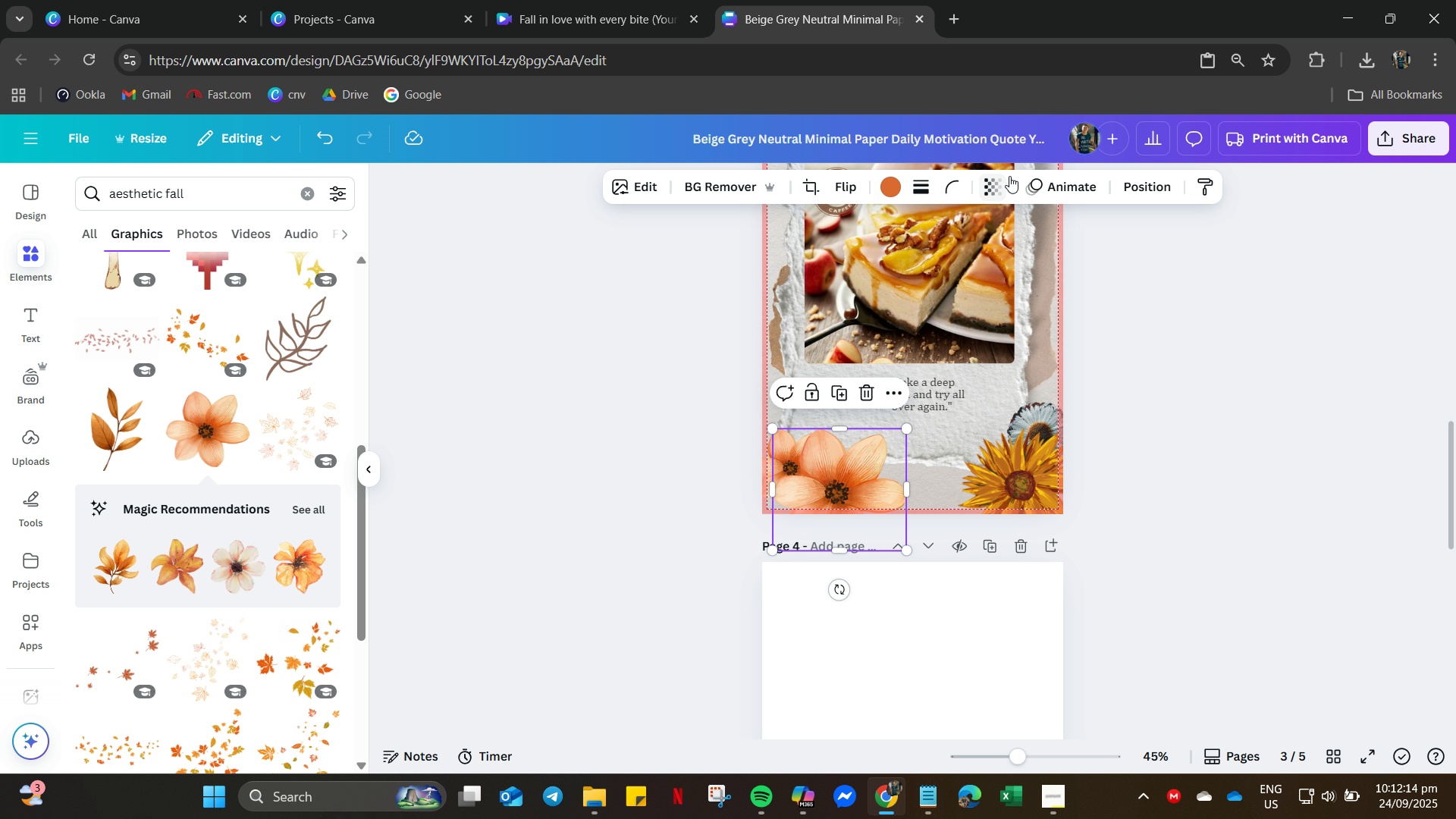 
left_click([1010, 175])
 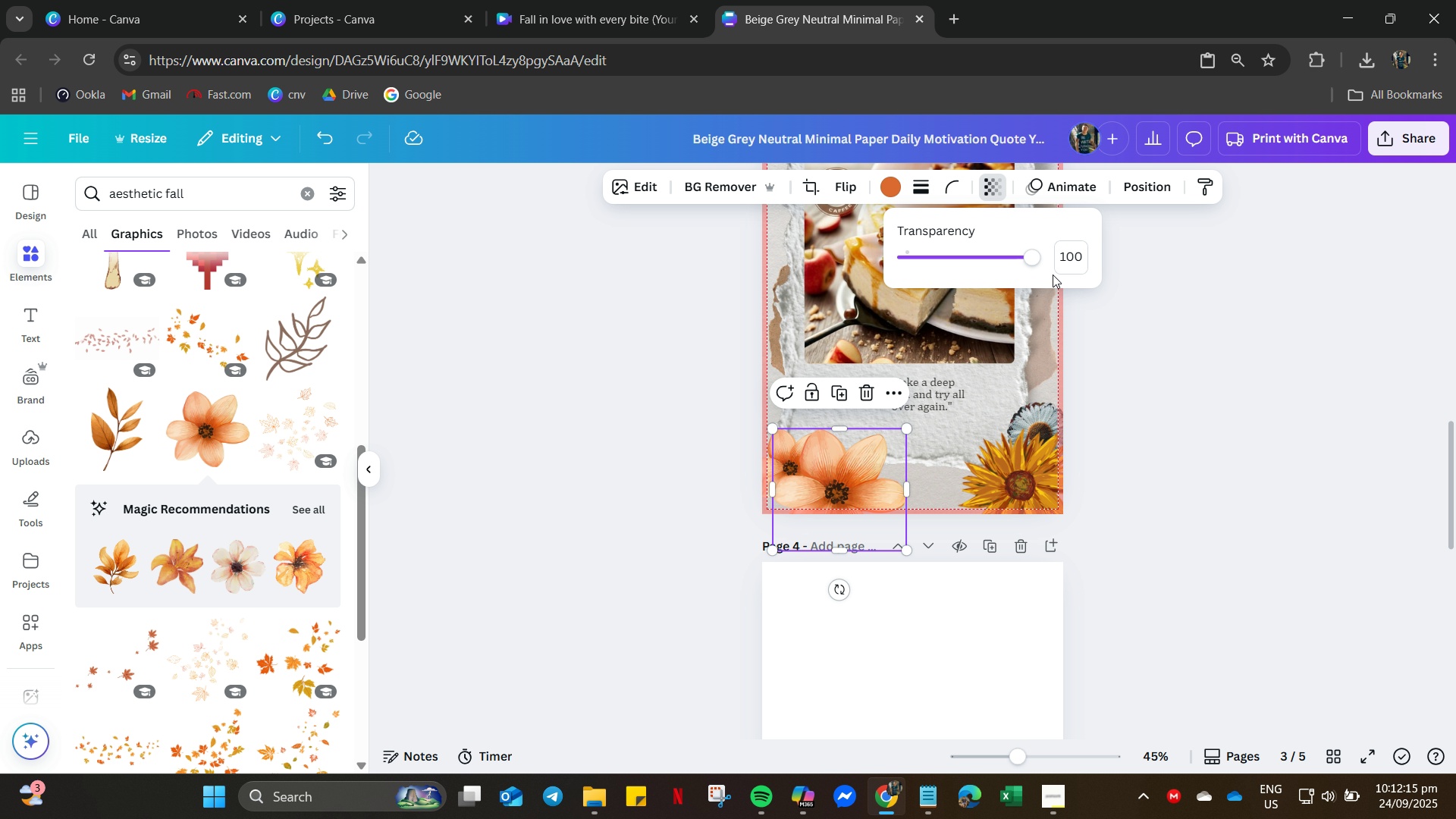 
left_click_drag(start_coordinate=[1036, 260], to_coordinate=[1000, 271])
 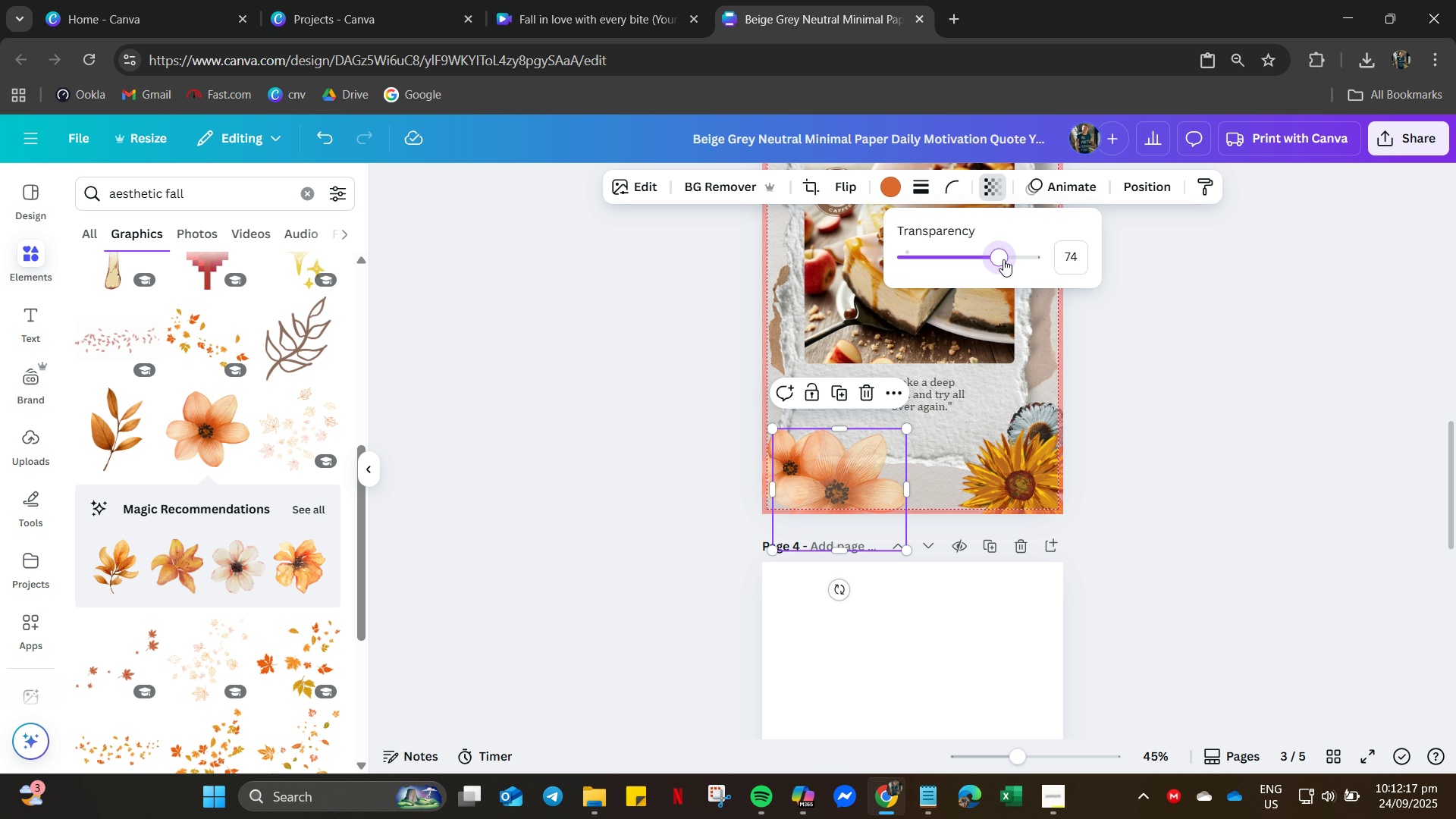 
left_click_drag(start_coordinate=[1003, 260], to_coordinate=[1007, 259])
 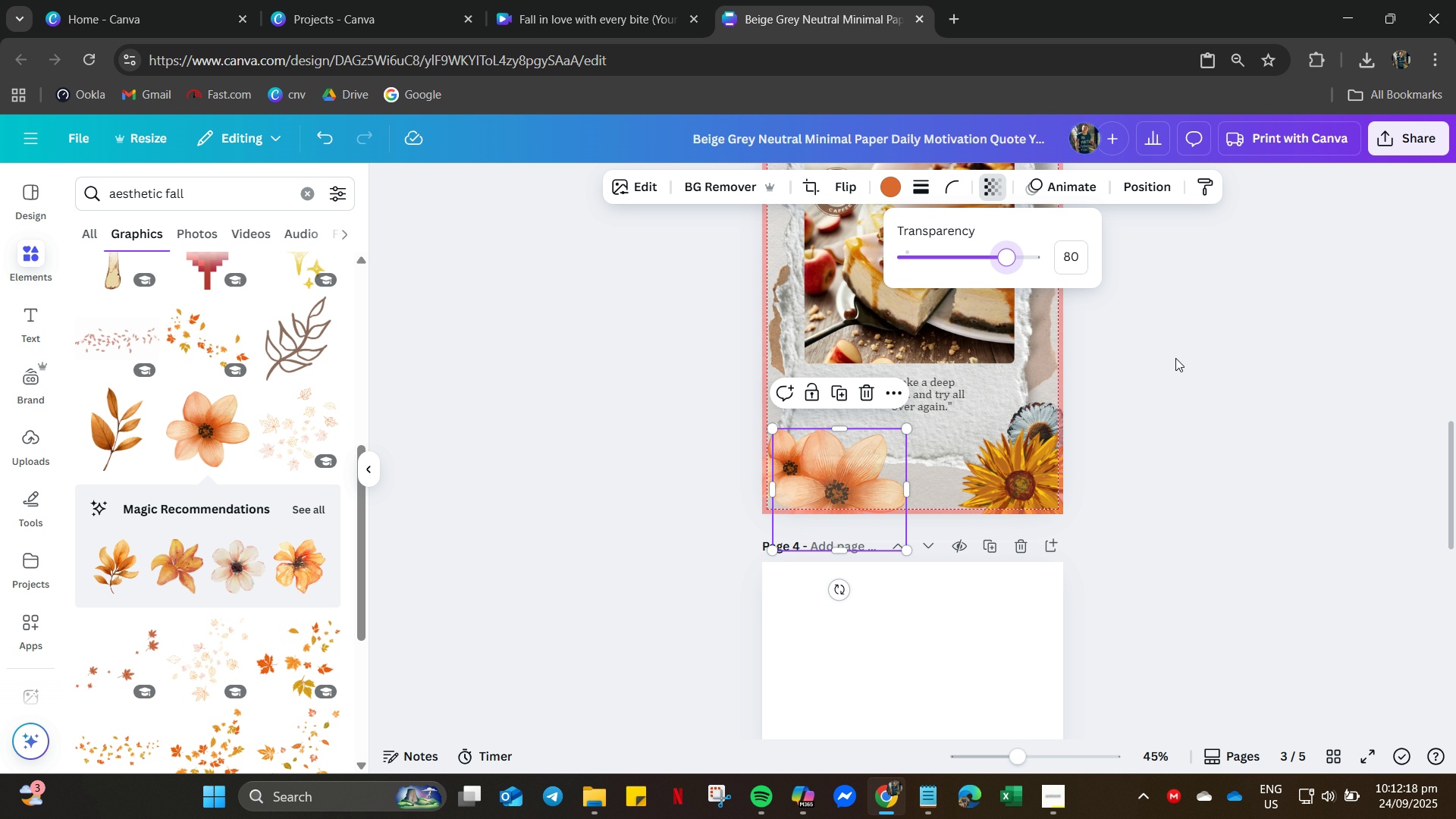 
left_click([1175, 358])
 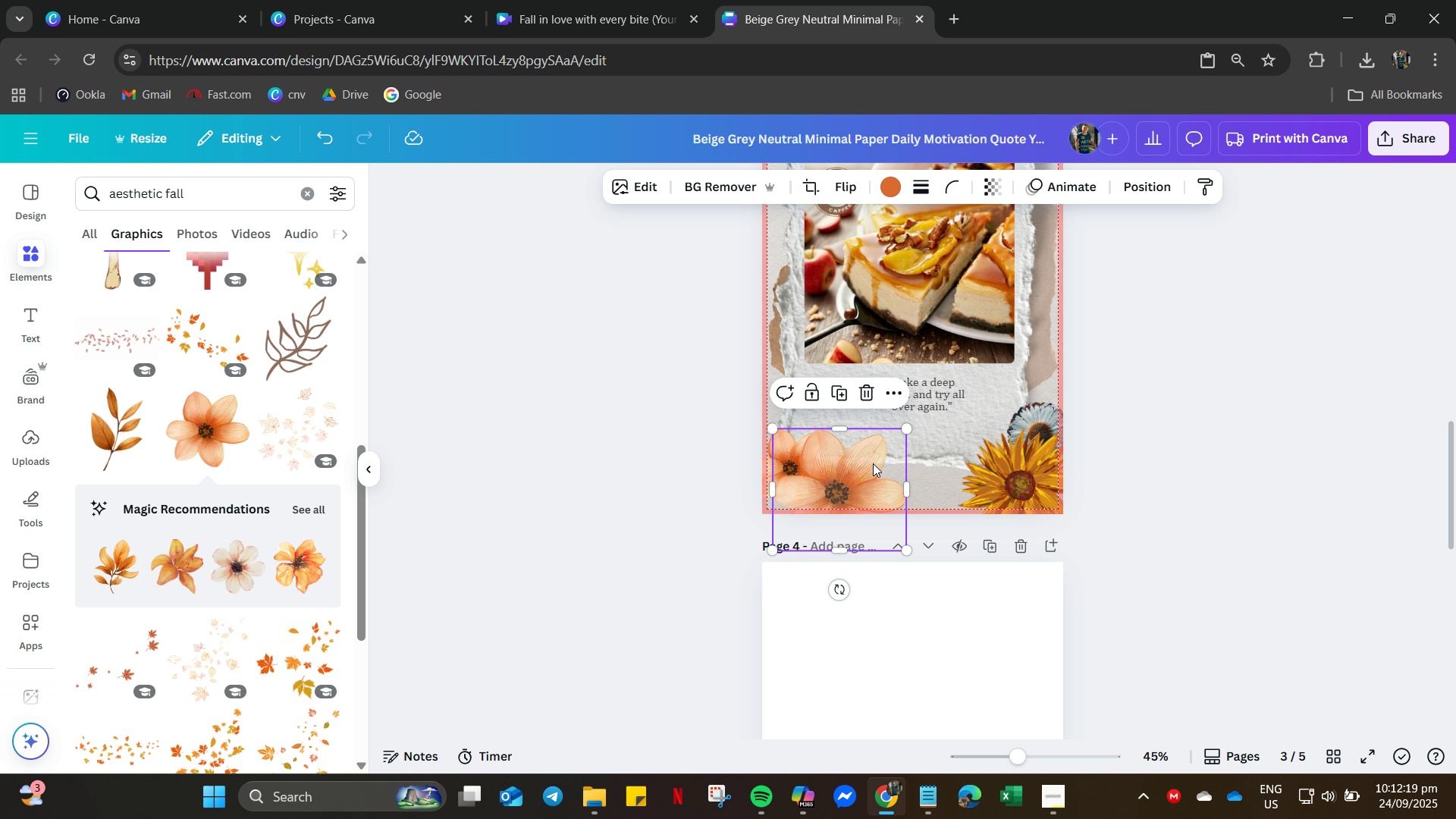 
right_click([873, 463])
 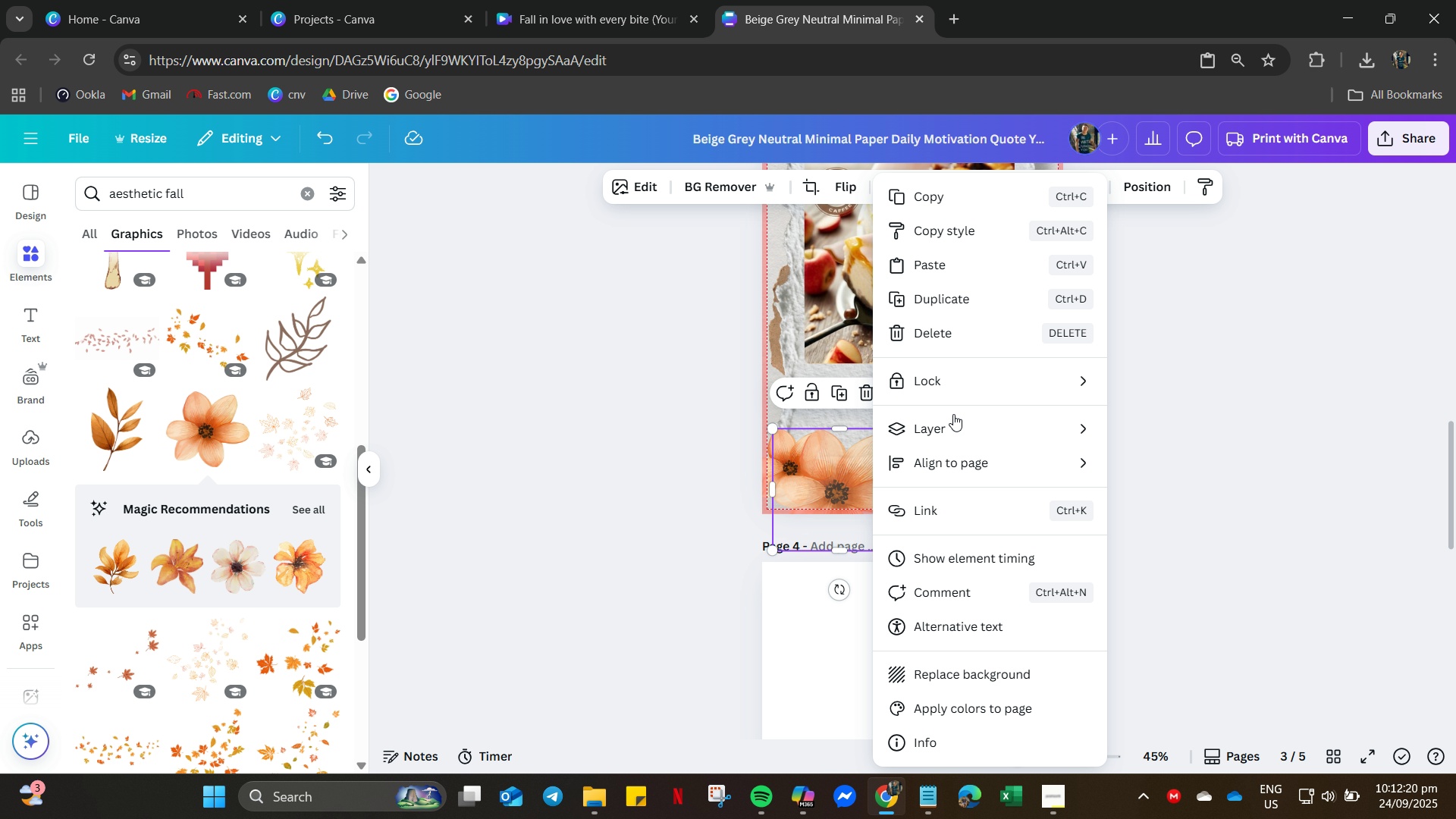 
double_click([953, 428])
 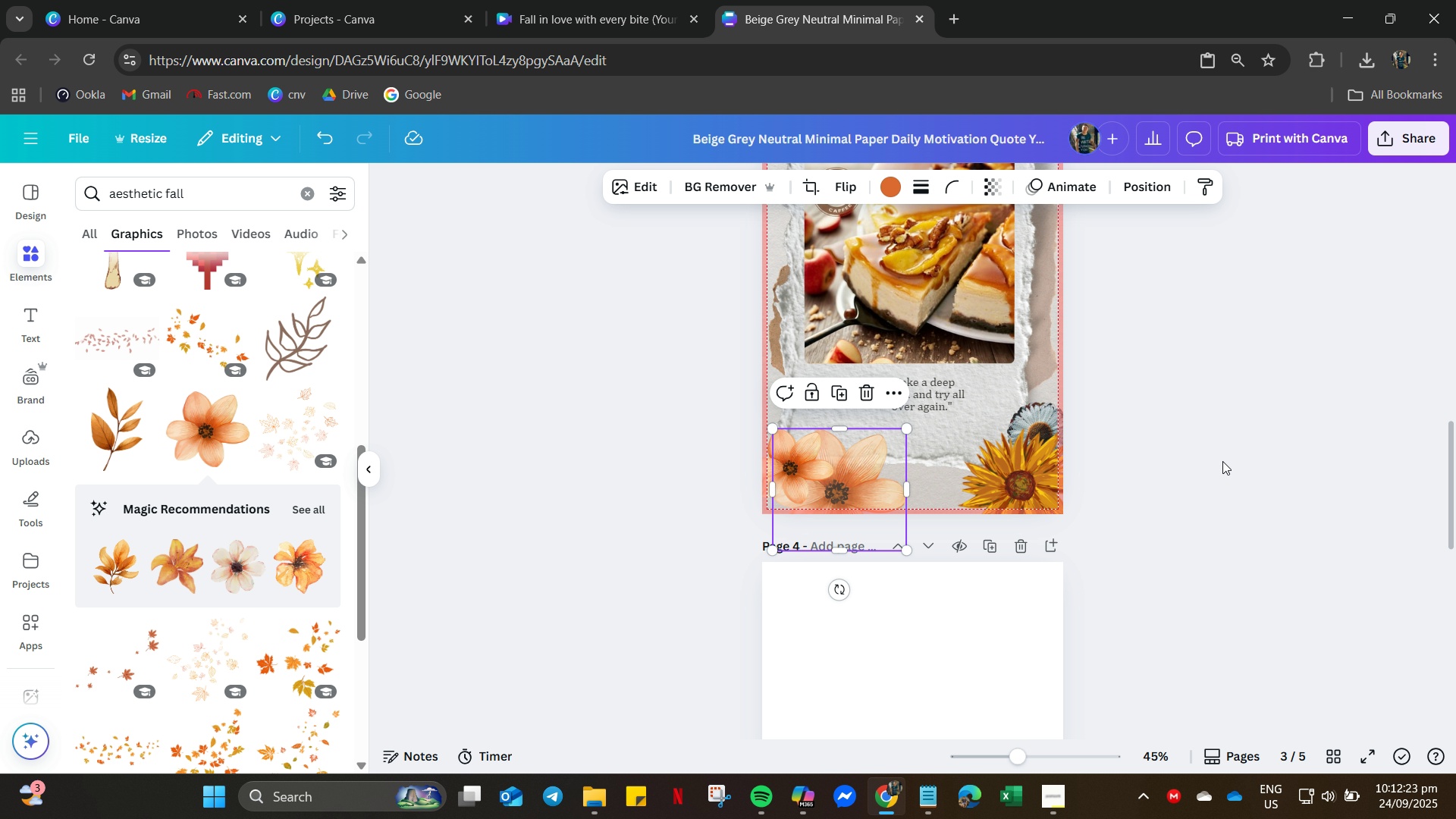 
left_click_drag(start_coordinate=[807, 466], to_coordinate=[783, 467])
 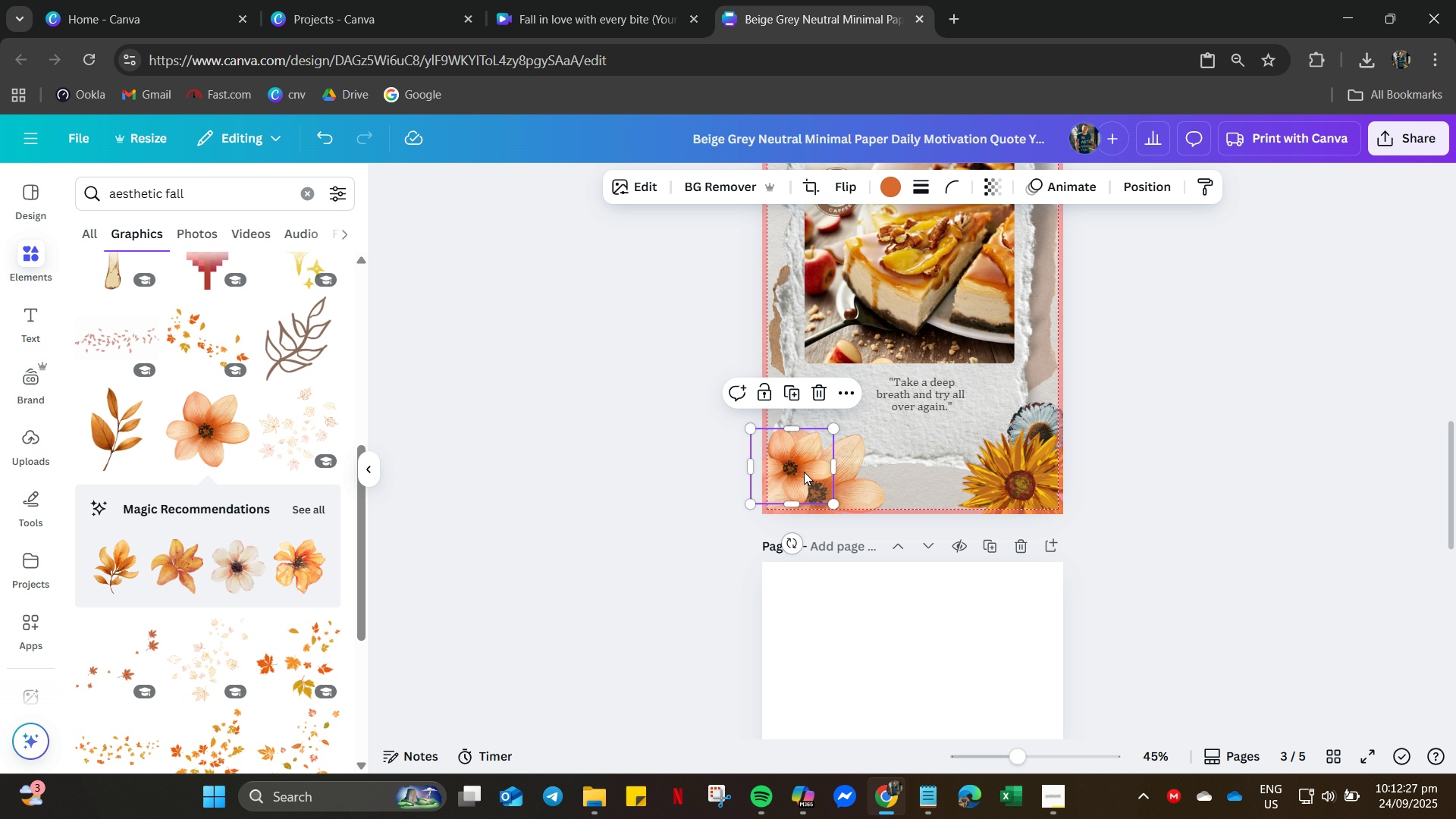 
left_click([802, 472])
 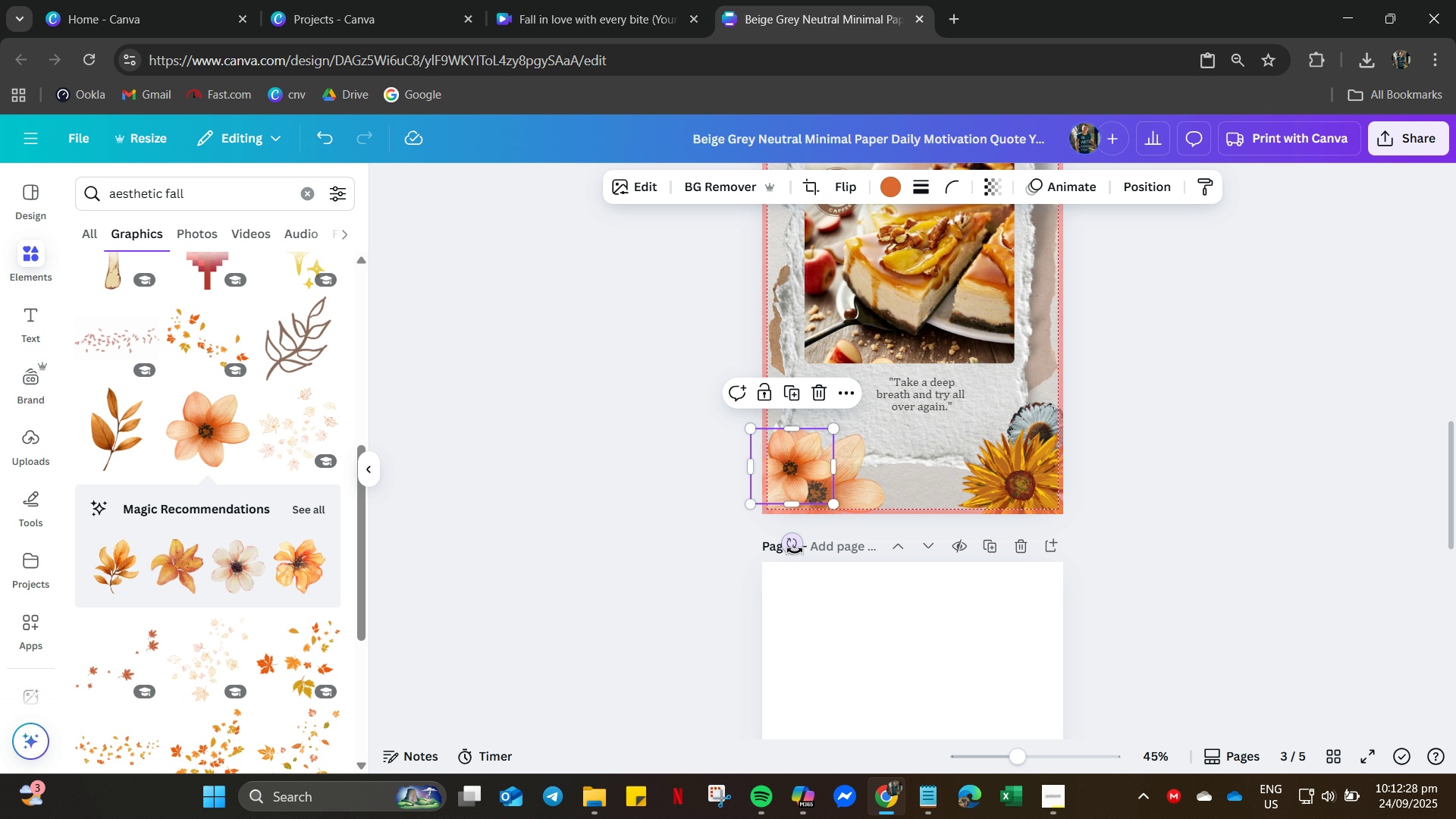 
left_click_drag(start_coordinate=[795, 543], to_coordinate=[822, 526])
 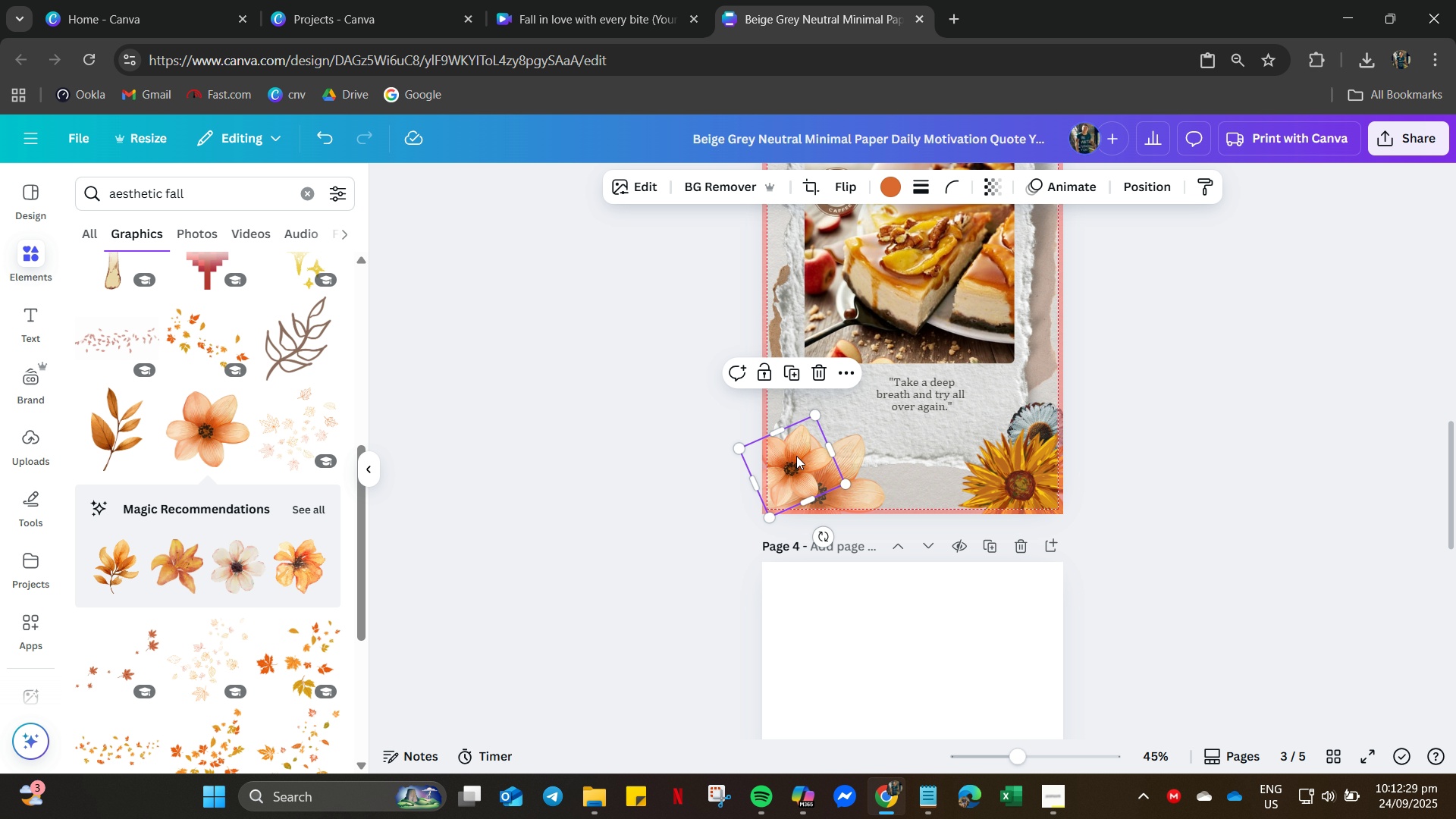 
left_click_drag(start_coordinate=[796, 456], to_coordinate=[796, 464])
 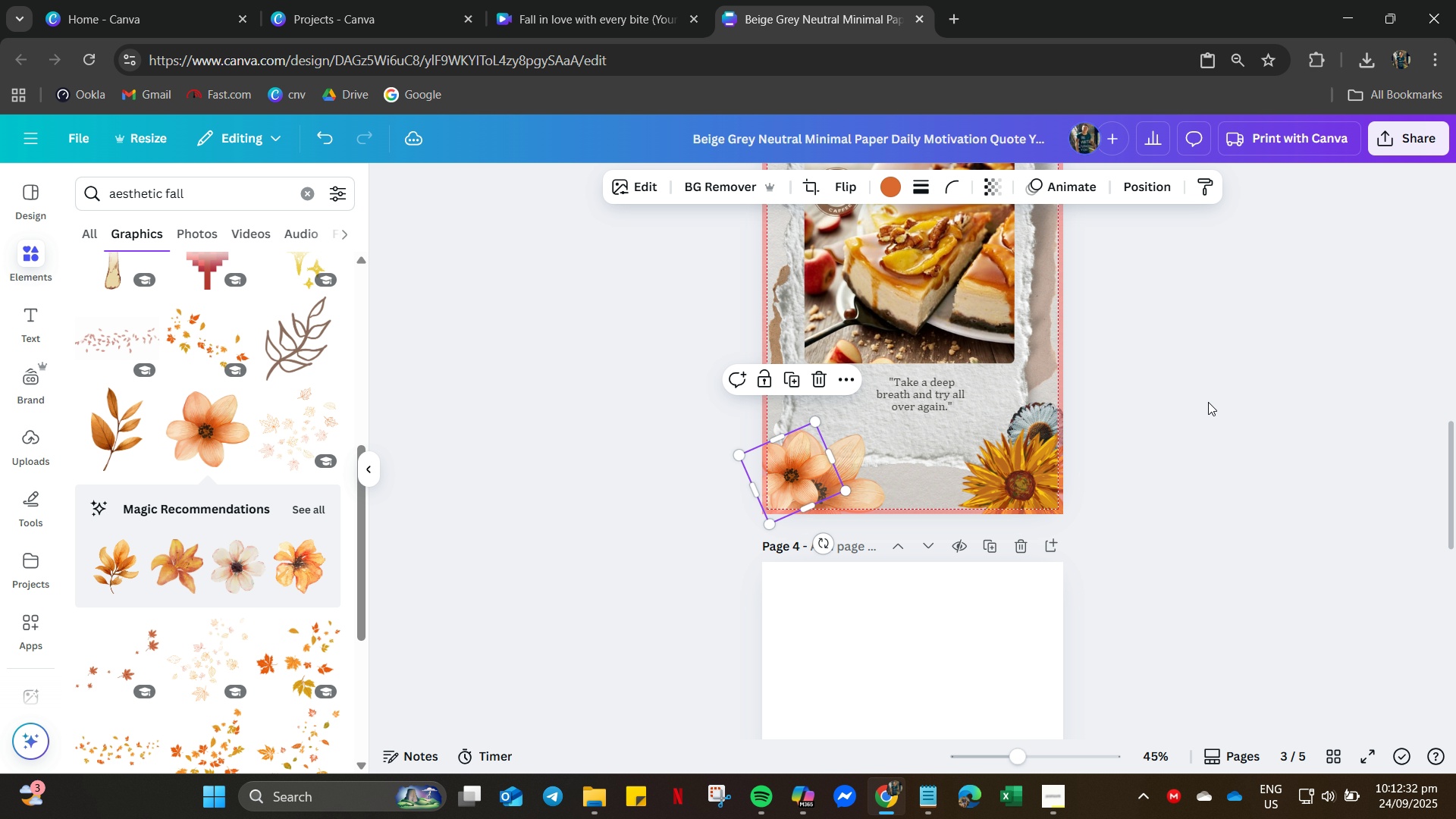 
left_click([1208, 402])
 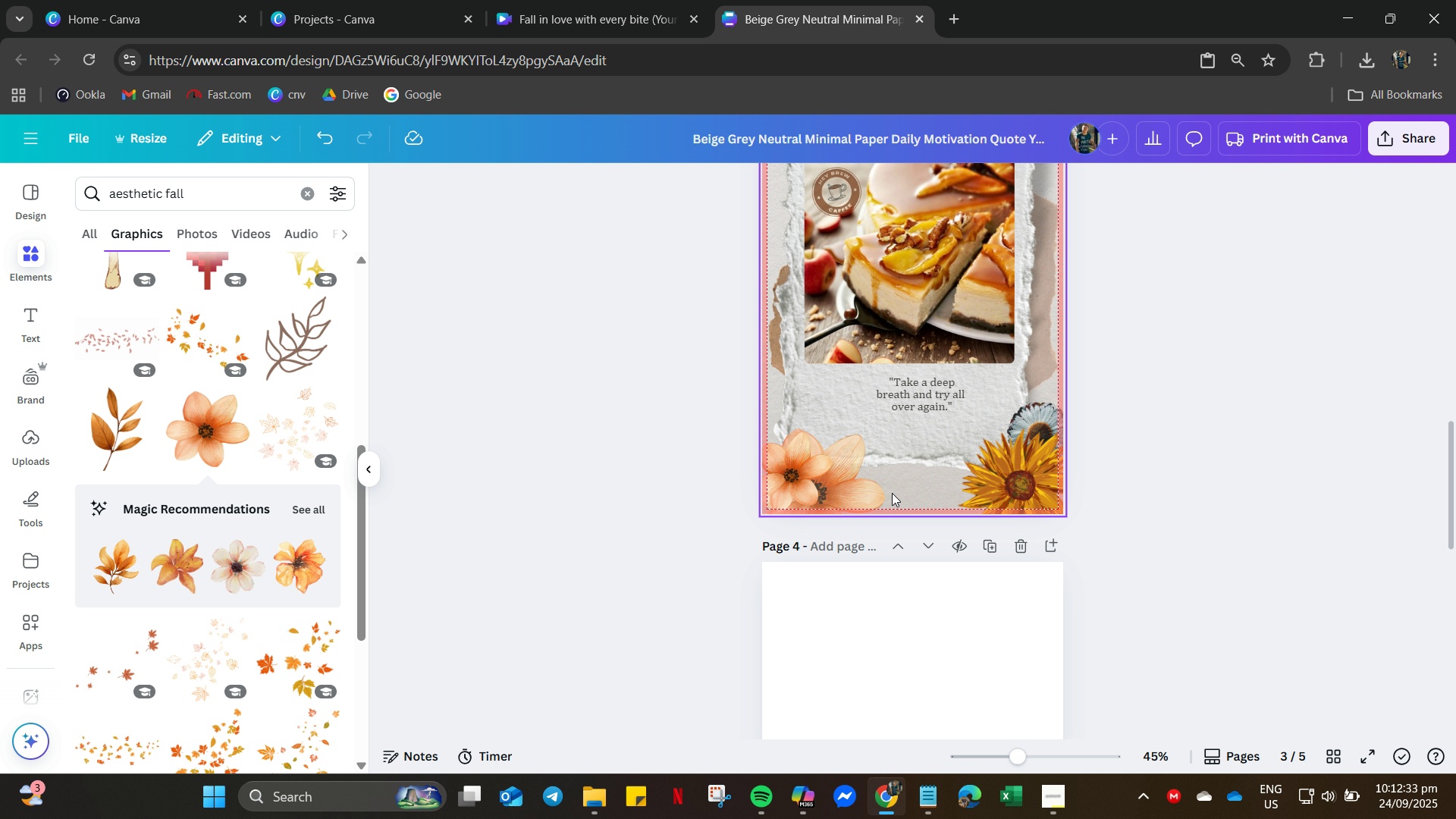 
left_click_drag(start_coordinate=[847, 482], to_coordinate=[988, 493])
 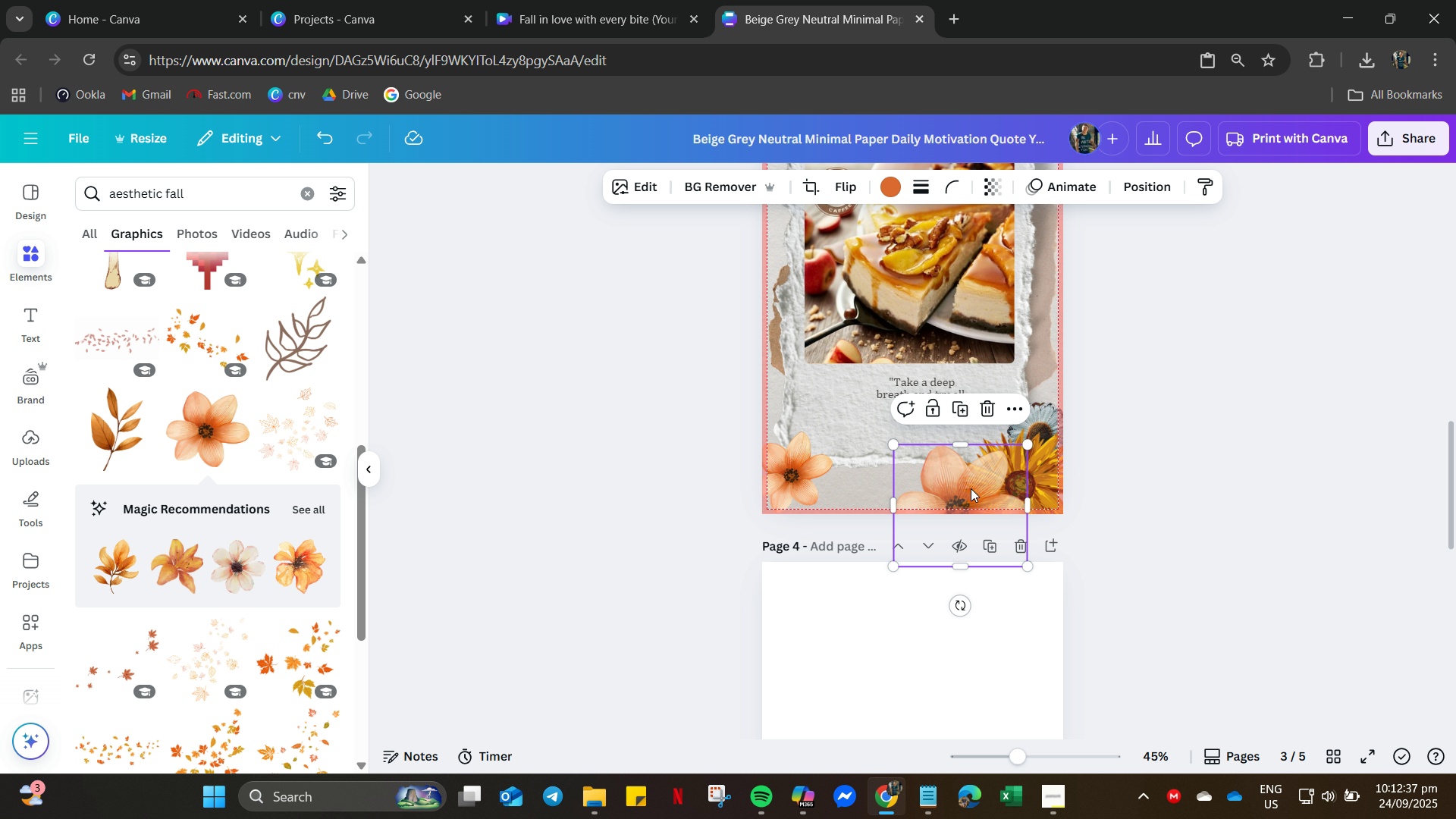 
right_click([971, 488])
 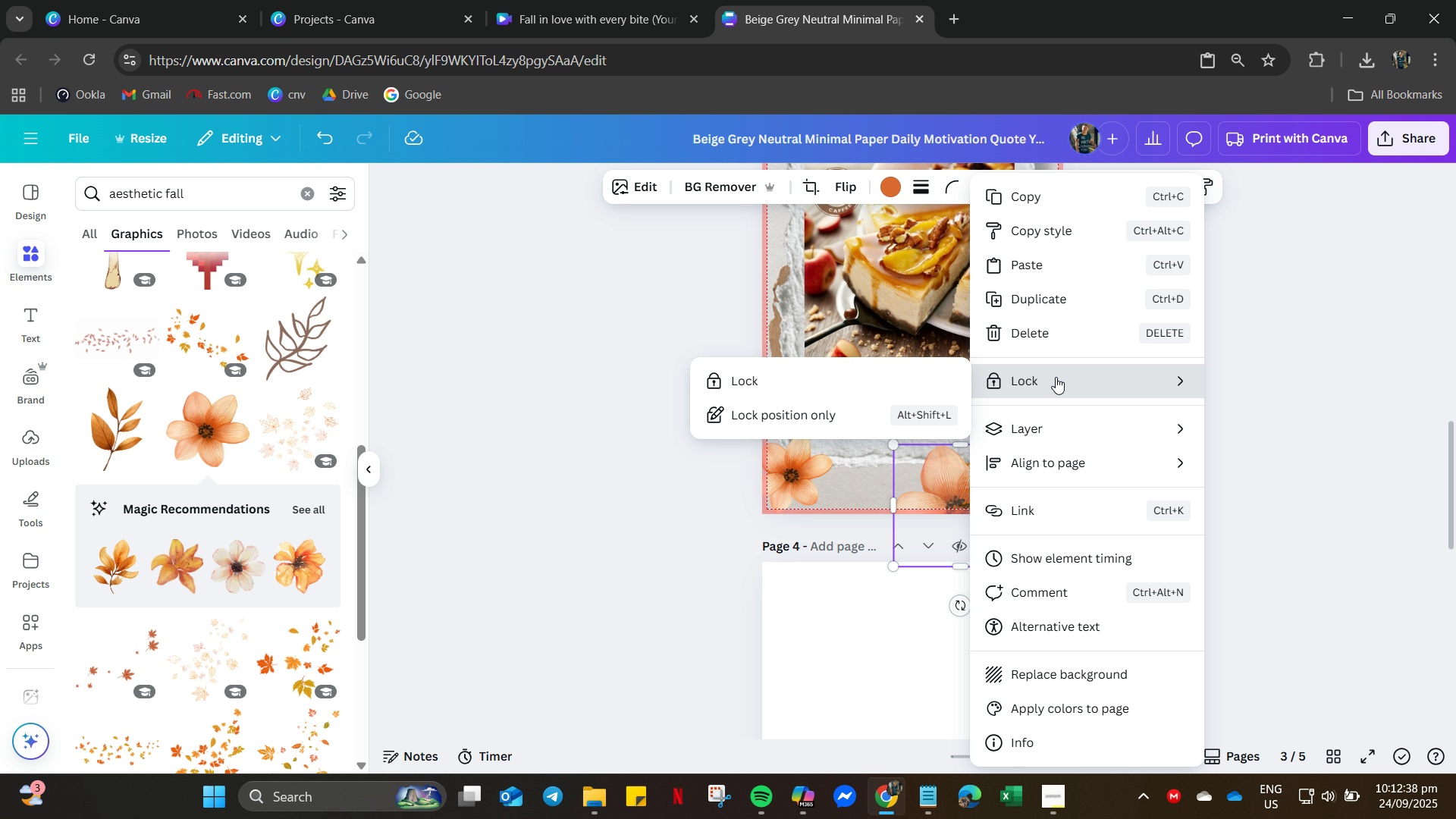 
double_click([1056, 377])
 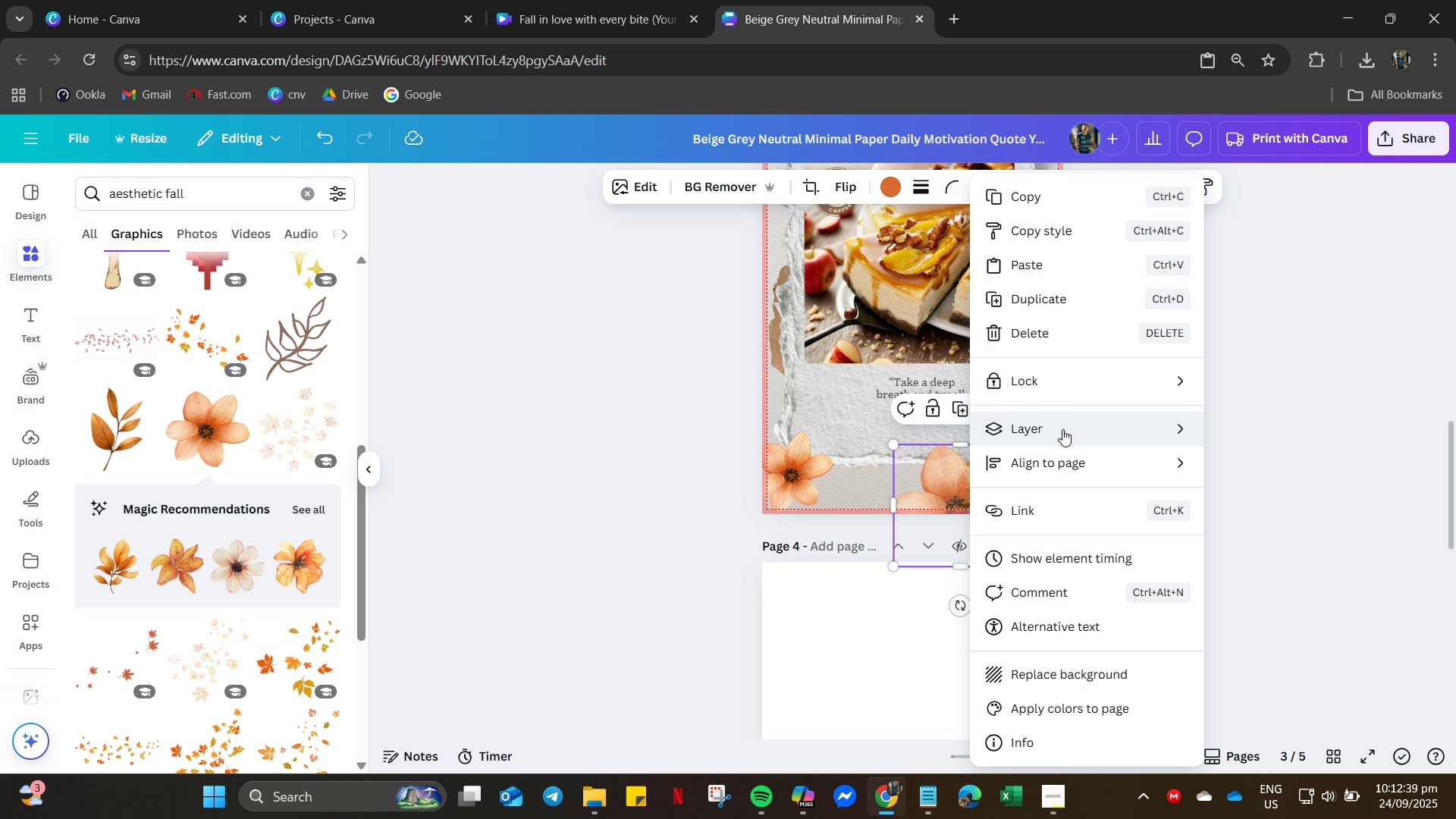 
left_click([1062, 429])
 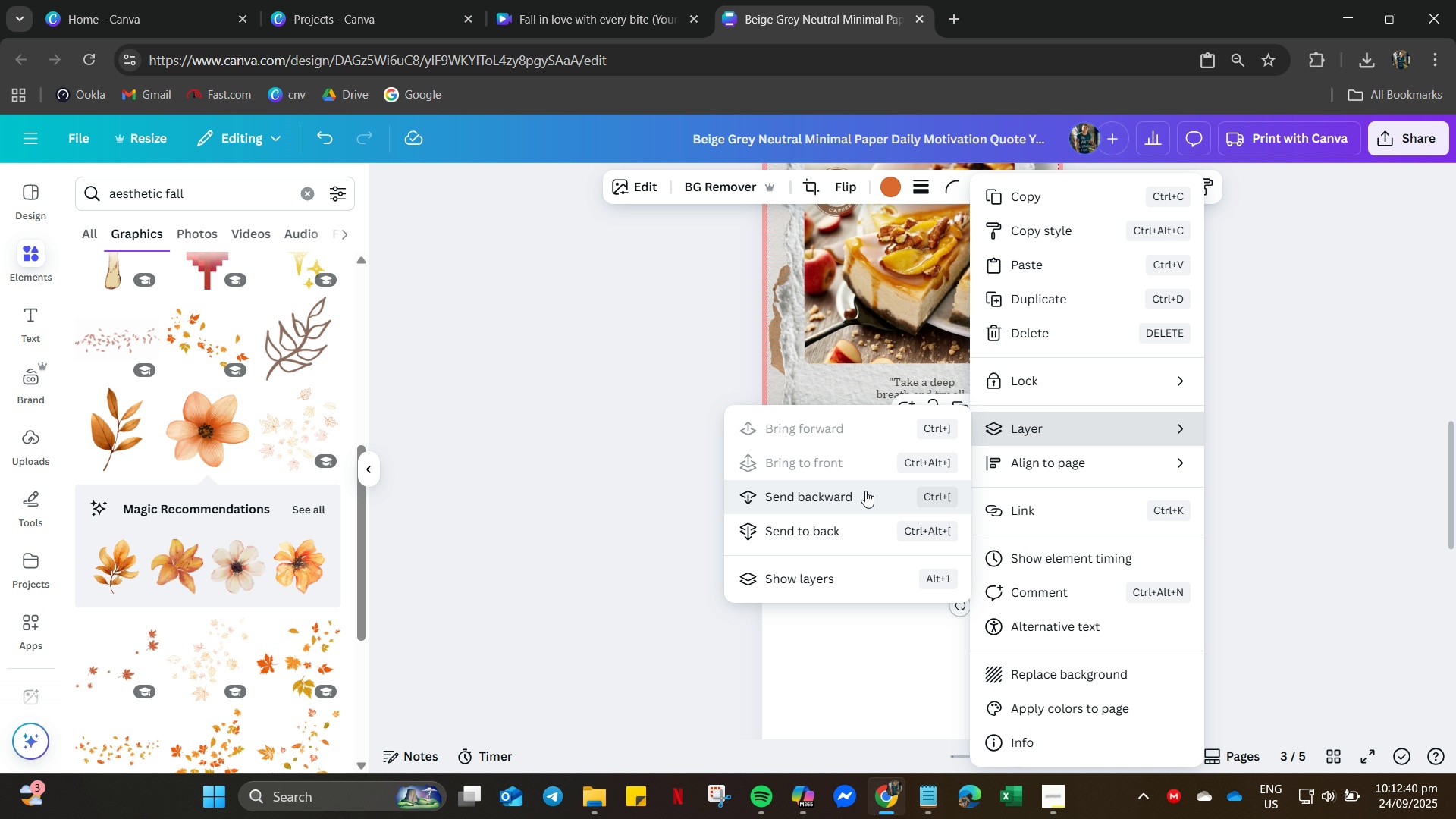 
left_click([865, 491])
 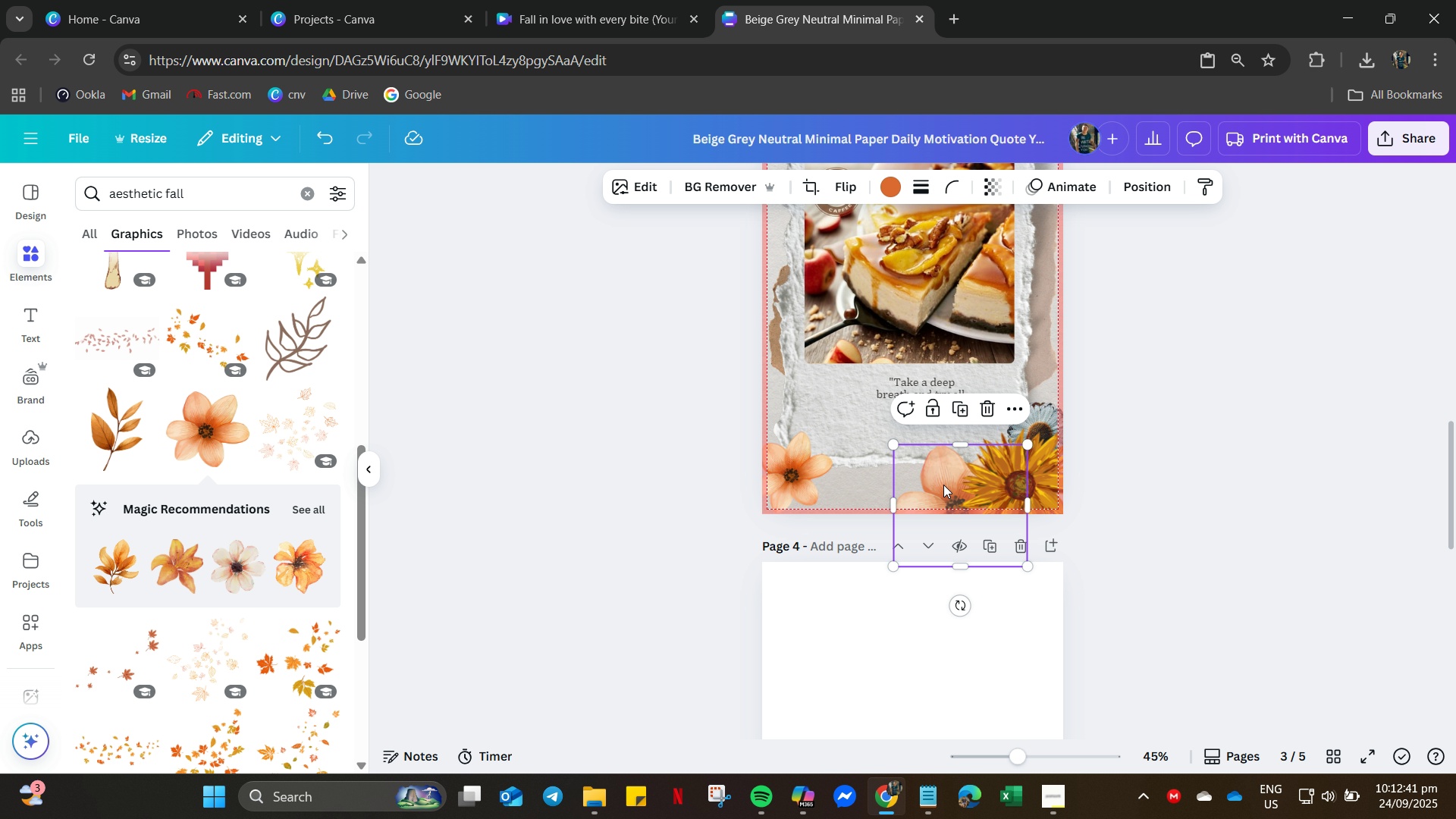 
left_click_drag(start_coordinate=[938, 489], to_coordinate=[949, 470])
 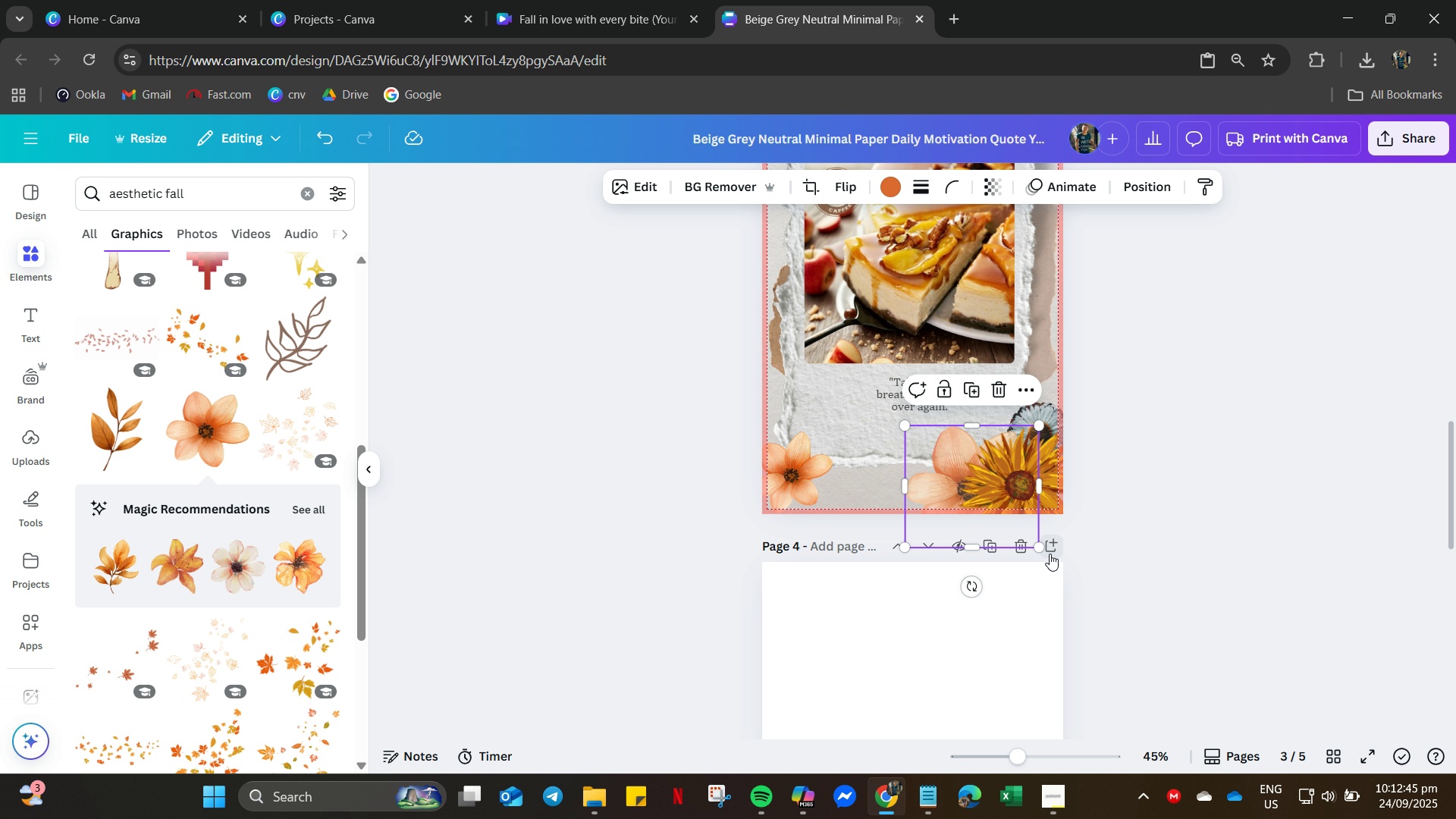 
left_click_drag(start_coordinate=[1041, 543], to_coordinate=[965, 502])
 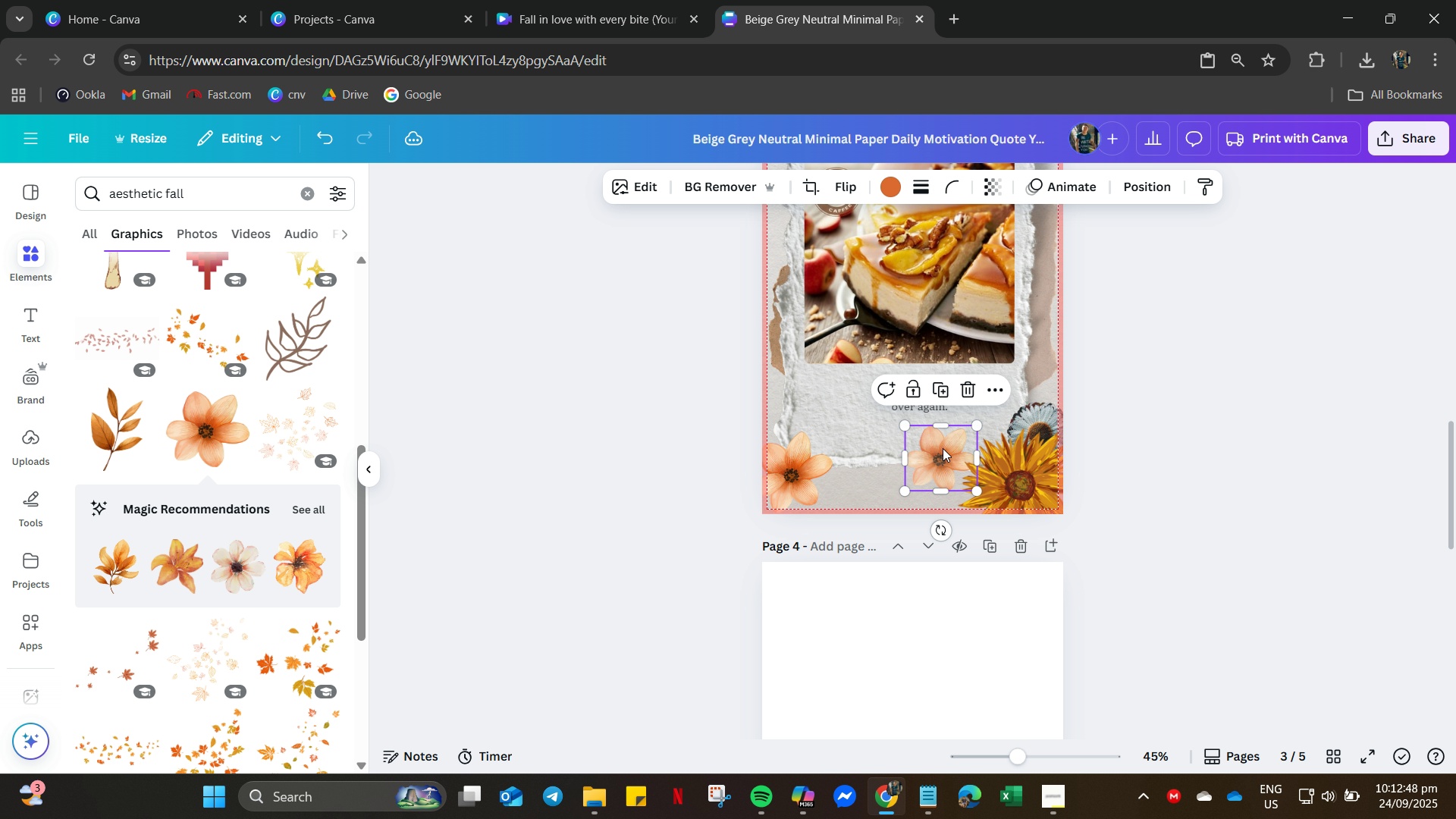 
left_click_drag(start_coordinate=[943, 448], to_coordinate=[974, 482])
 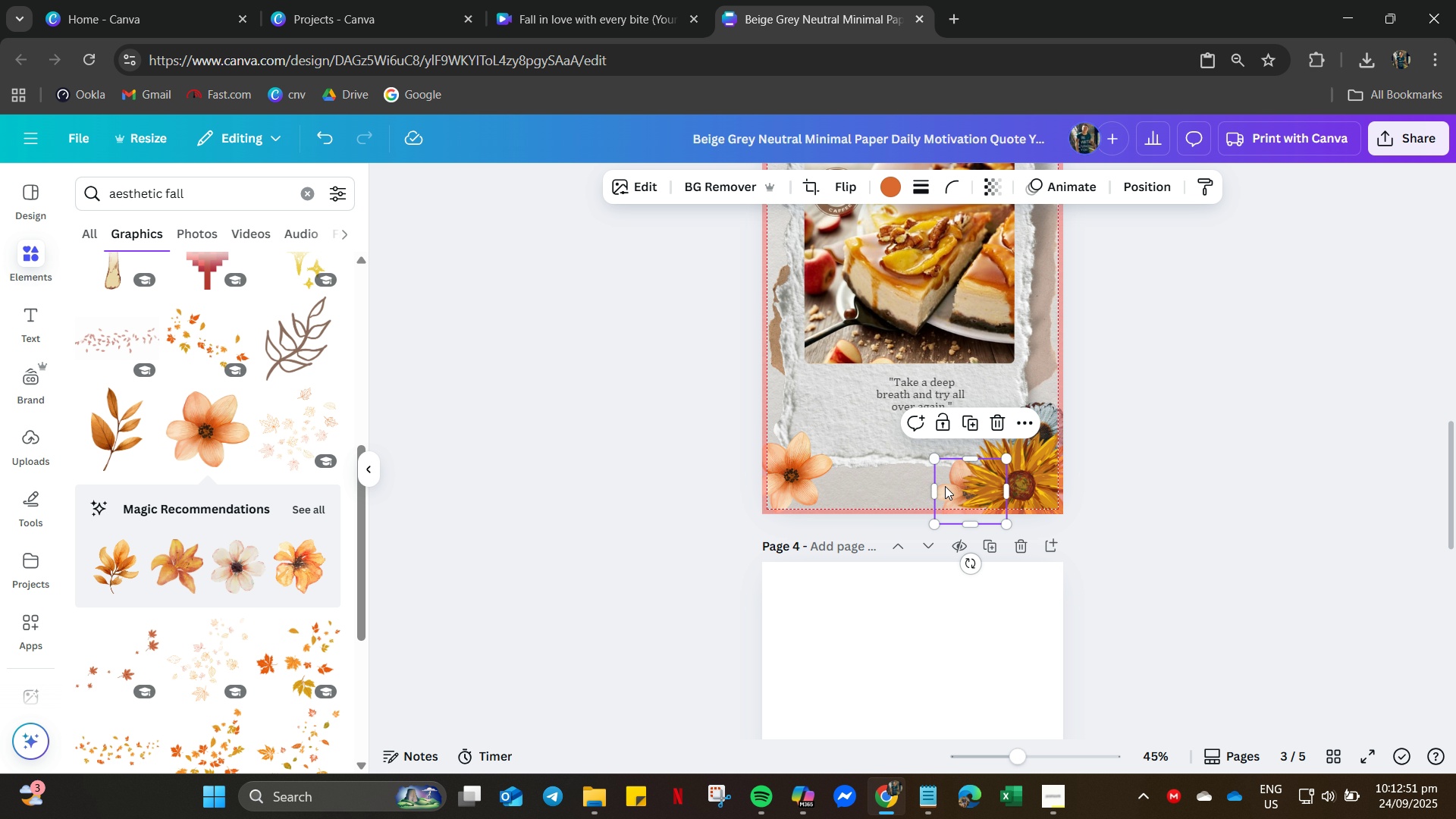 
left_click_drag(start_coordinate=[946, 486], to_coordinate=[921, 485])
 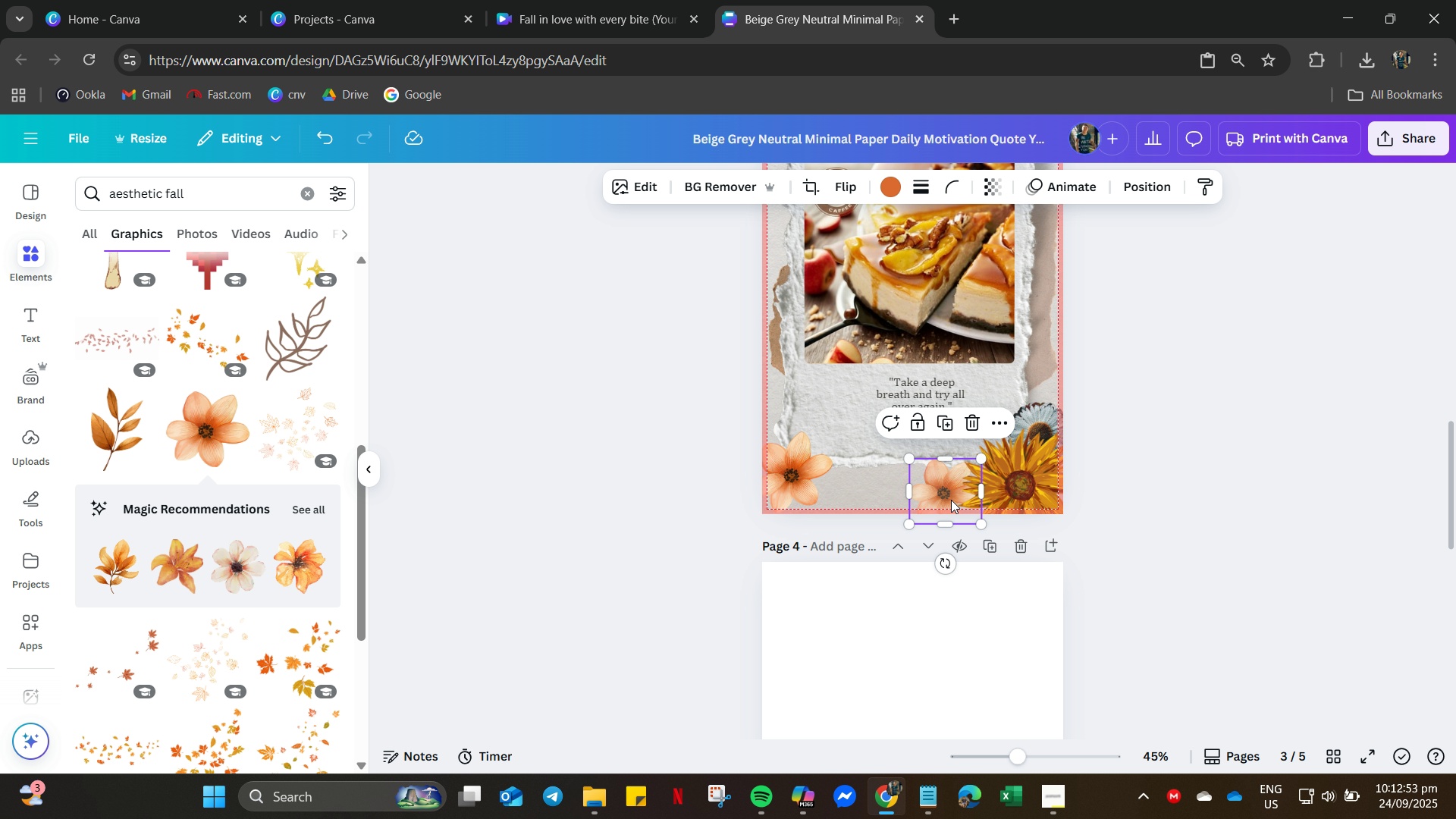 
key(Delete)
 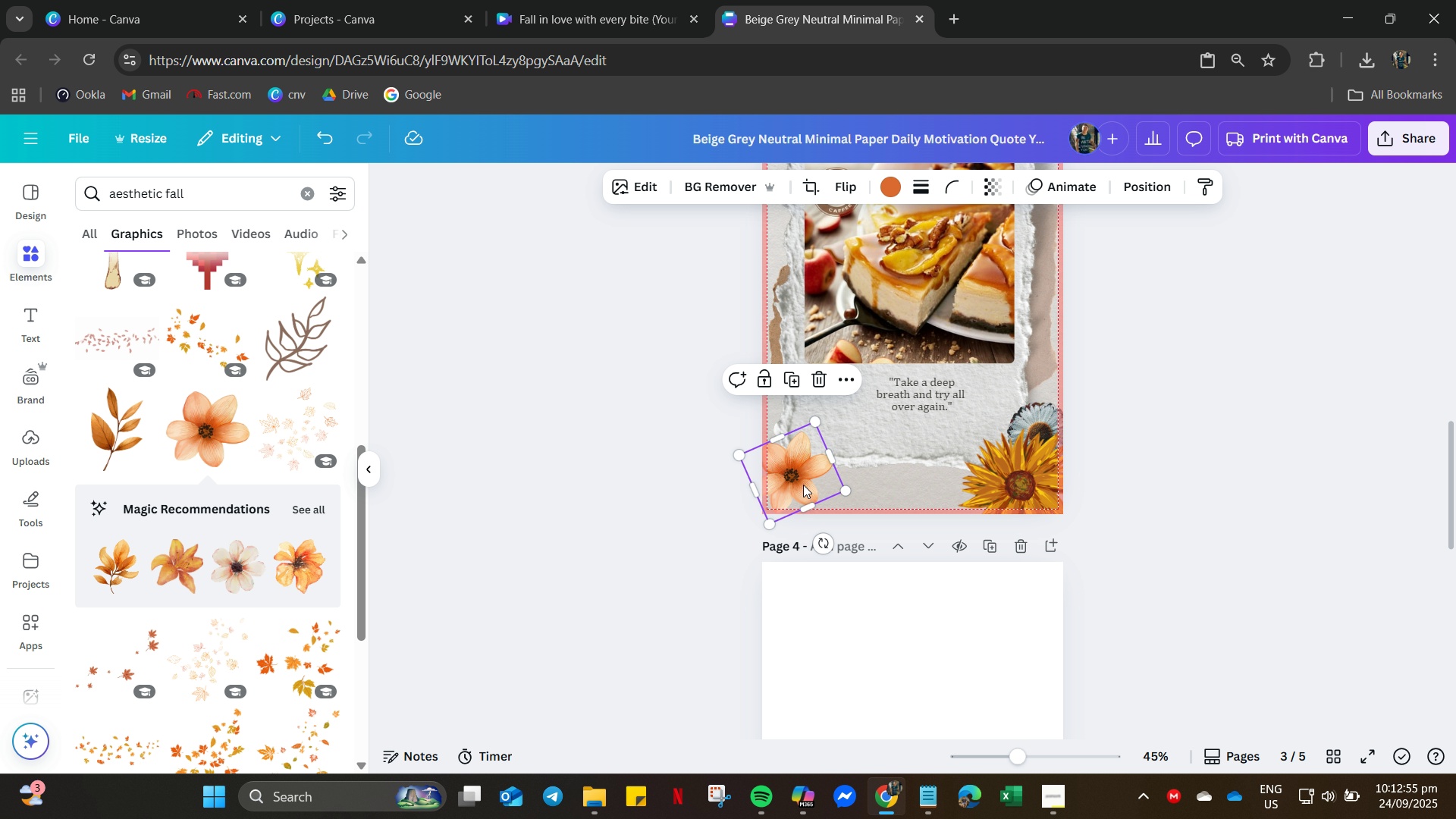 
left_click([803, 485])
 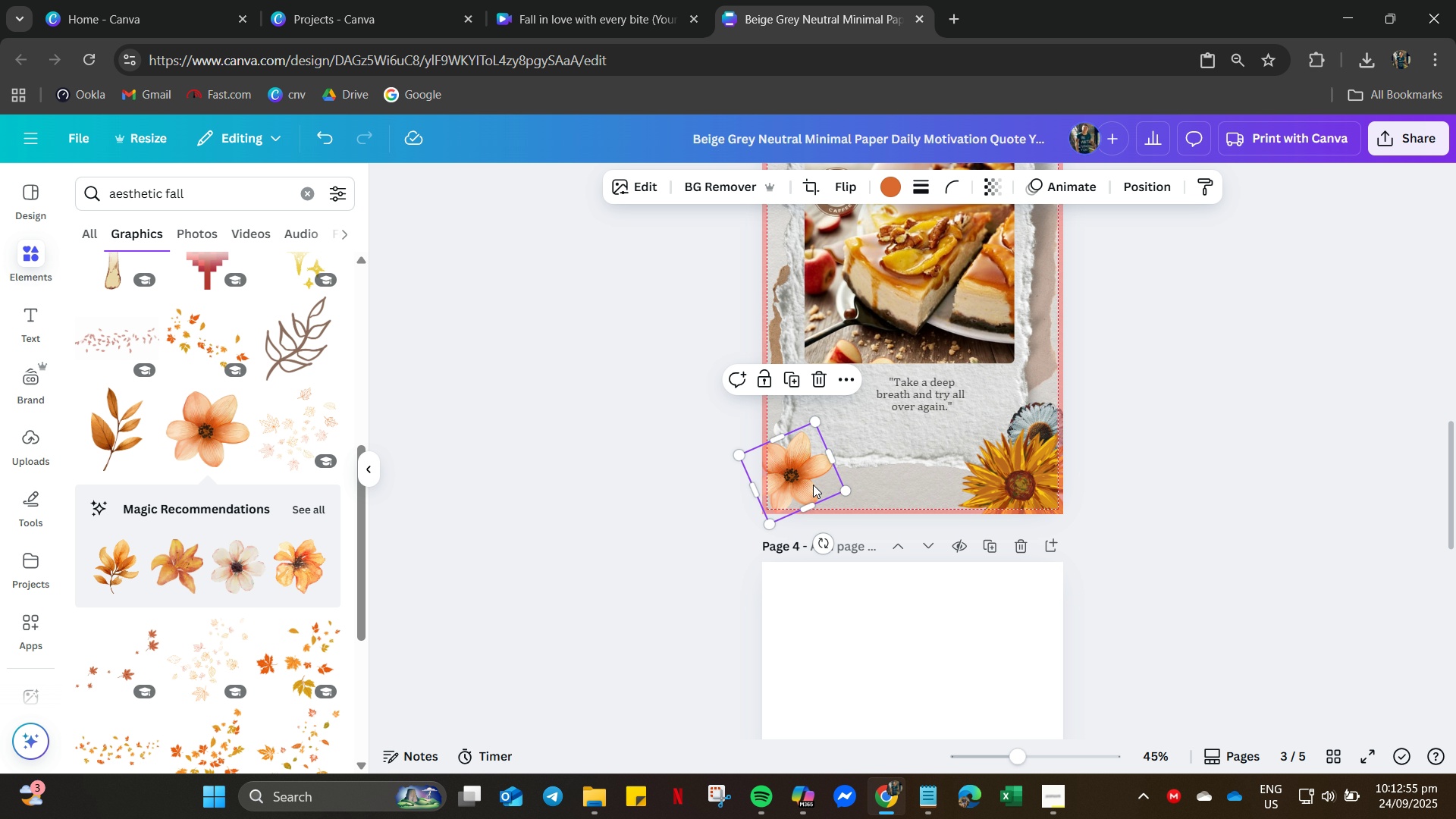 
key(Delete)
 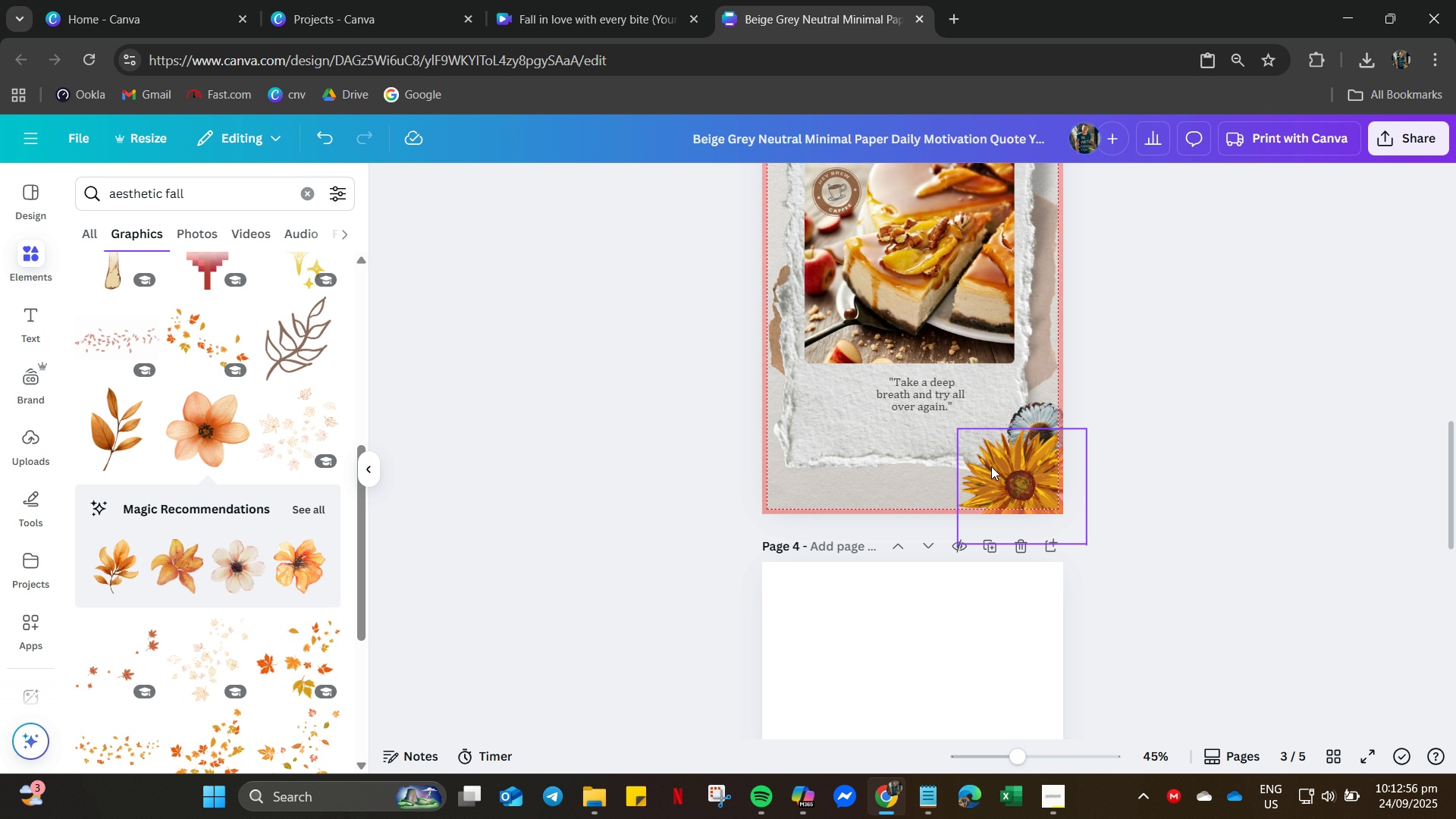 
left_click_drag(start_coordinate=[991, 466], to_coordinate=[987, 452])
 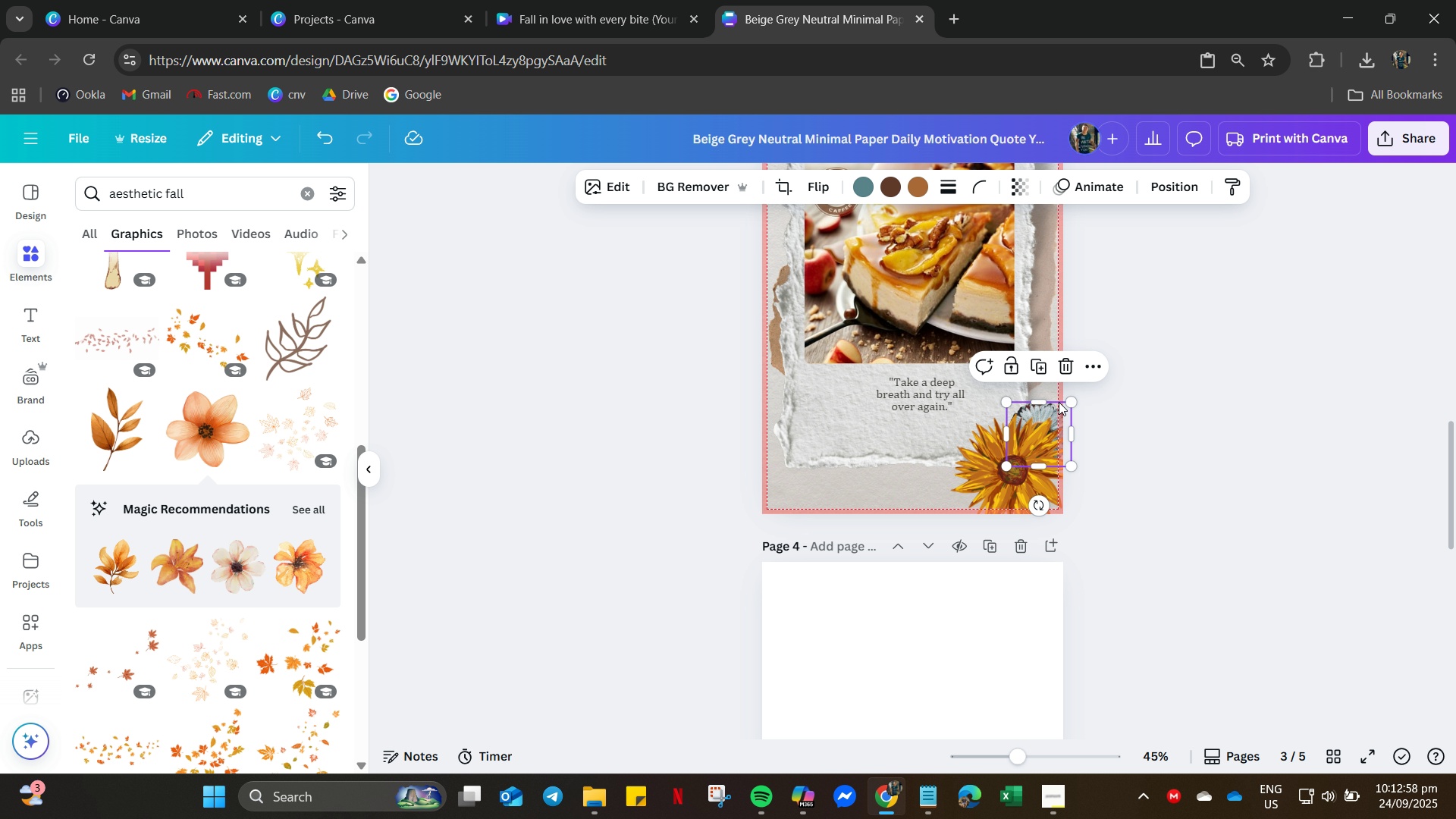 
left_click([1059, 402])
 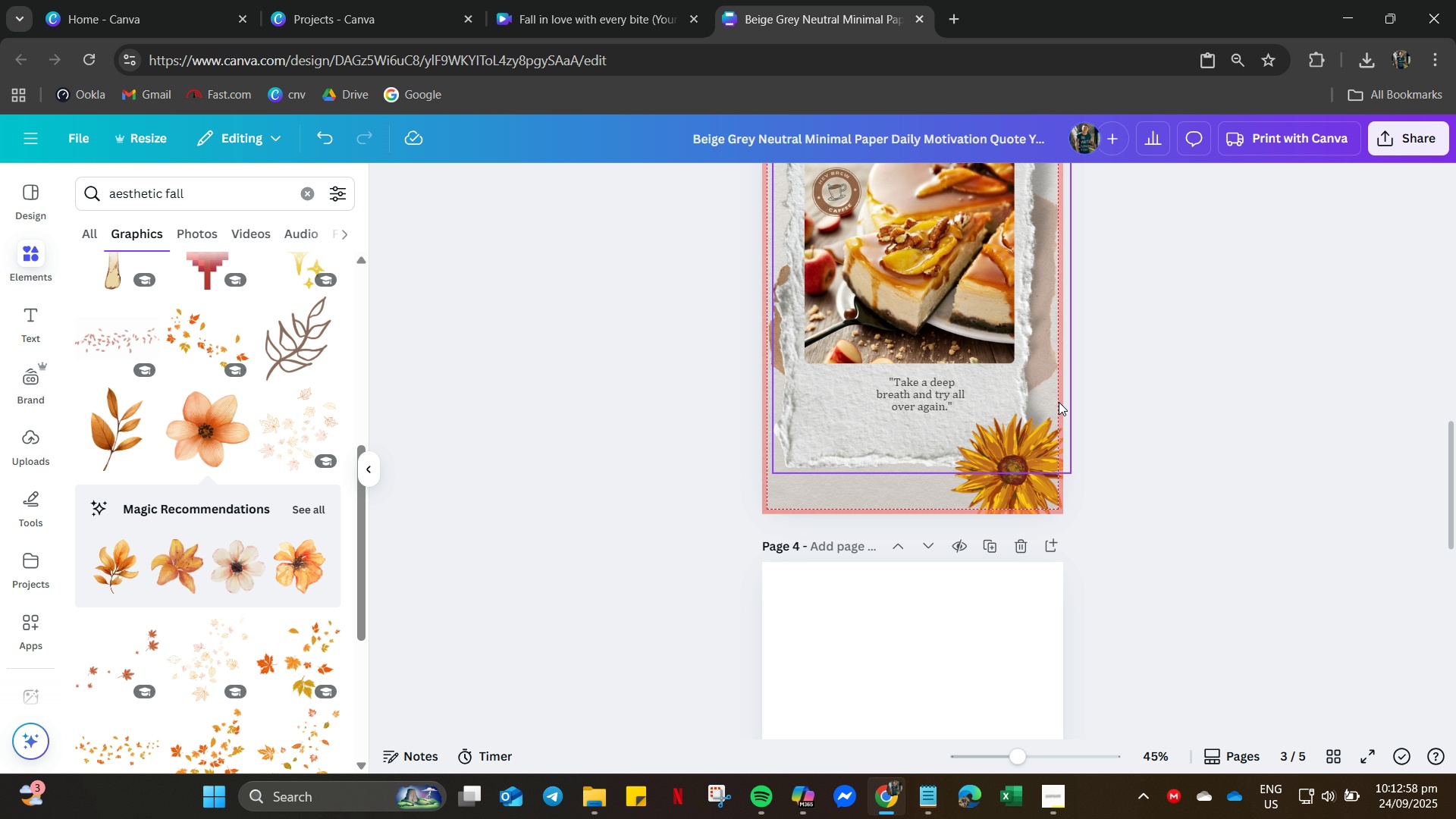 
key(Delete)
 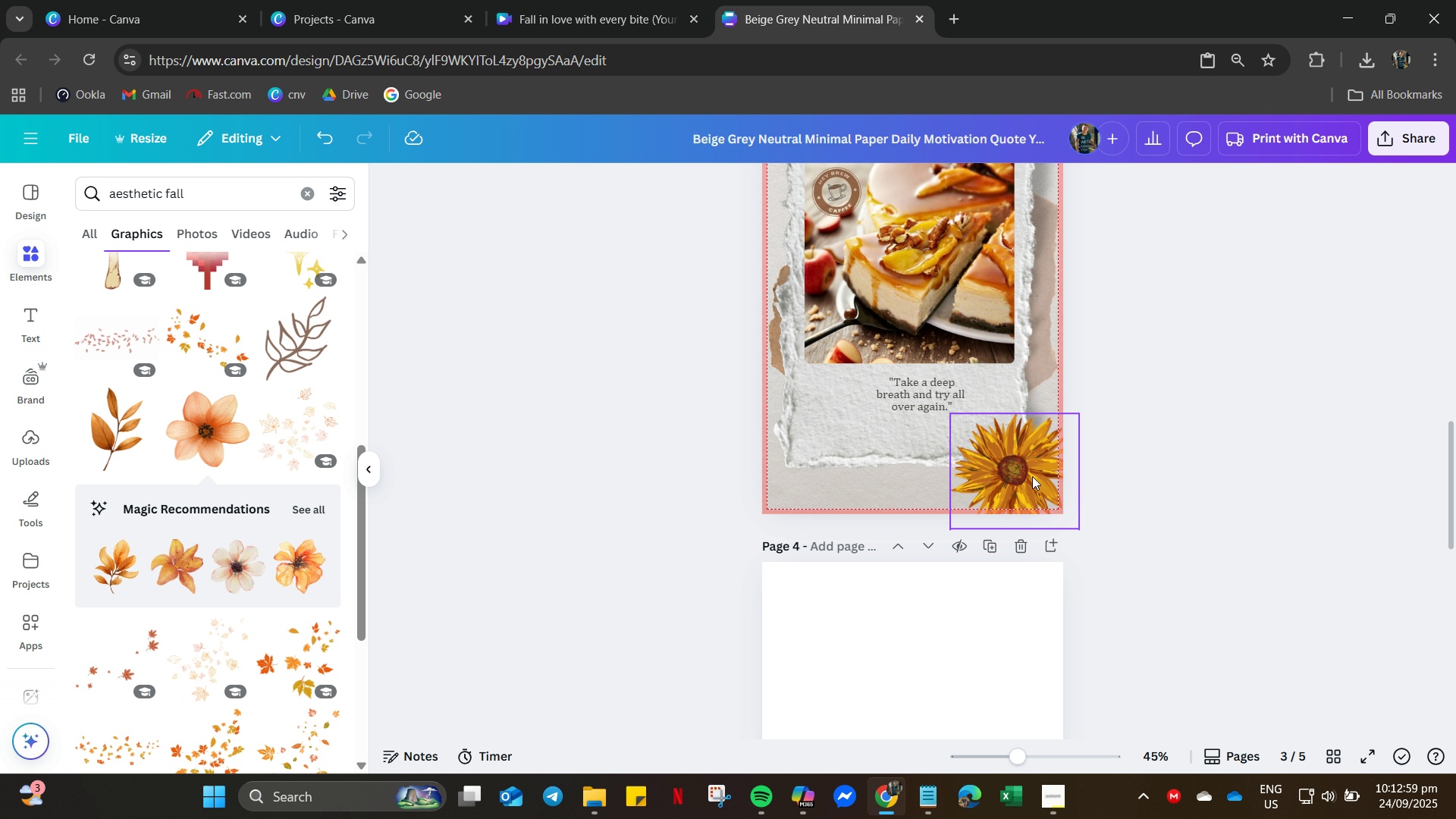 
left_click_drag(start_coordinate=[1032, 476], to_coordinate=[1040, 475])
 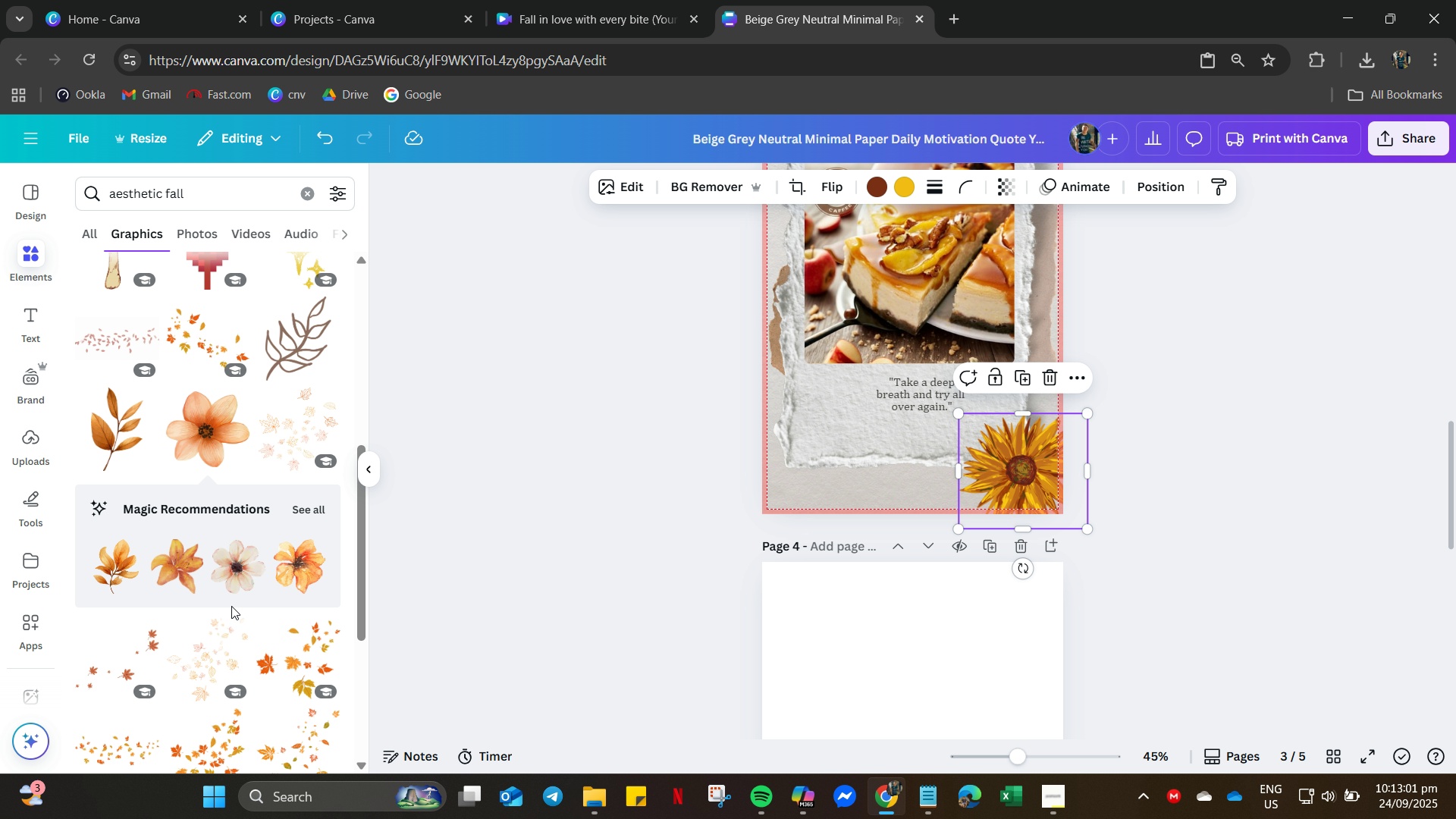 
scroll: coordinate [378, 562], scroll_direction: down, amount: 3.0
 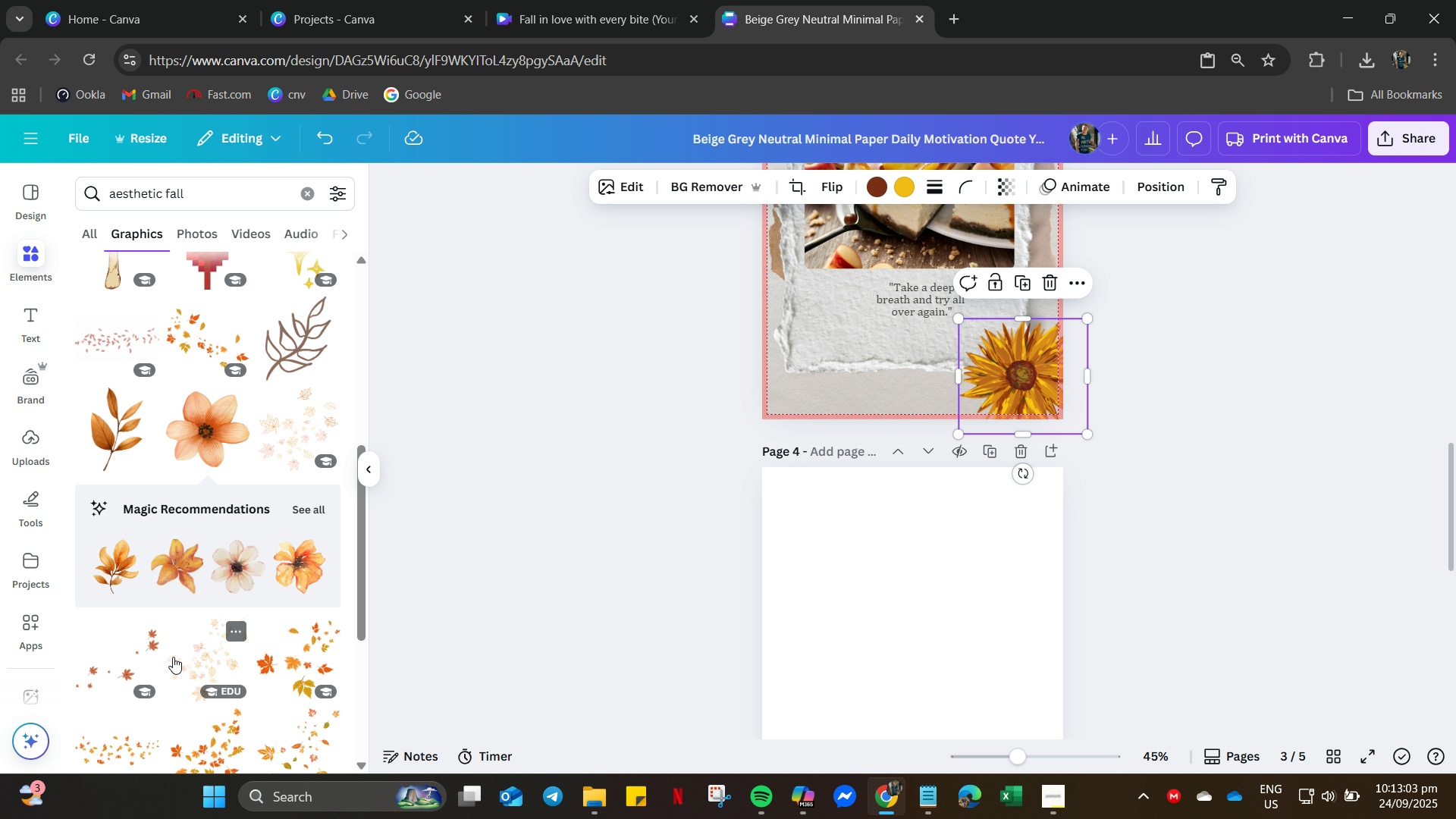 
scroll: coordinate [265, 714], scroll_direction: none, amount: 0.0
 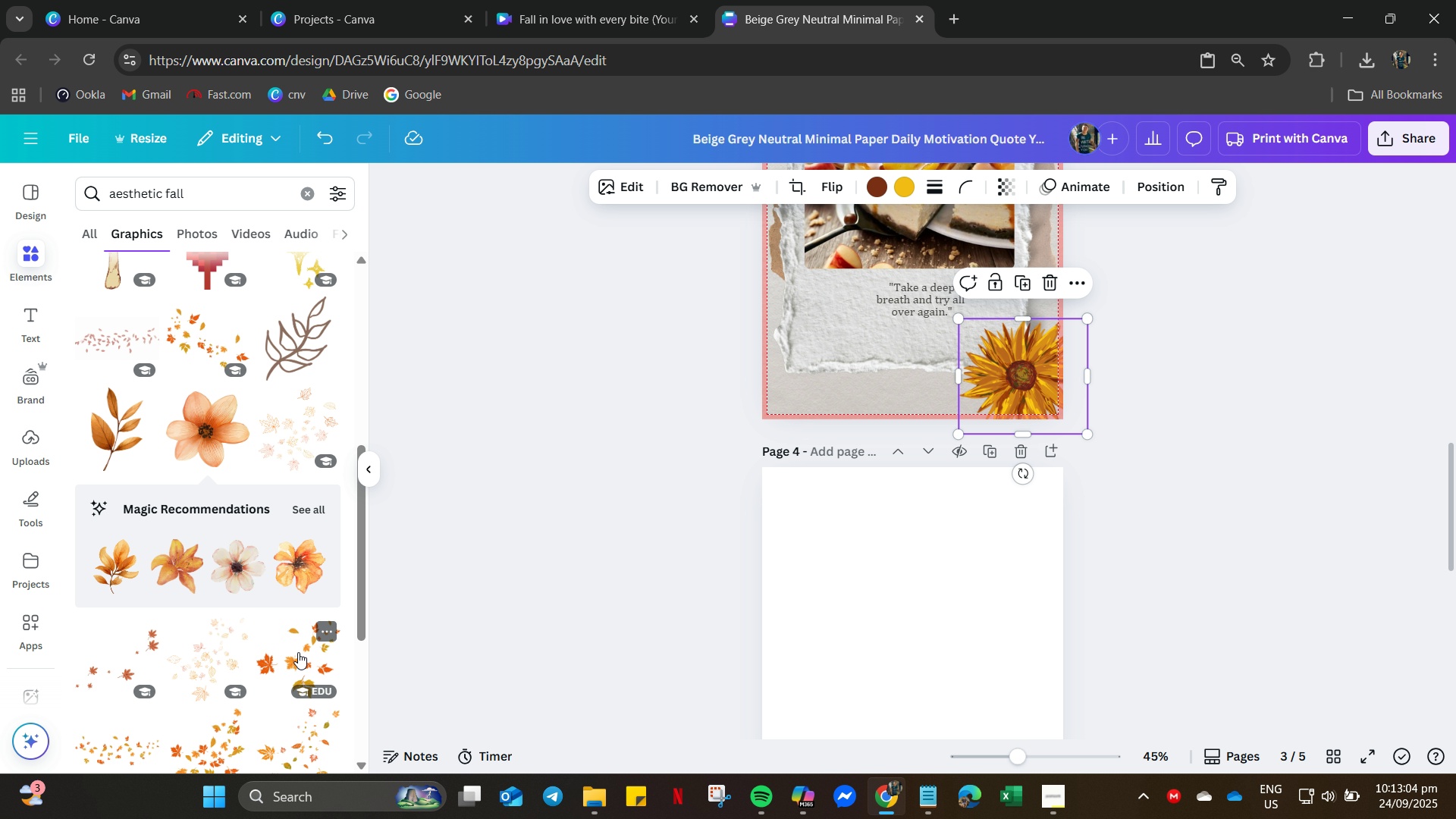 
left_click([298, 652])
 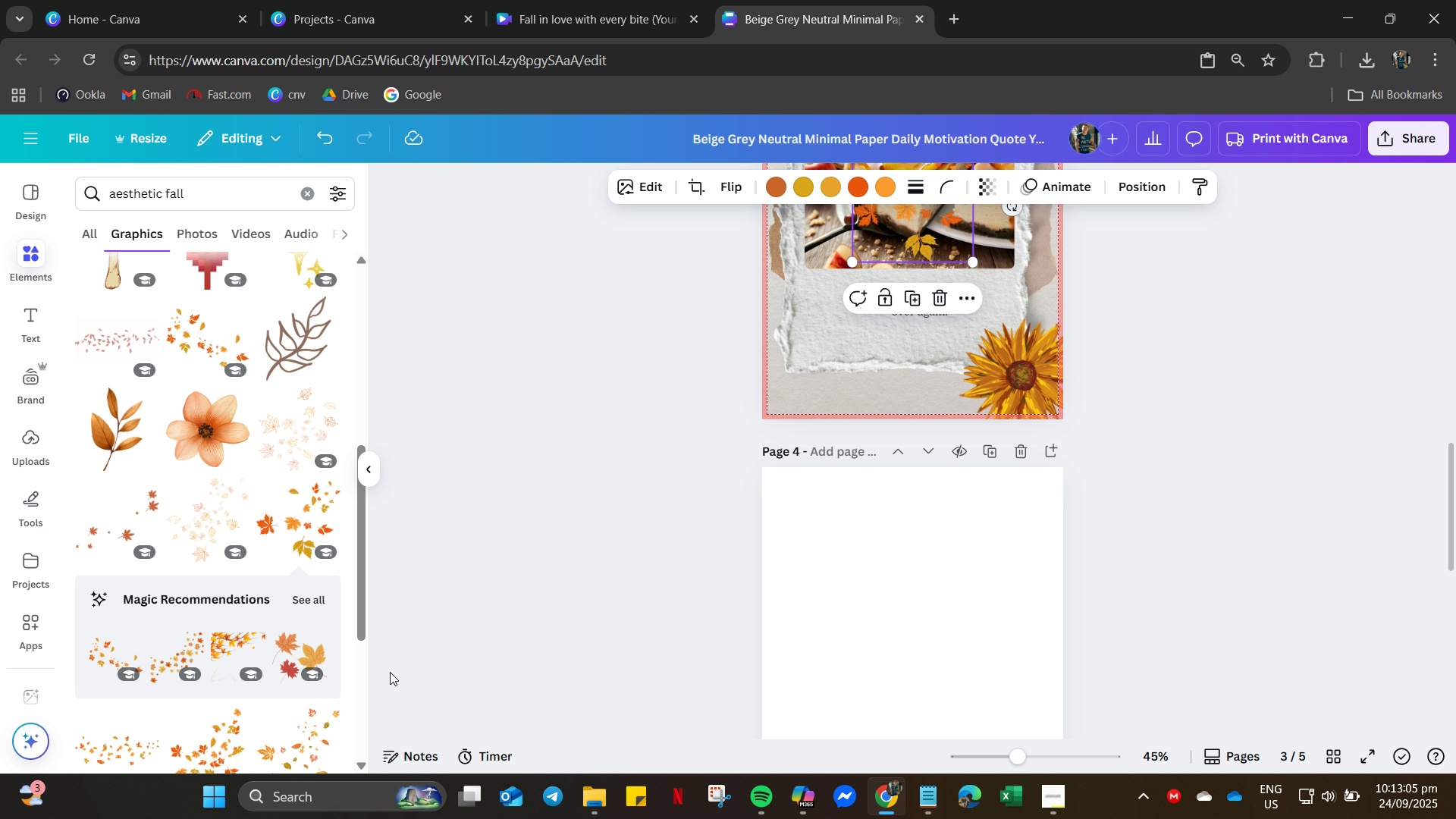 
scroll: coordinate [877, 354], scroll_direction: up, amount: 5.0
 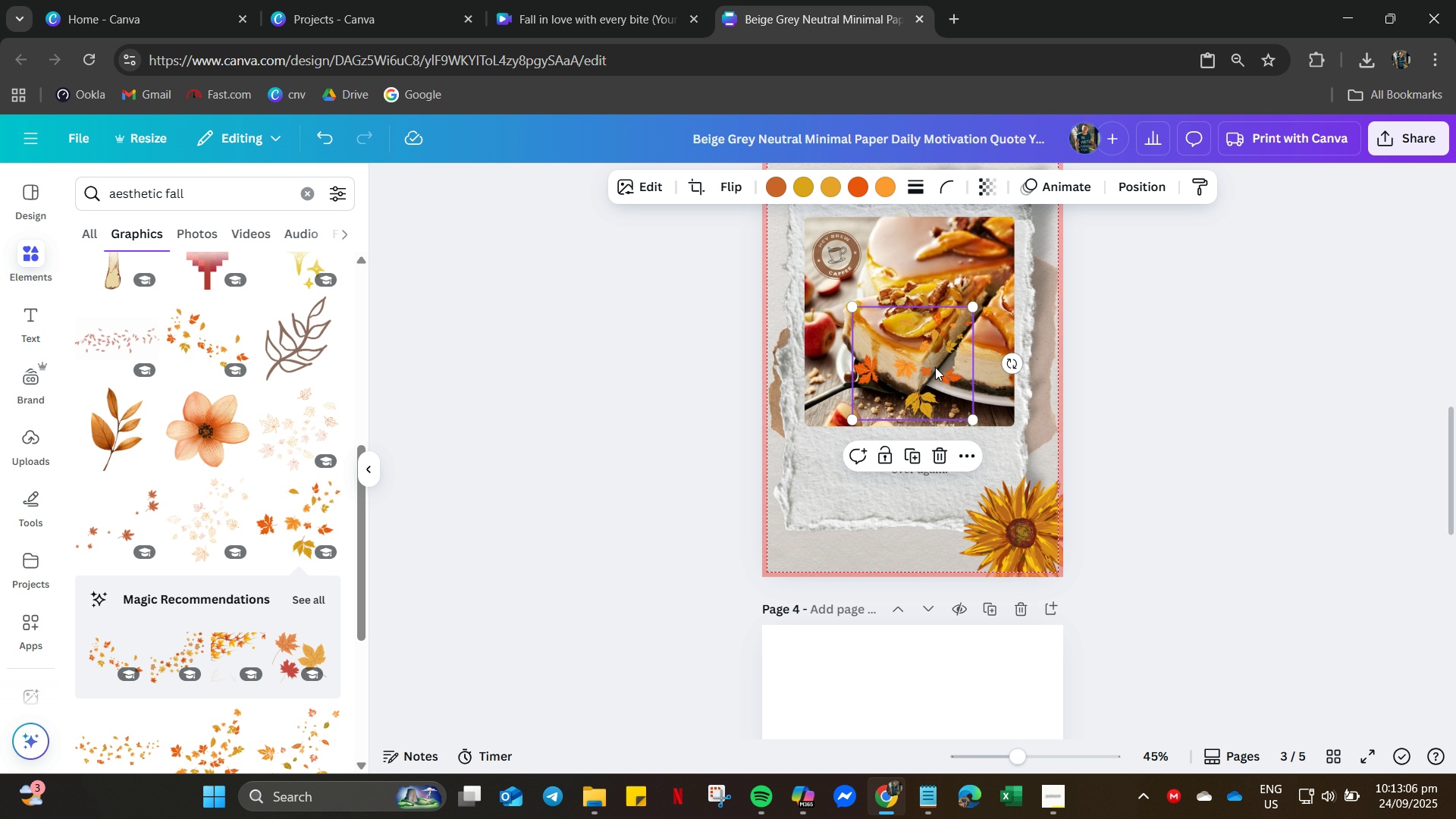 
left_click_drag(start_coordinate=[935, 367], to_coordinate=[886, 559])
 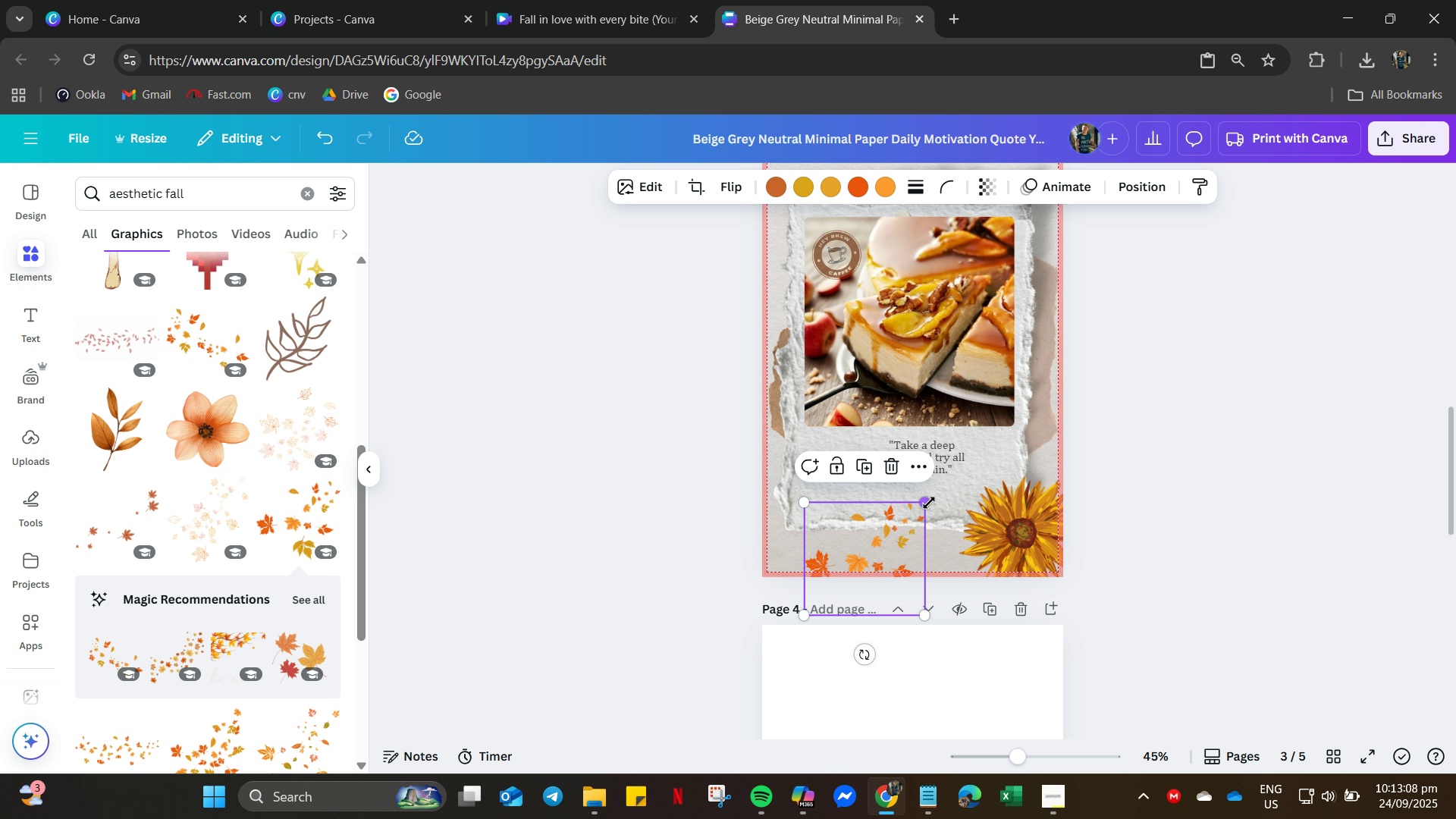 
left_click_drag(start_coordinate=[928, 501], to_coordinate=[1150, 405])
 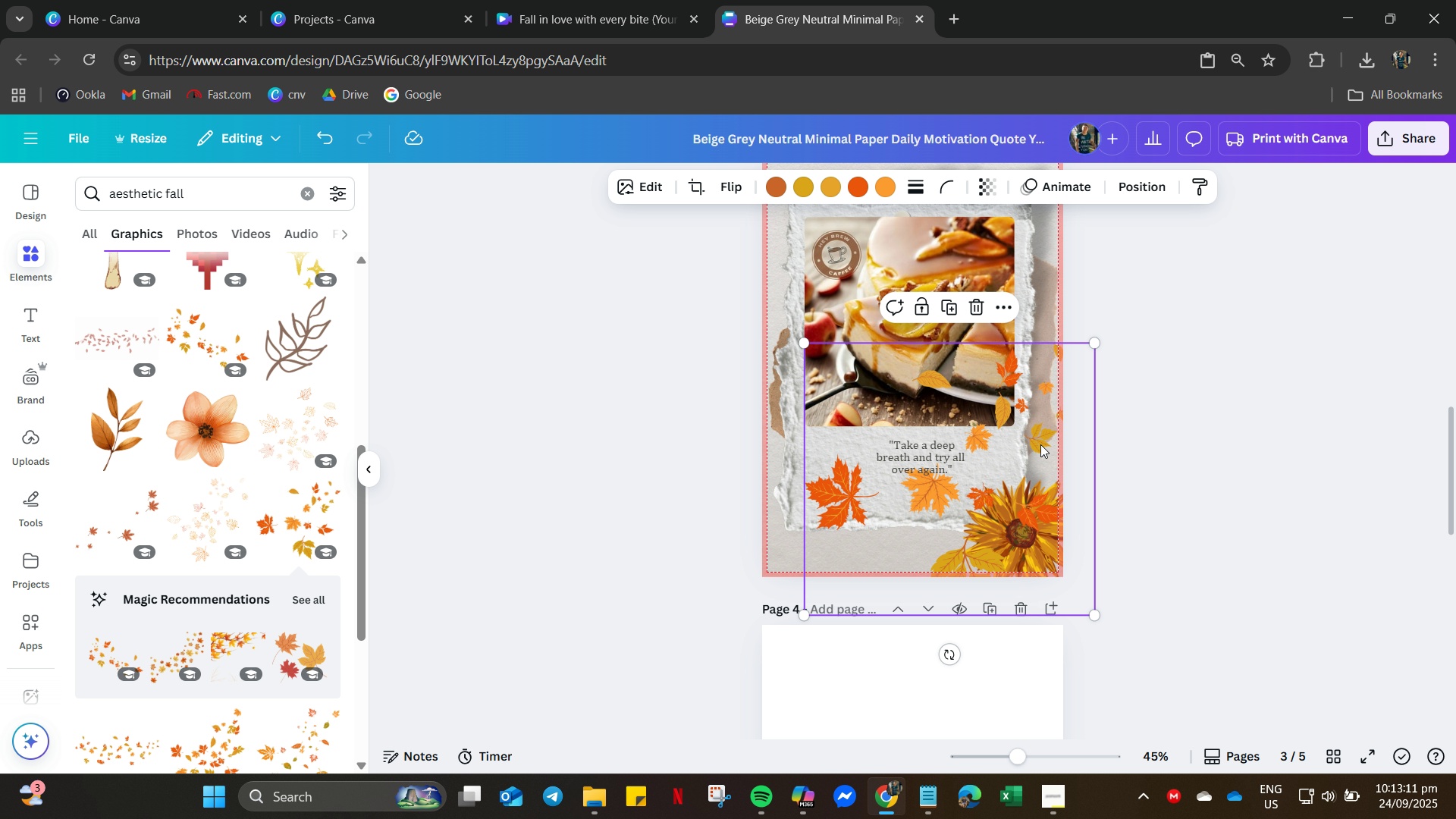 
left_click_drag(start_coordinate=[1036, 442], to_coordinate=[1027, 492])
 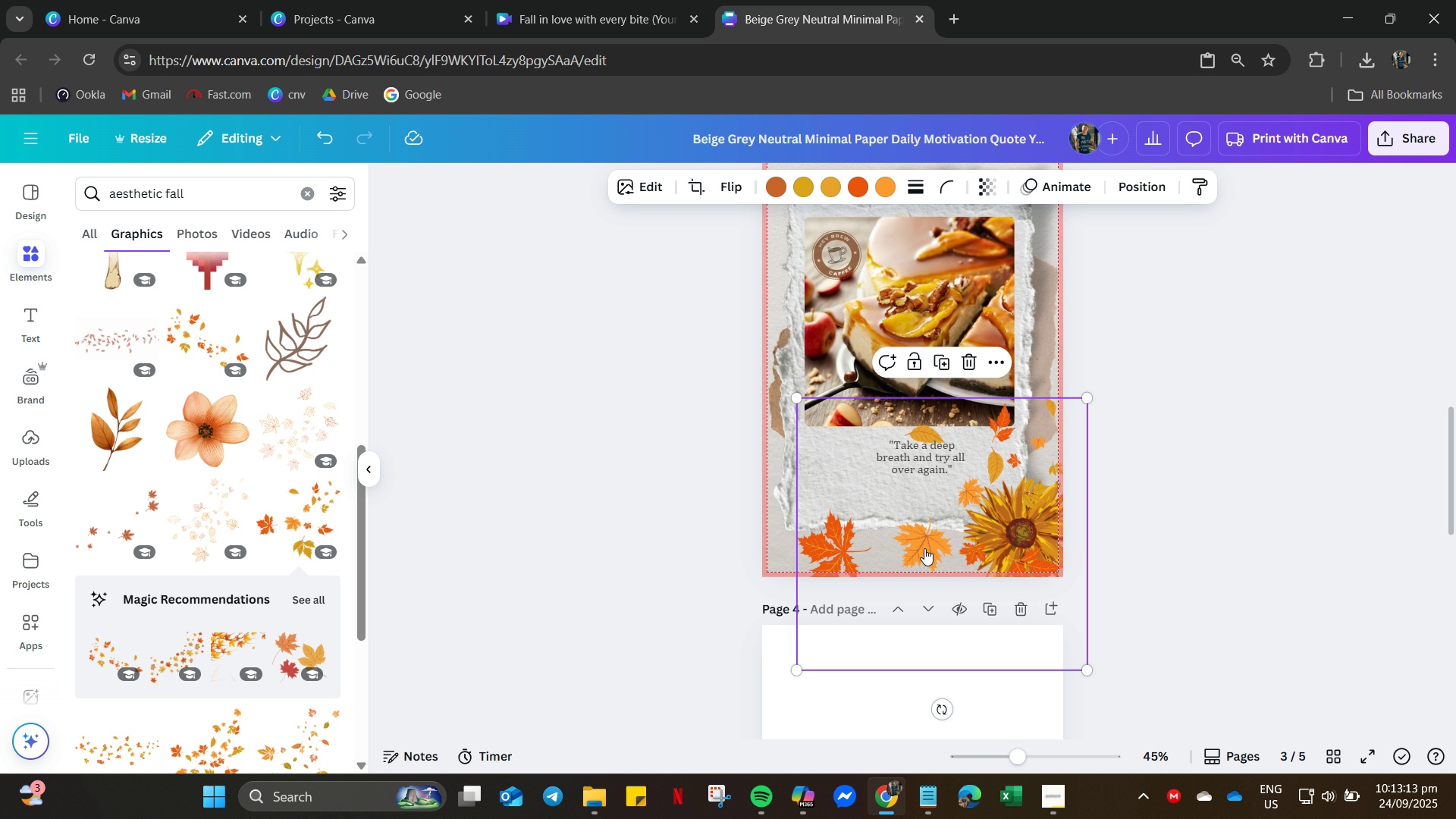 
right_click([921, 546])
 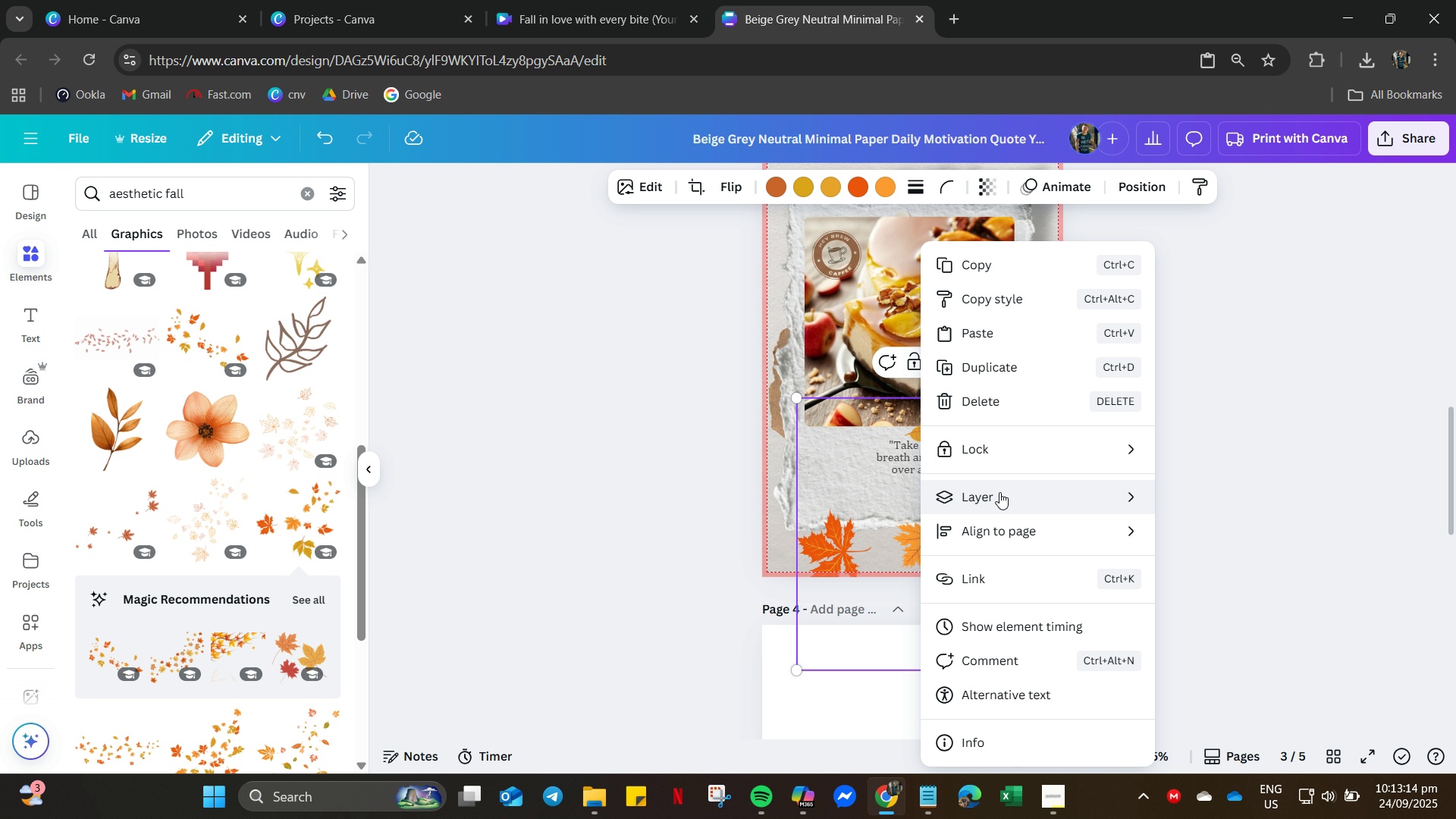 
left_click([999, 492])
 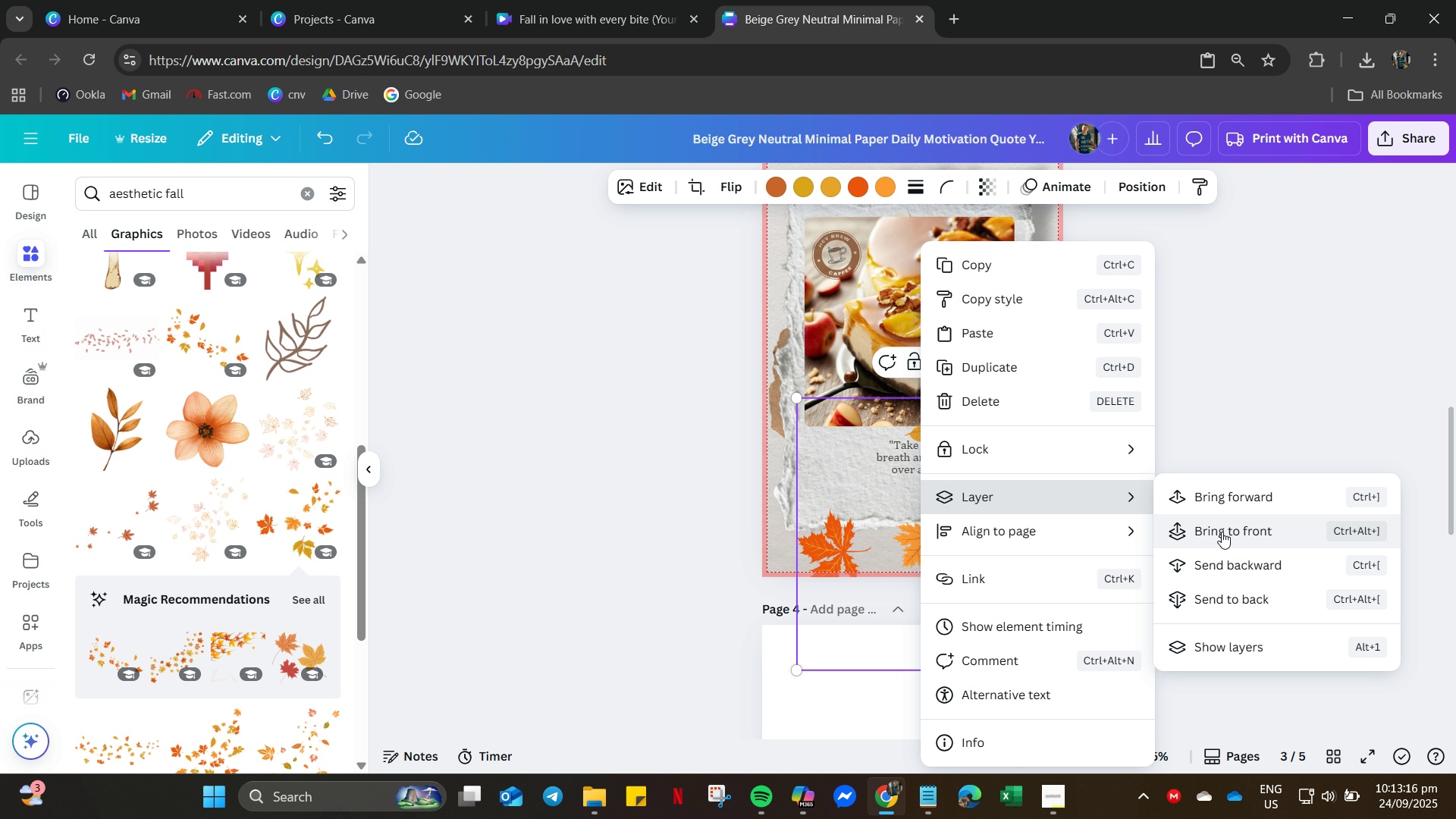 
left_click([1232, 568])
 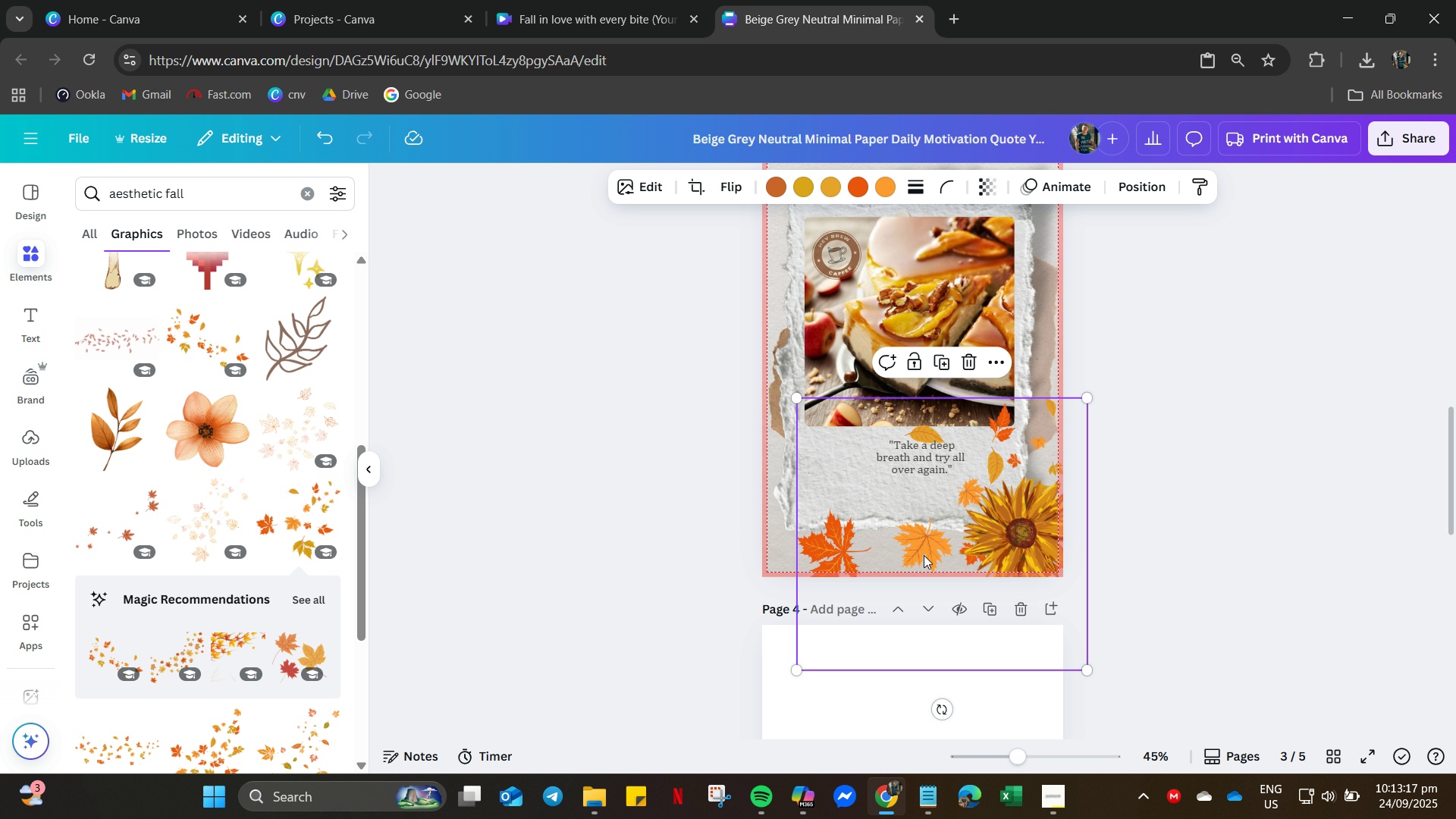 
right_click([918, 554])
 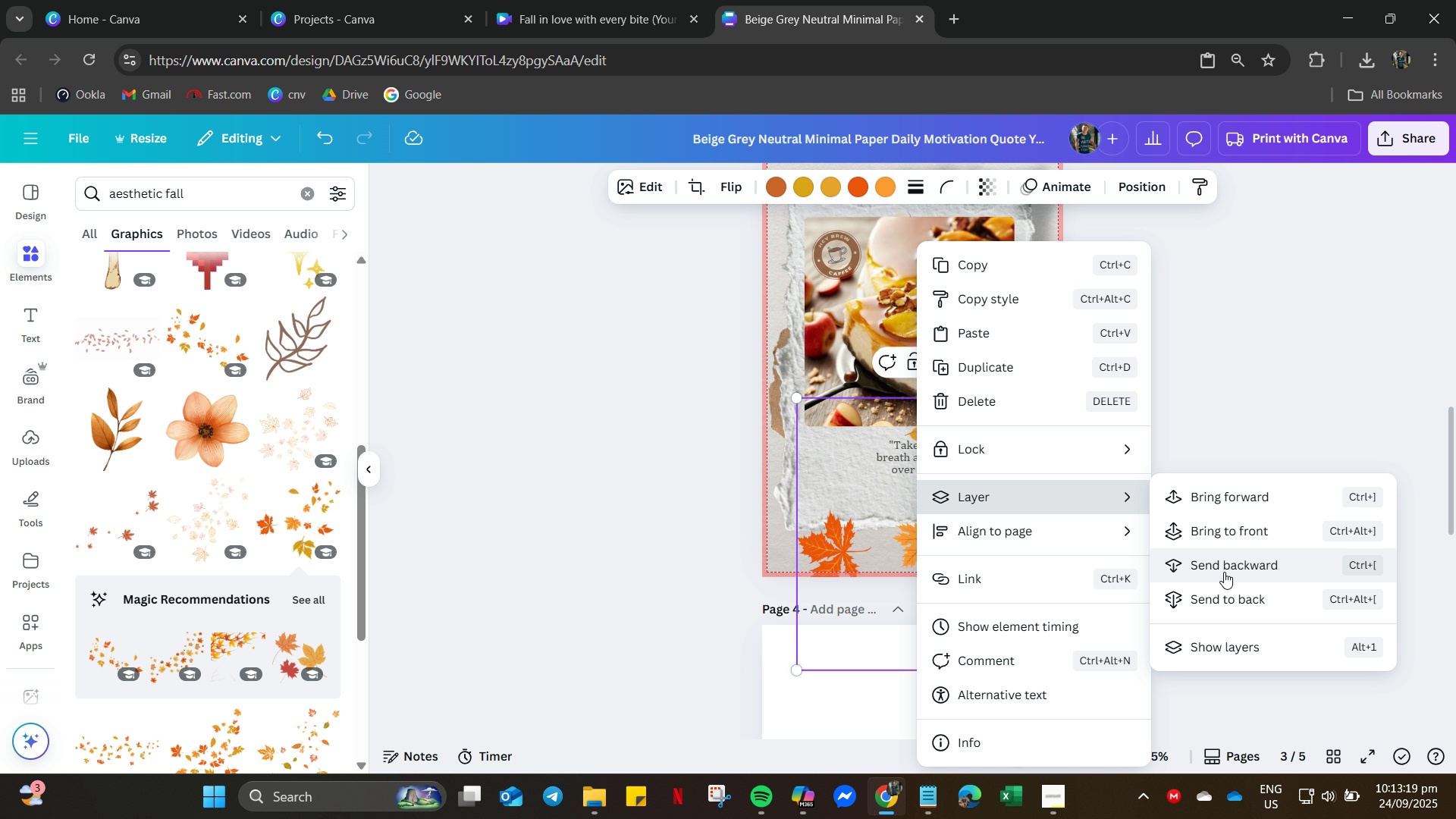 
left_click([1224, 552])
 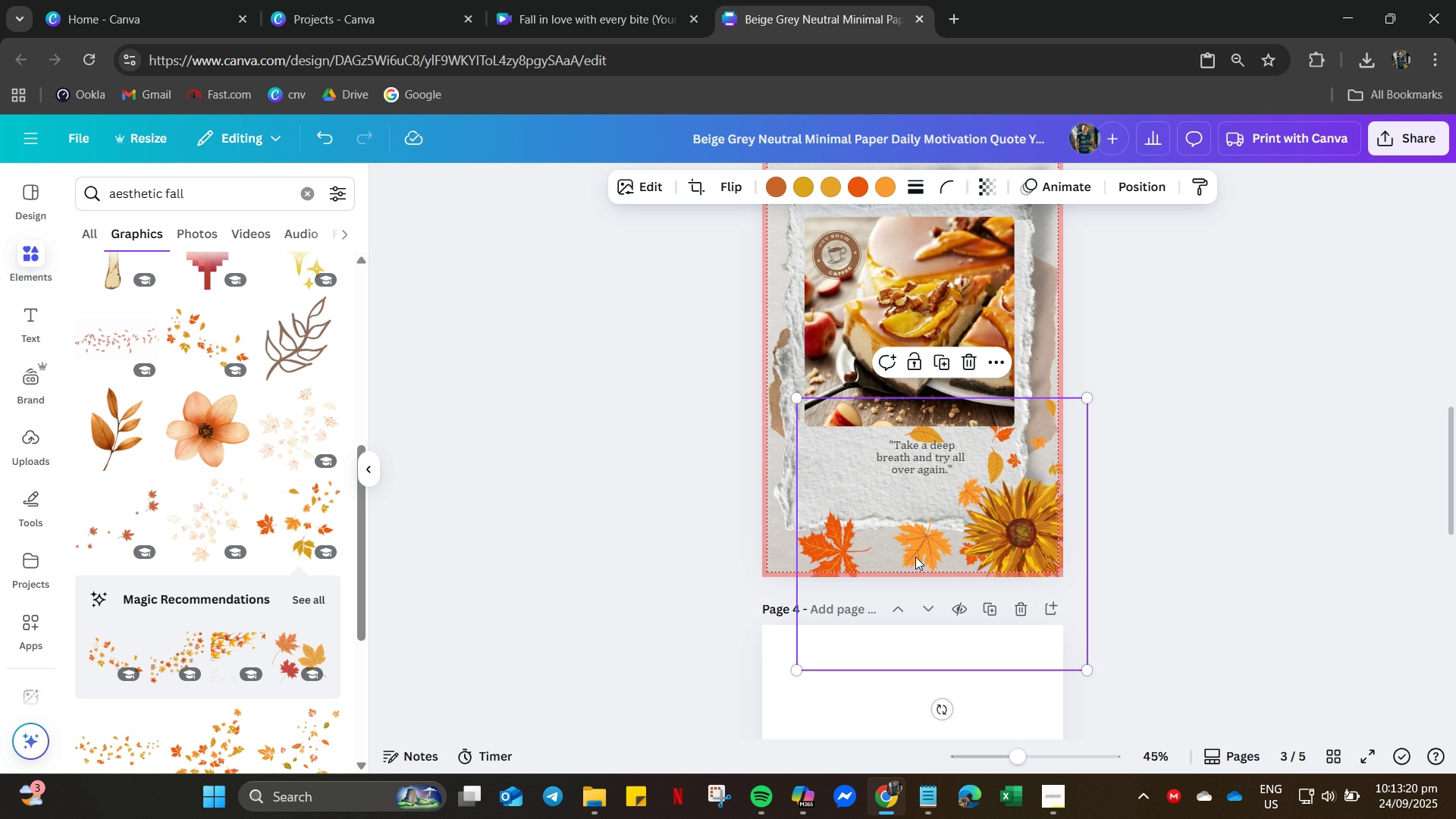 
right_click([912, 557])
 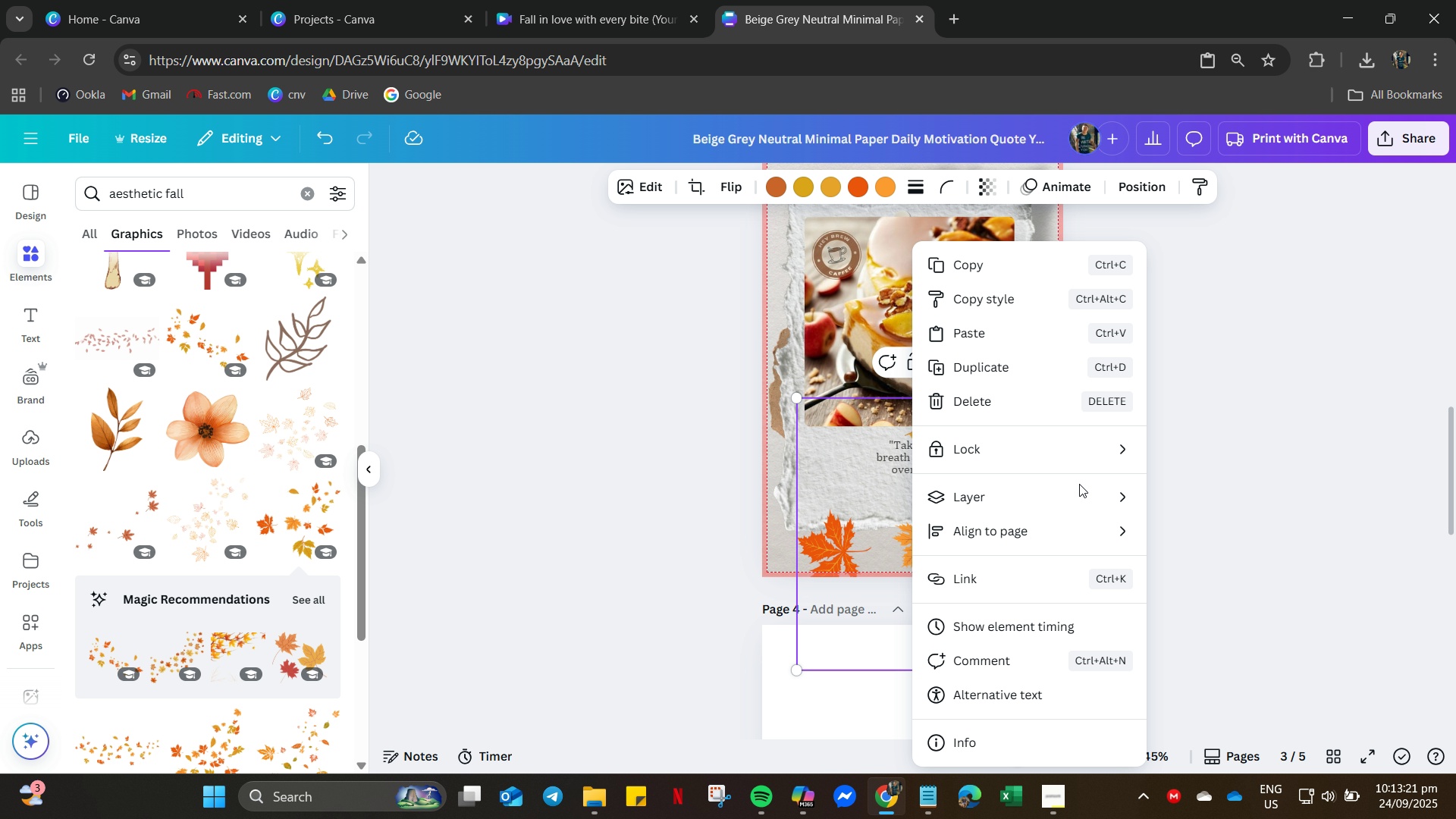 
left_click_drag(start_coordinate=[1080, 495], to_coordinate=[1086, 496])
 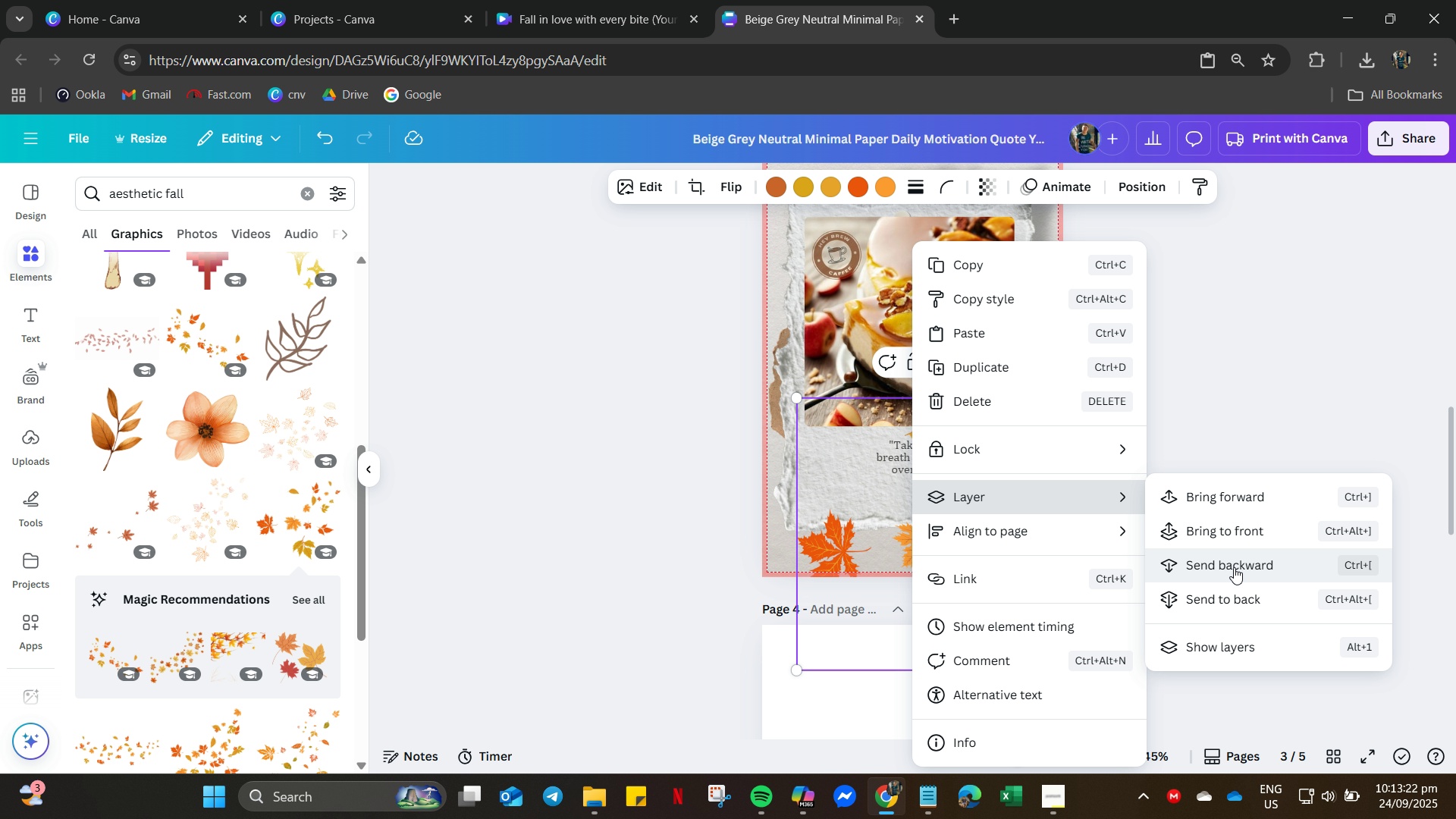 
left_click([1234, 567])
 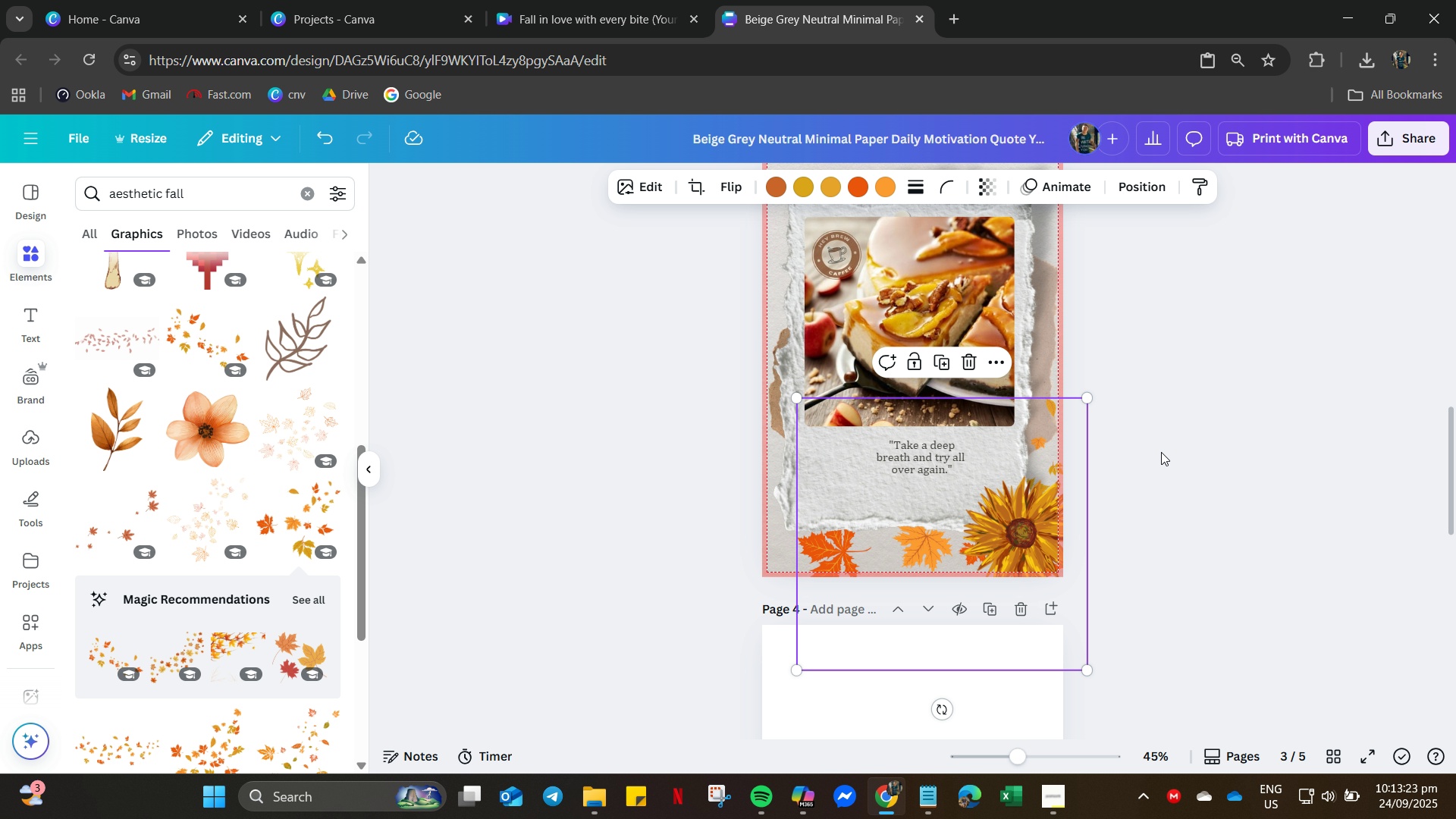 
left_click([1207, 455])
 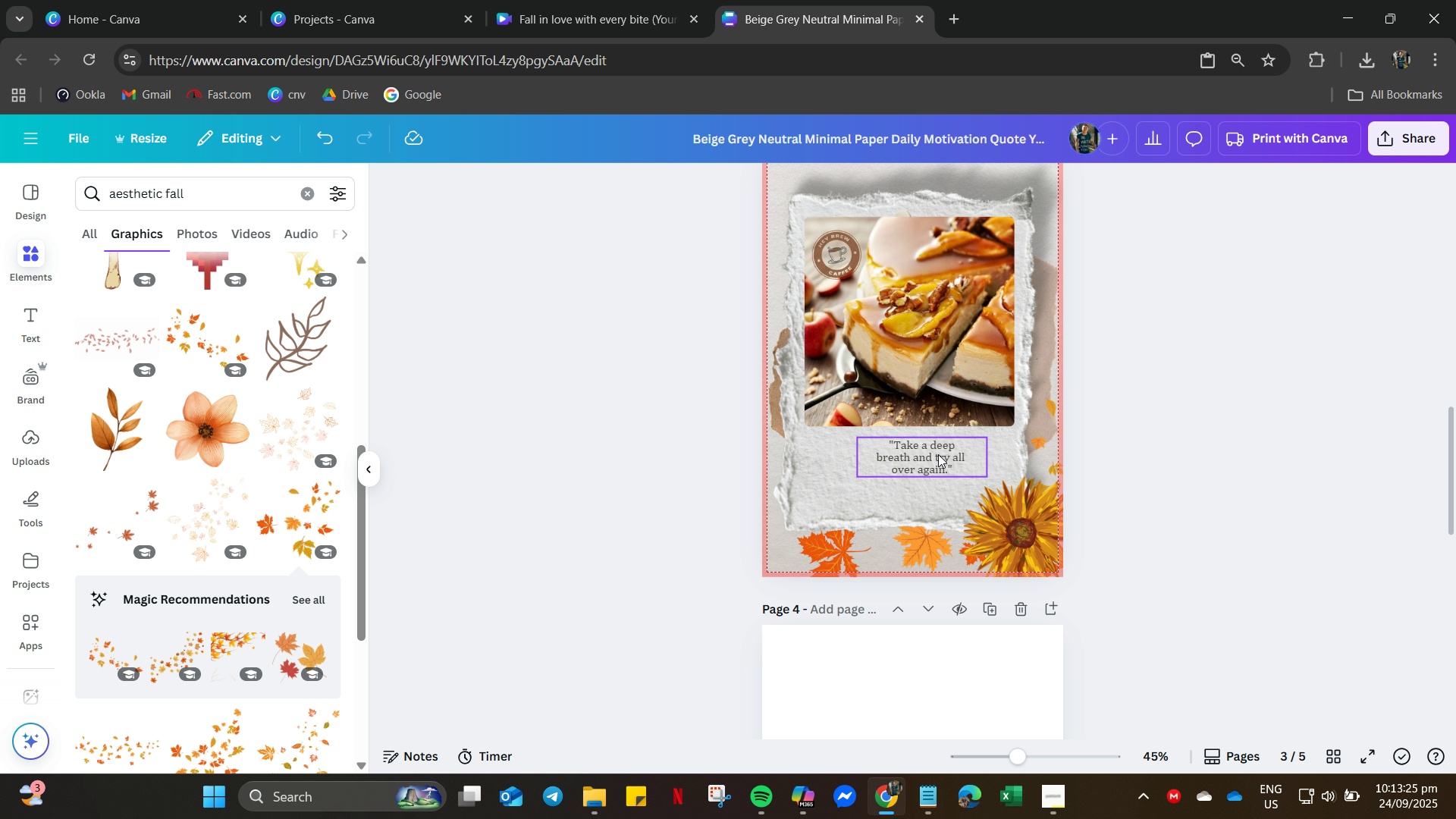 
left_click([938, 454])
 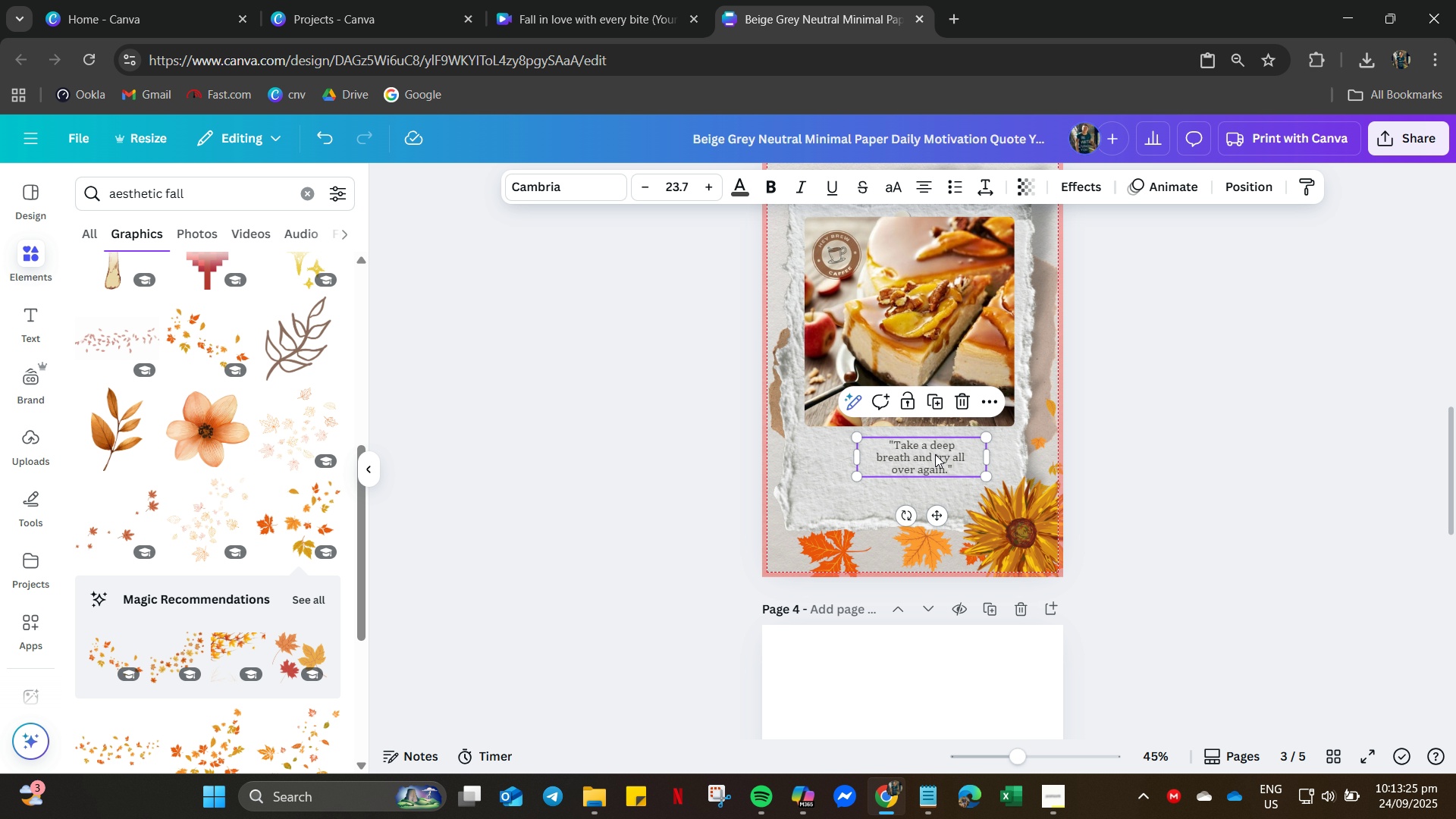 
left_click_drag(start_coordinate=[938, 454], to_coordinate=[918, 457])
 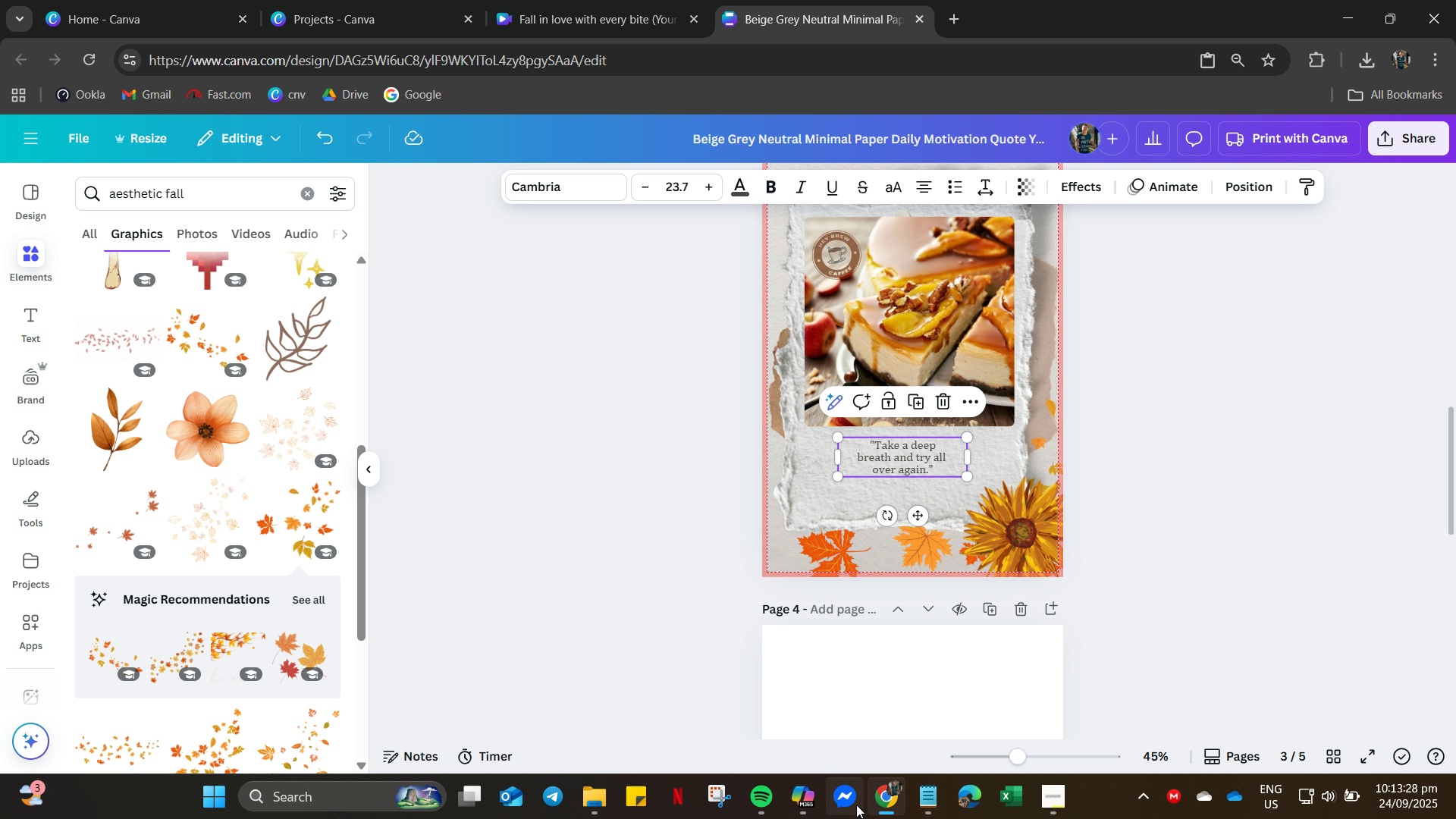 
left_click([803, 817])
 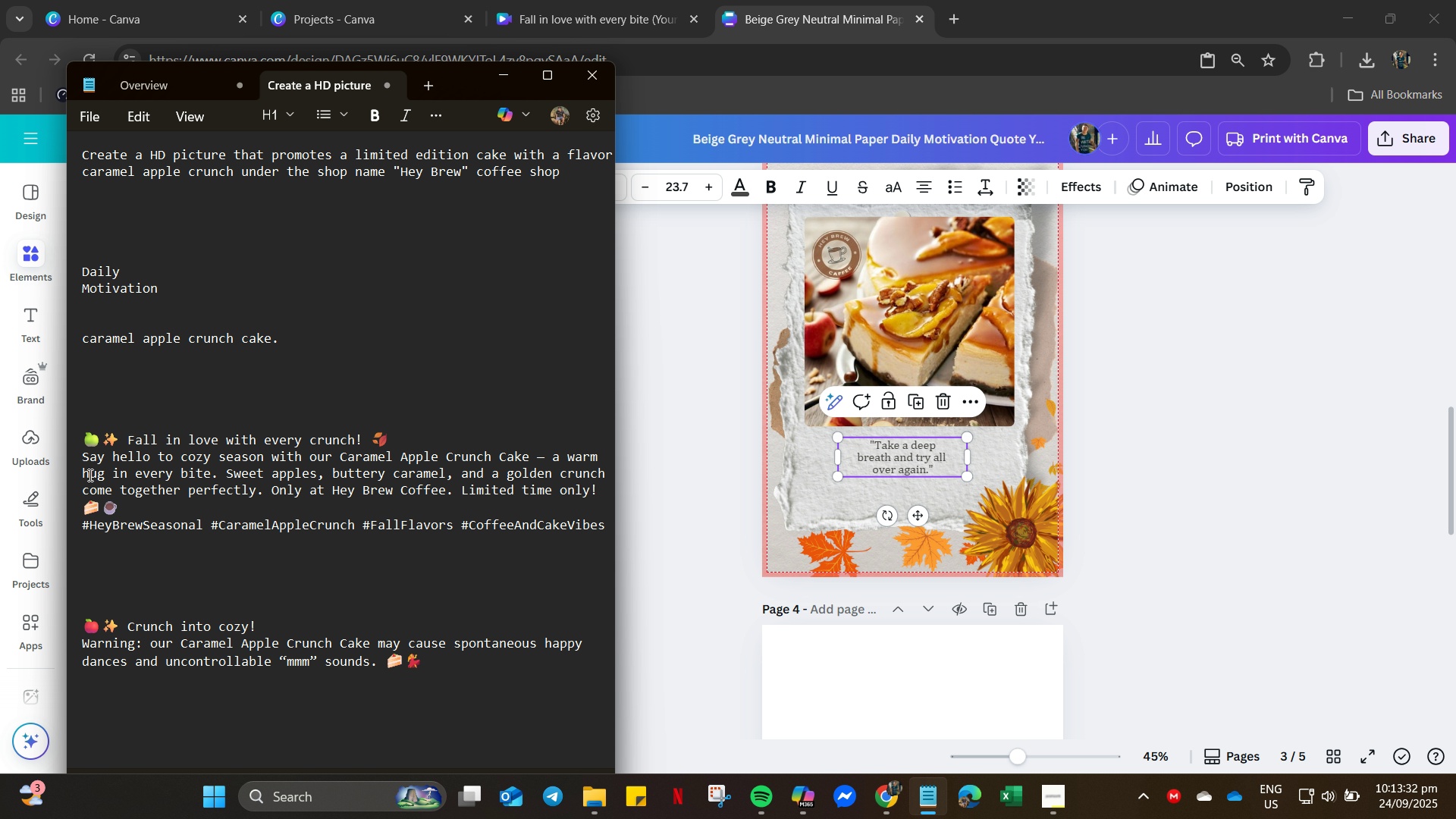 
wait(5.11)
 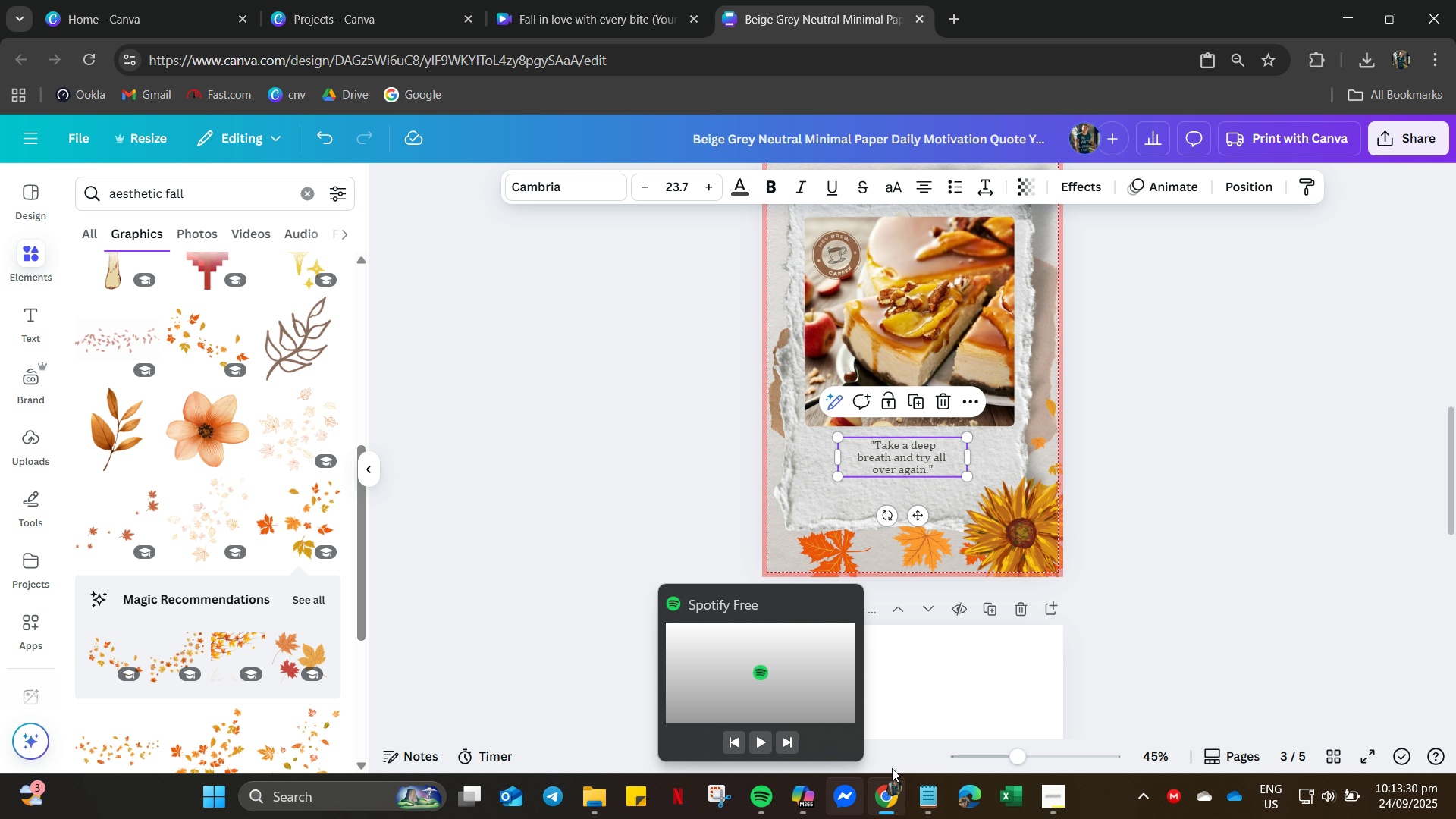 
scroll: coordinate [154, 442], scroll_direction: down, amount: 2.0
 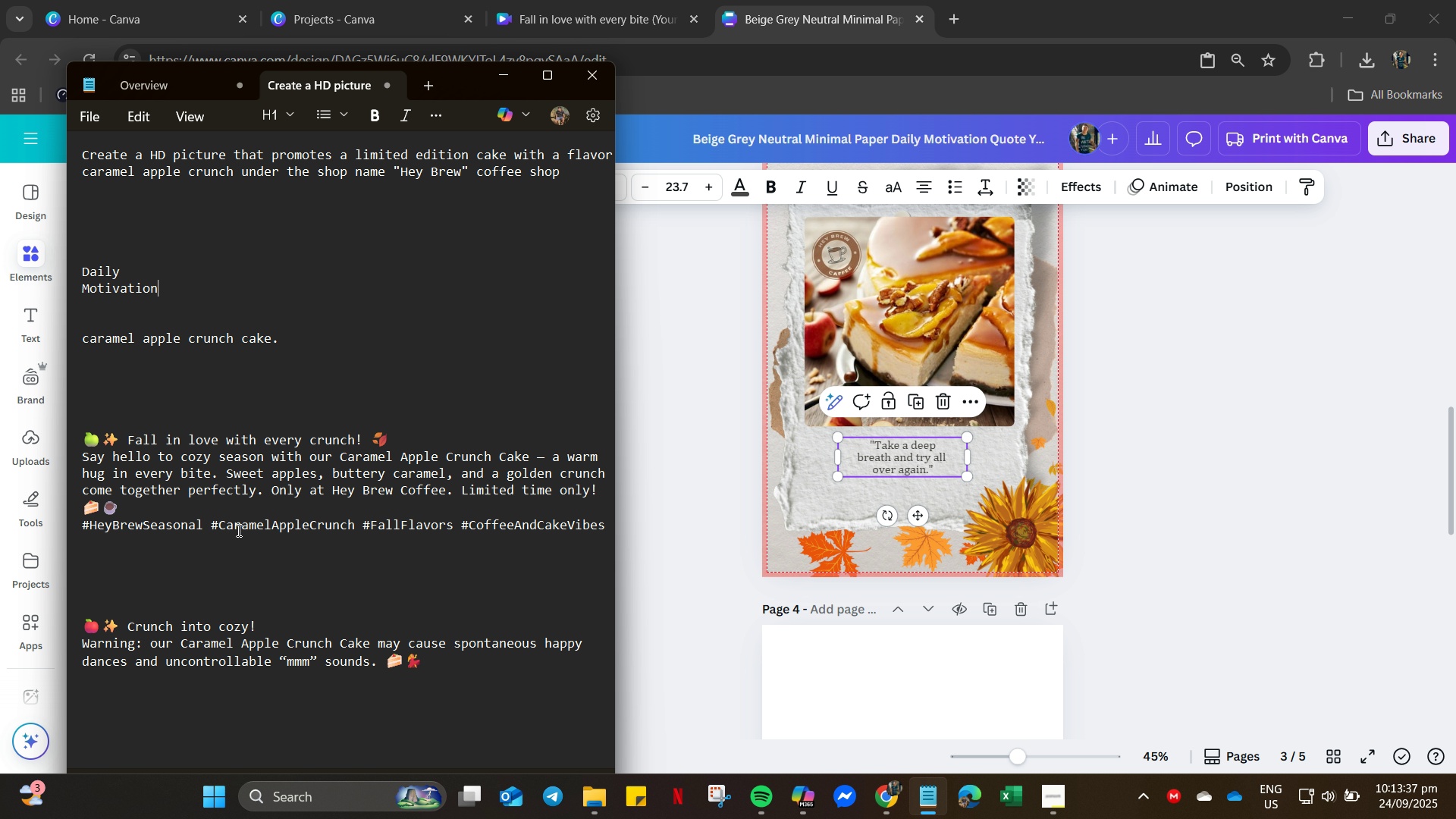 
left_click_drag(start_coordinate=[602, 522], to_coordinate=[67, 452])
 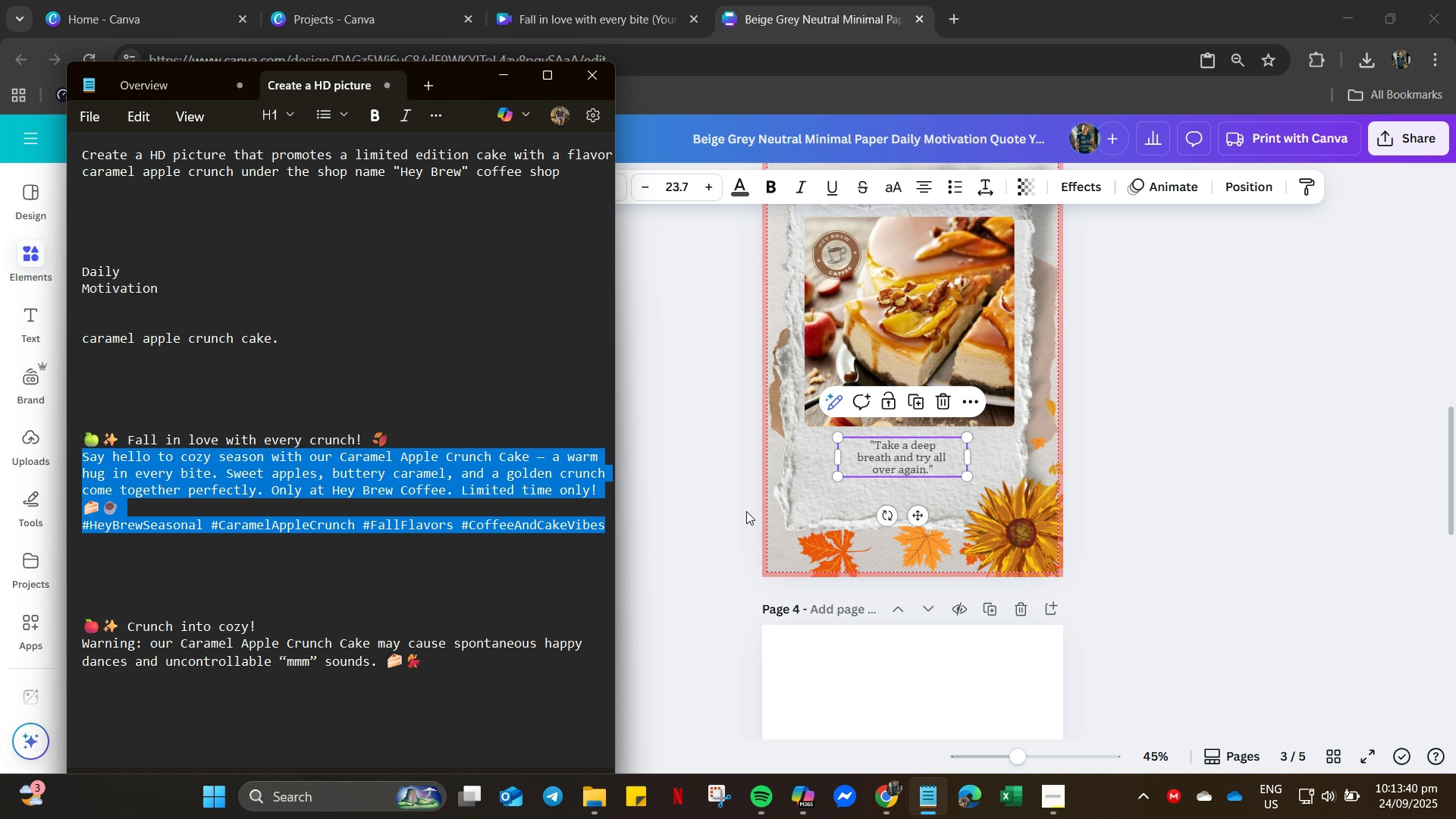 
key(Control+C)
 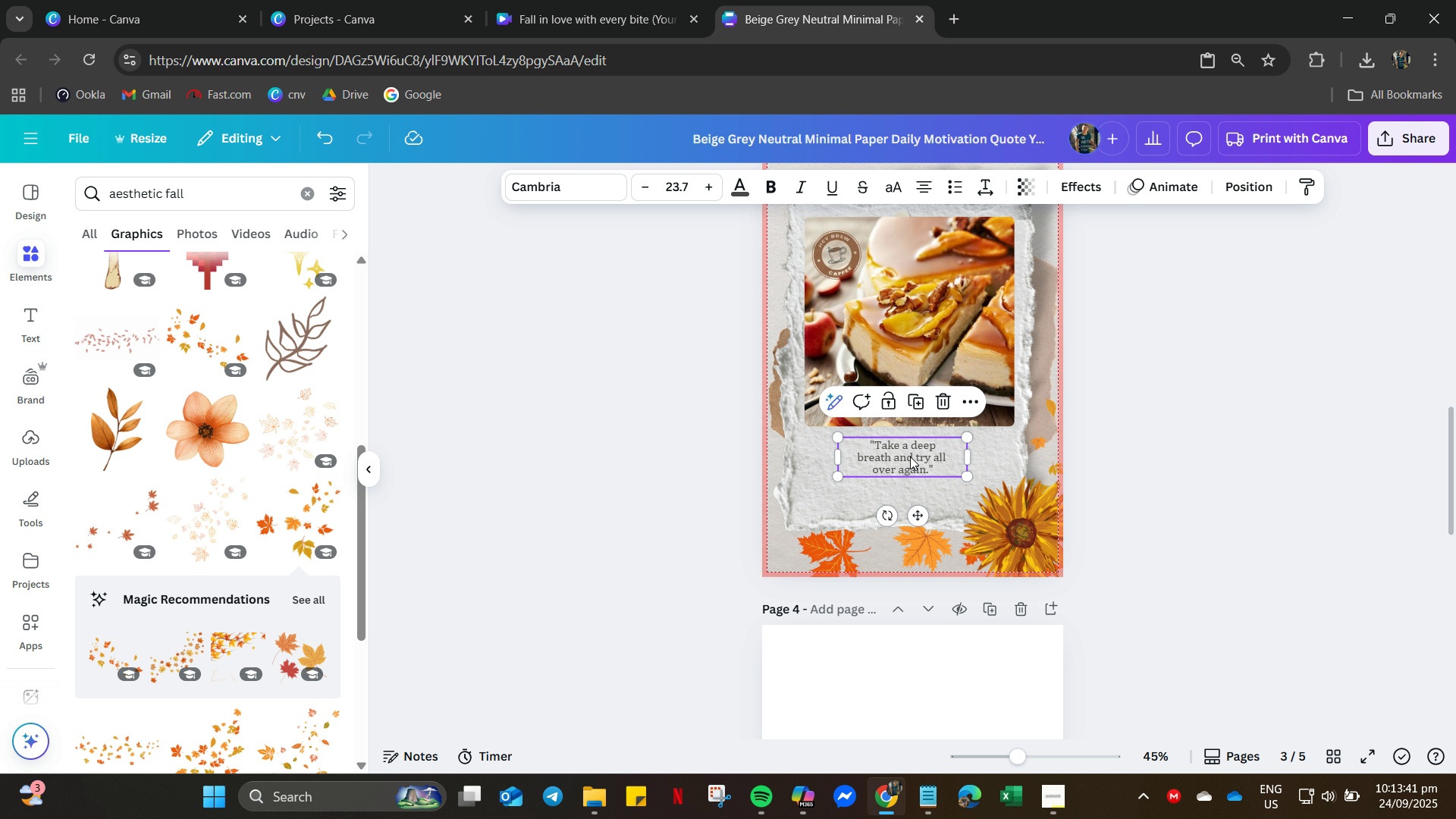 
double_click([910, 457])
 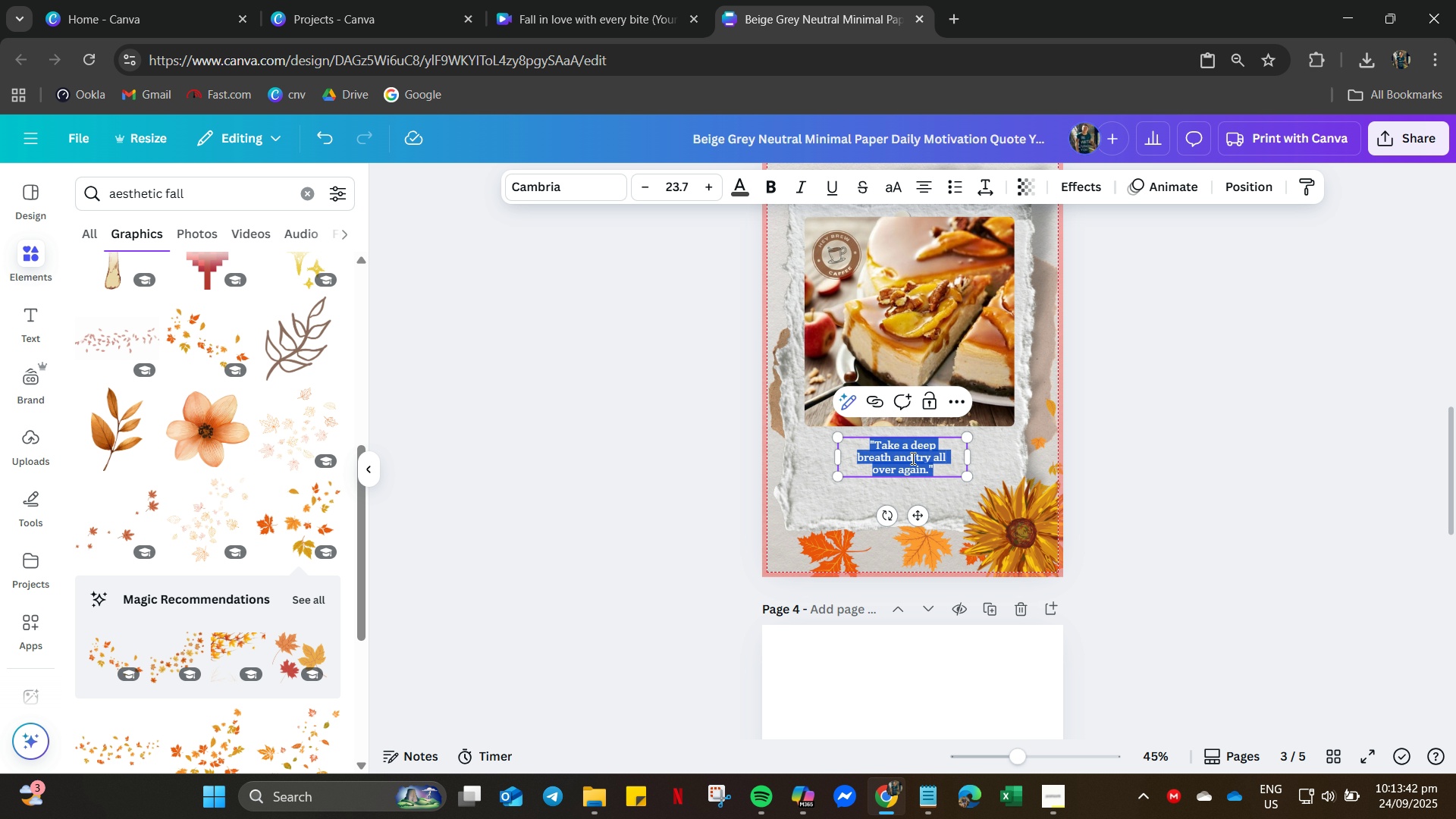 
key(Control+V)
 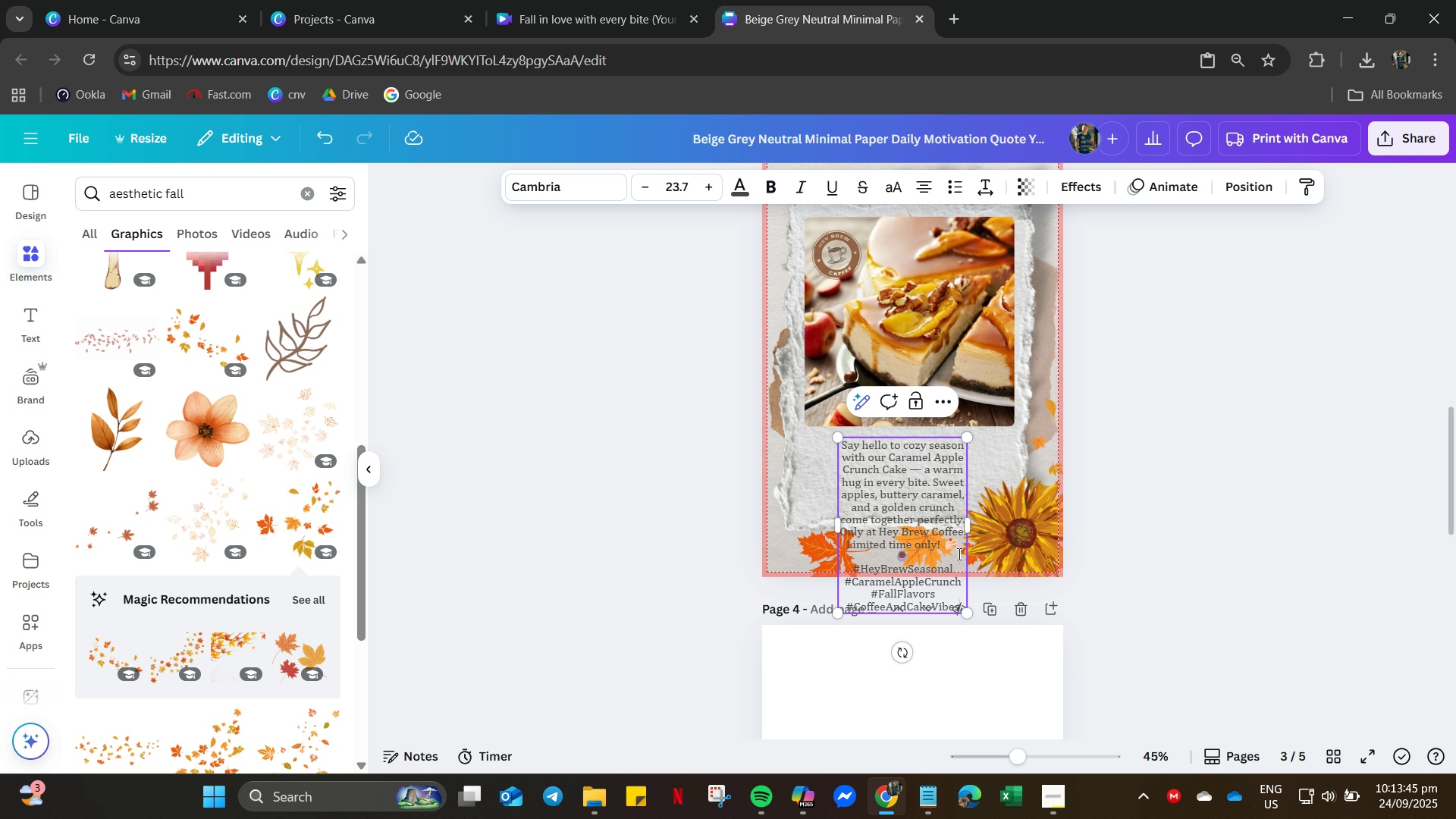 
key(Control+ControlLeft)
 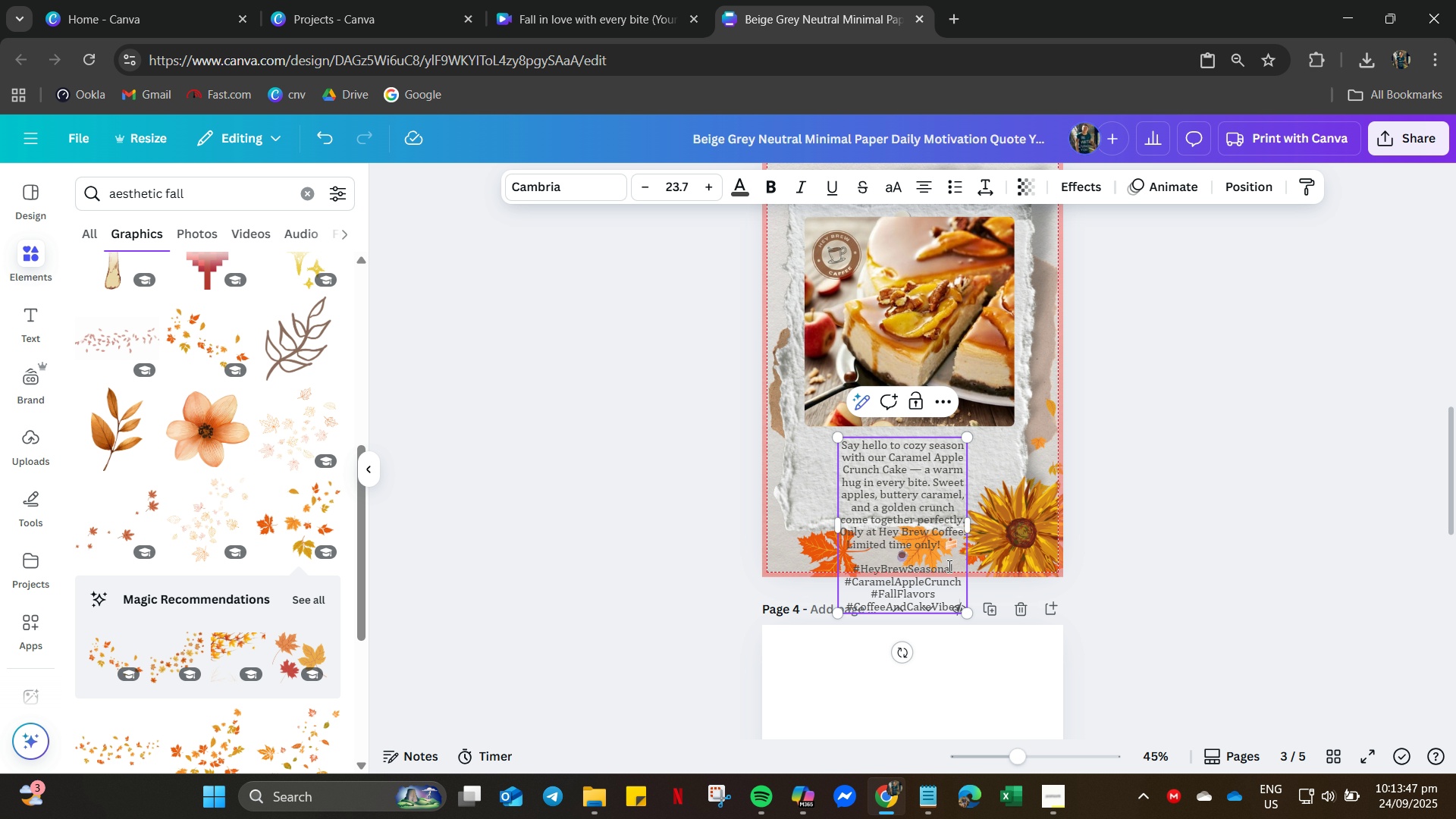 
hold_key(key=ControlLeft, duration=0.43)
 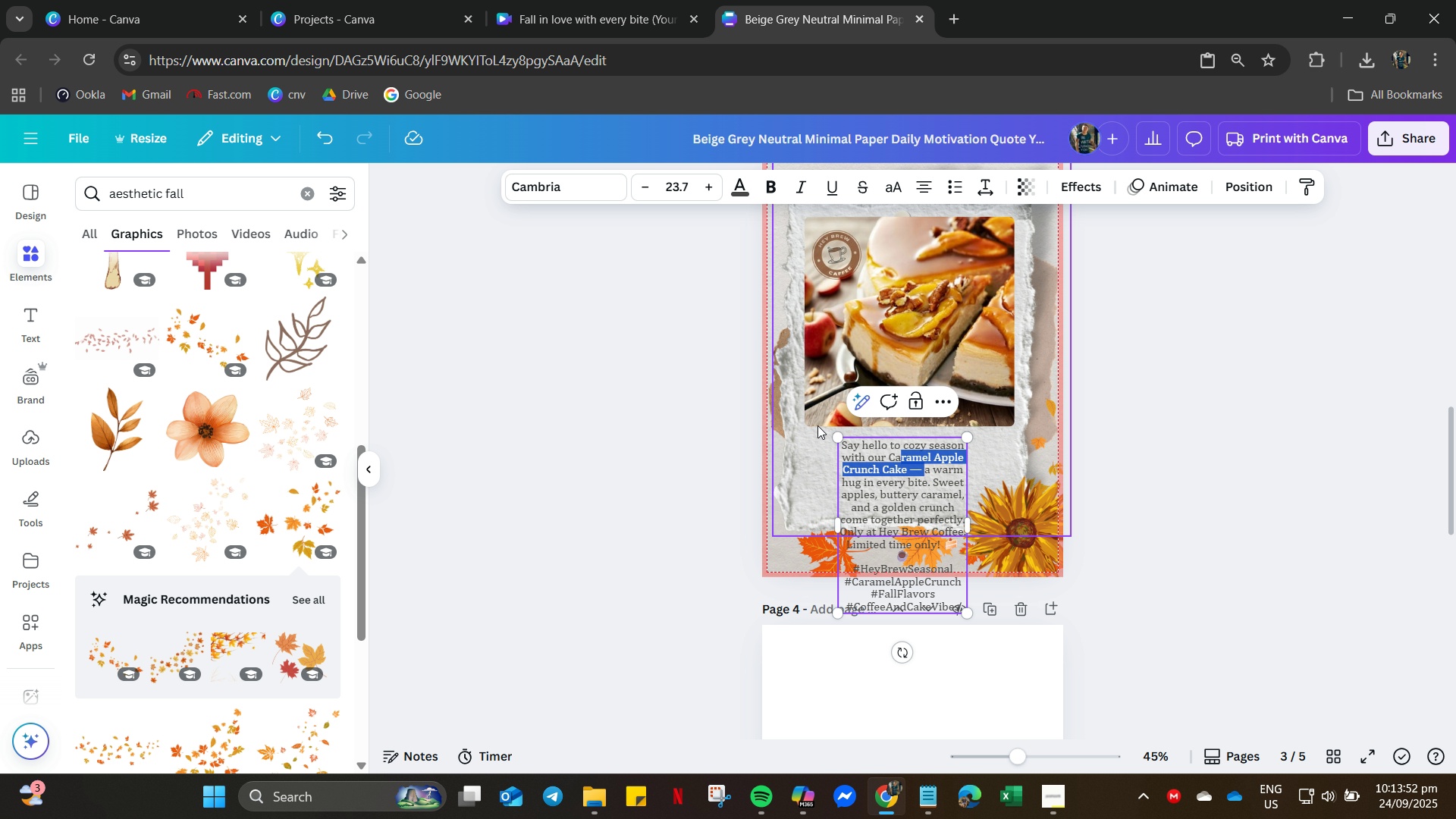 
wait(6.72)
 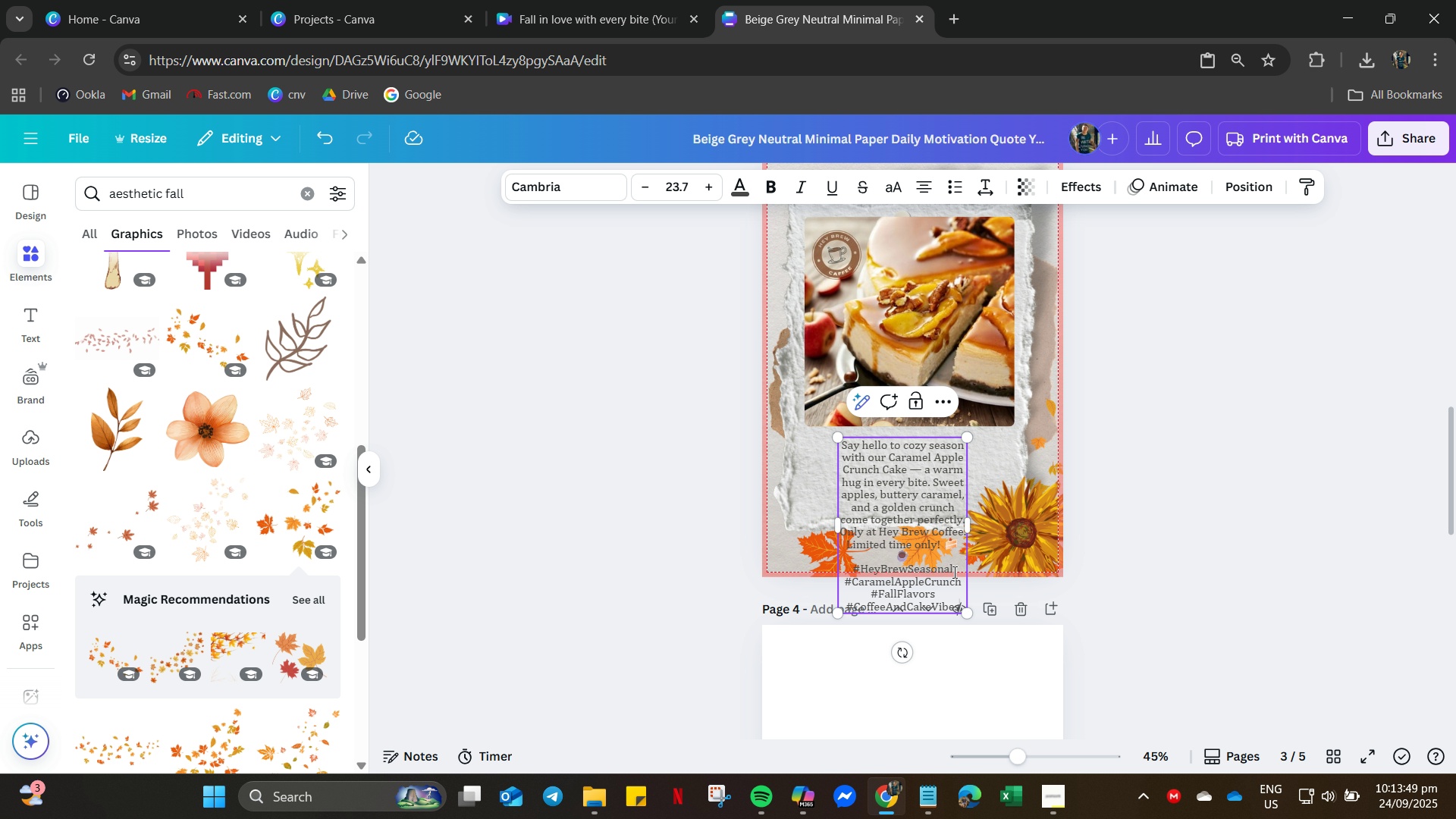 
key(Control+Z)
 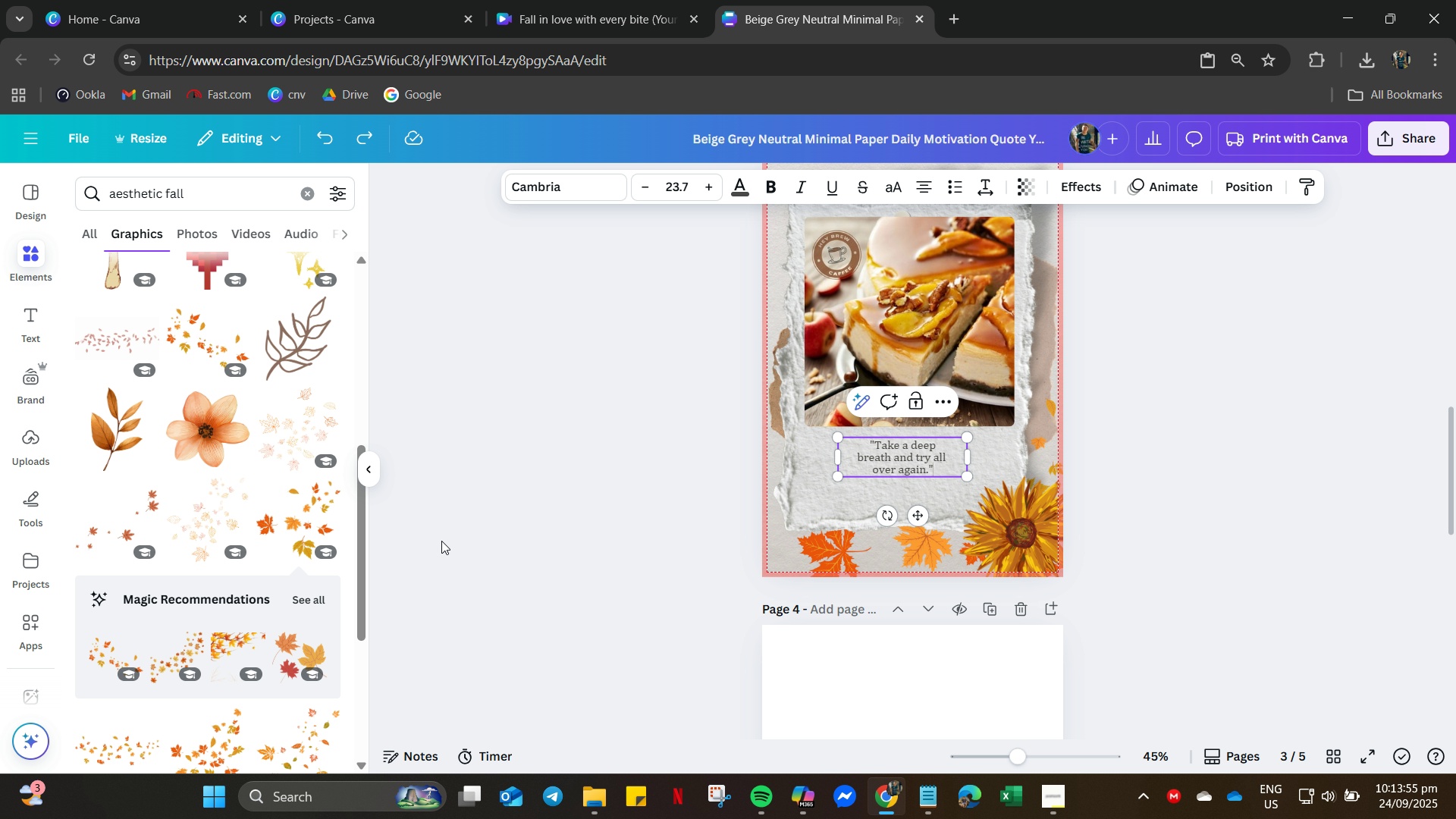 
scroll: coordinate [943, 297], scroll_direction: up, amount: 25.0
 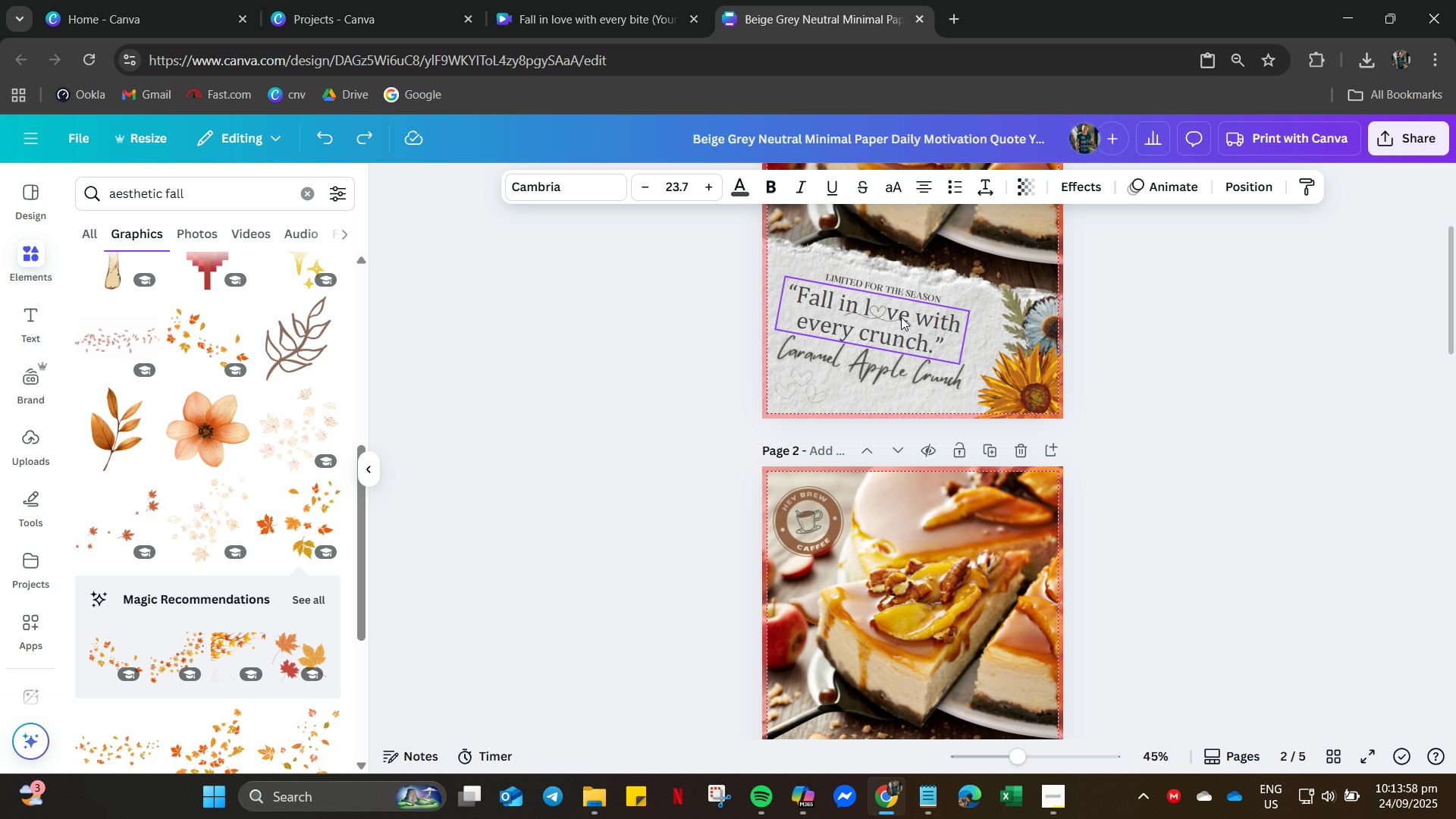 
left_click([902, 315])
 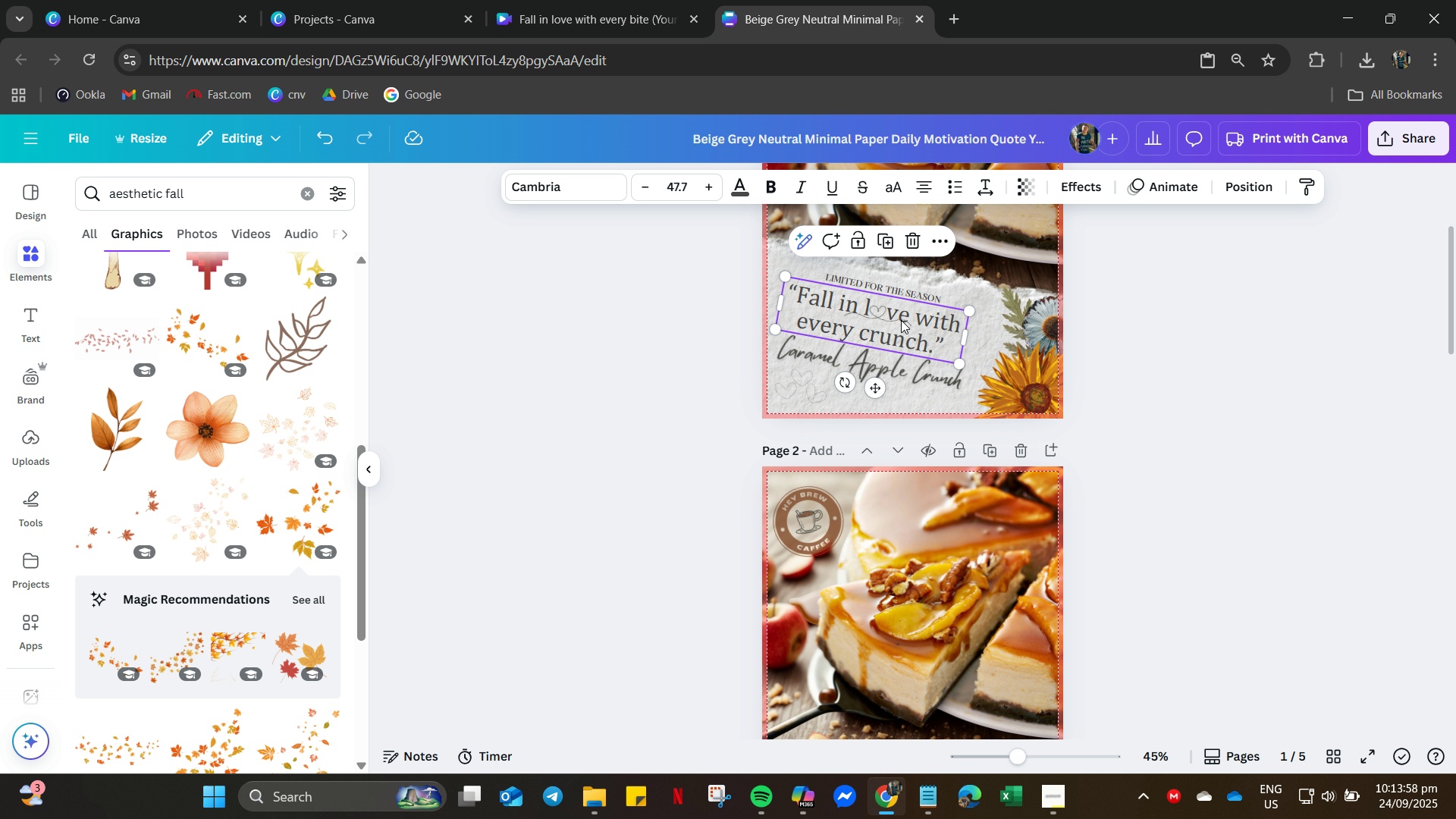 
key(Control+C)
 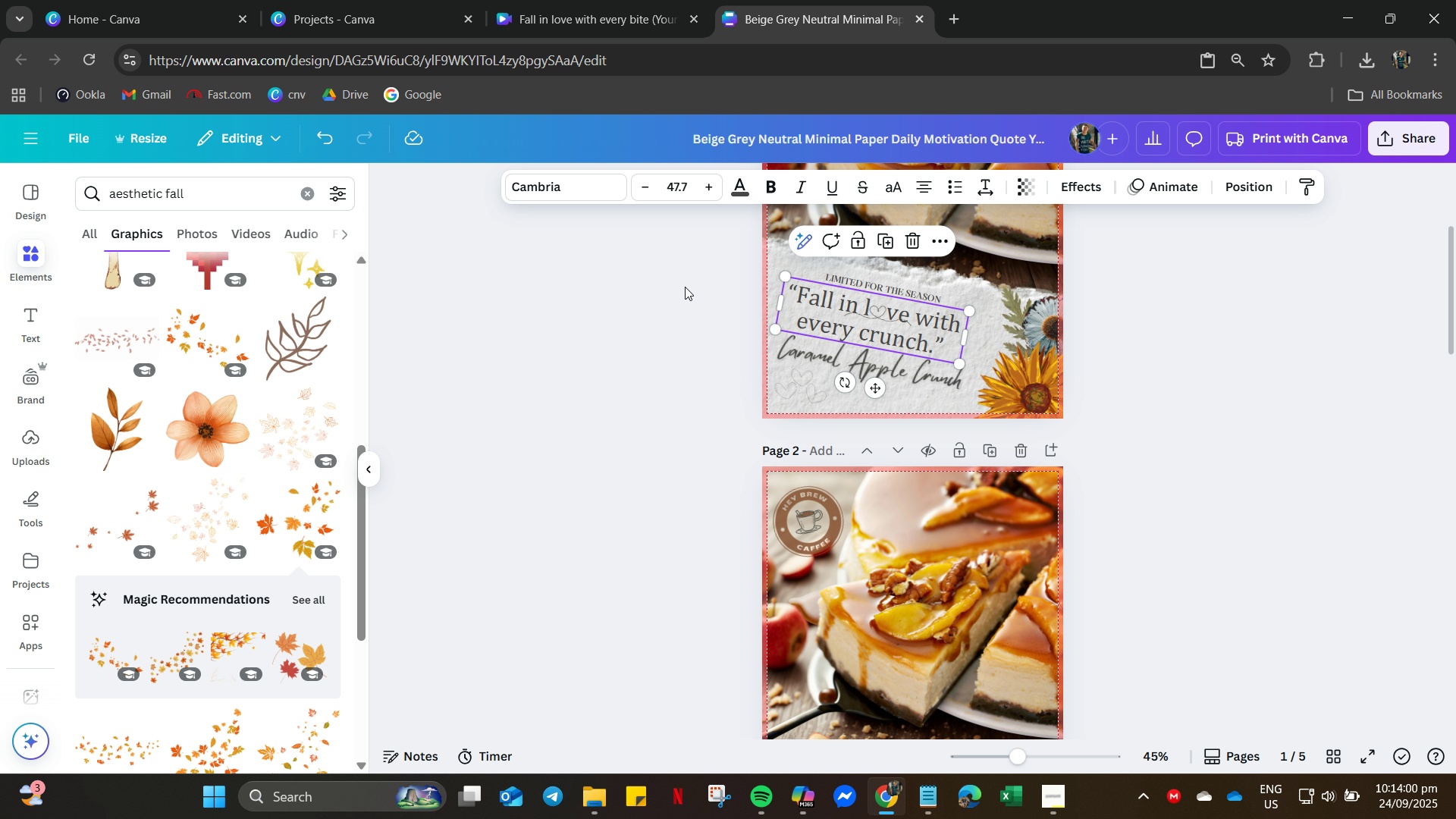 
left_click([601, 284])
 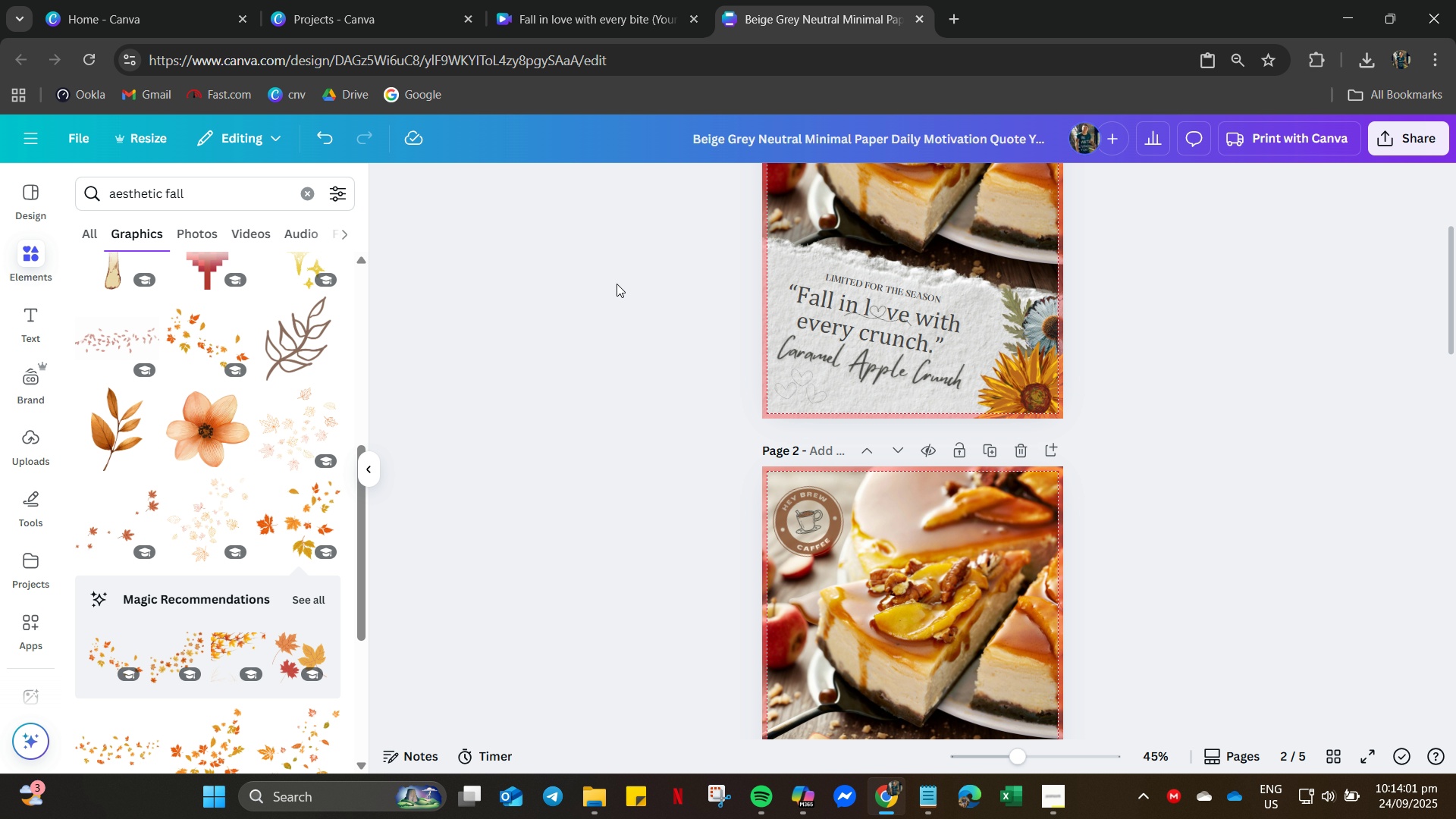 
left_click_drag(start_coordinate=[617, 282], to_coordinate=[883, 355])
 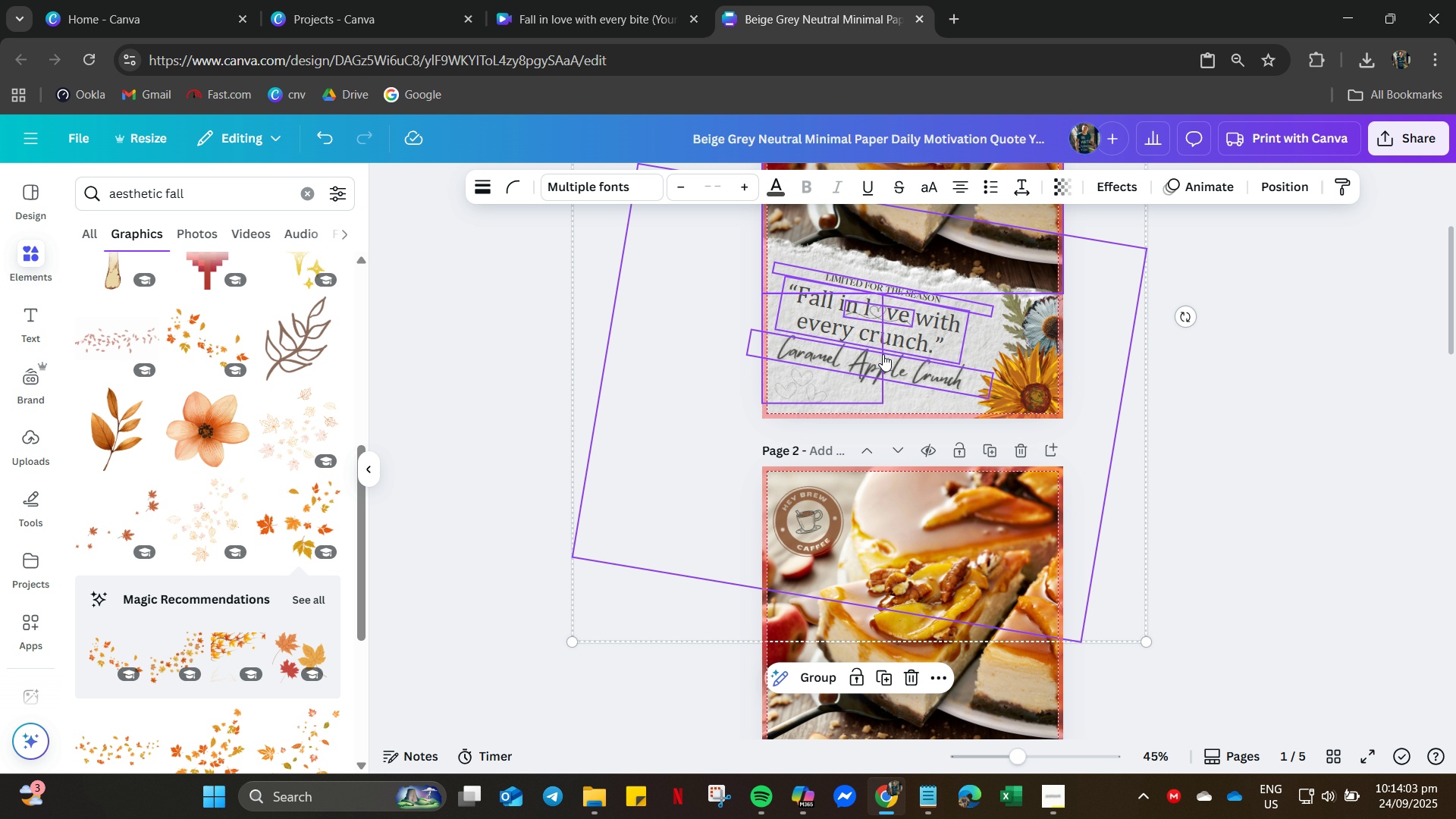 
right_click([883, 354])
 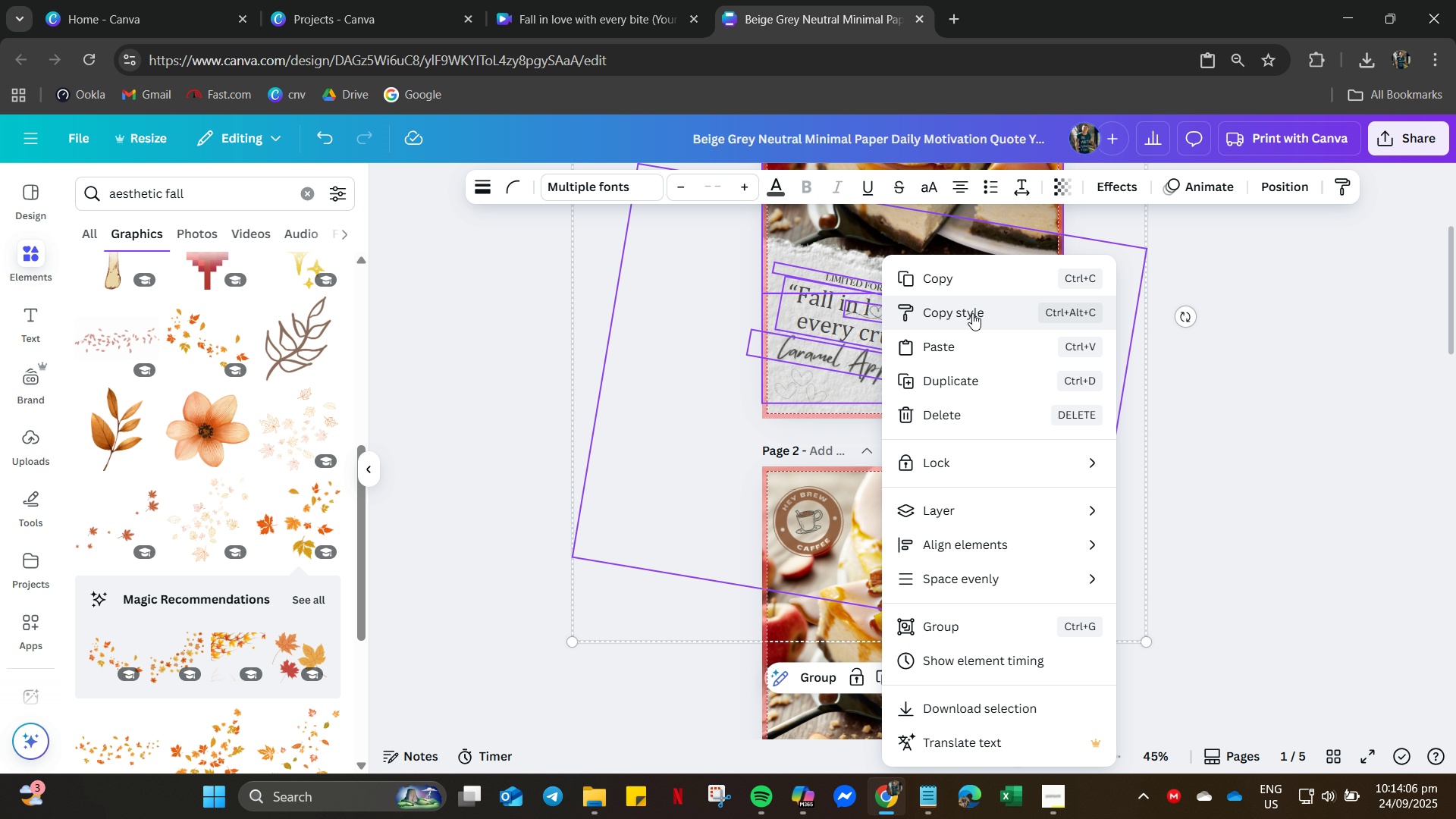 
wait(5.92)
 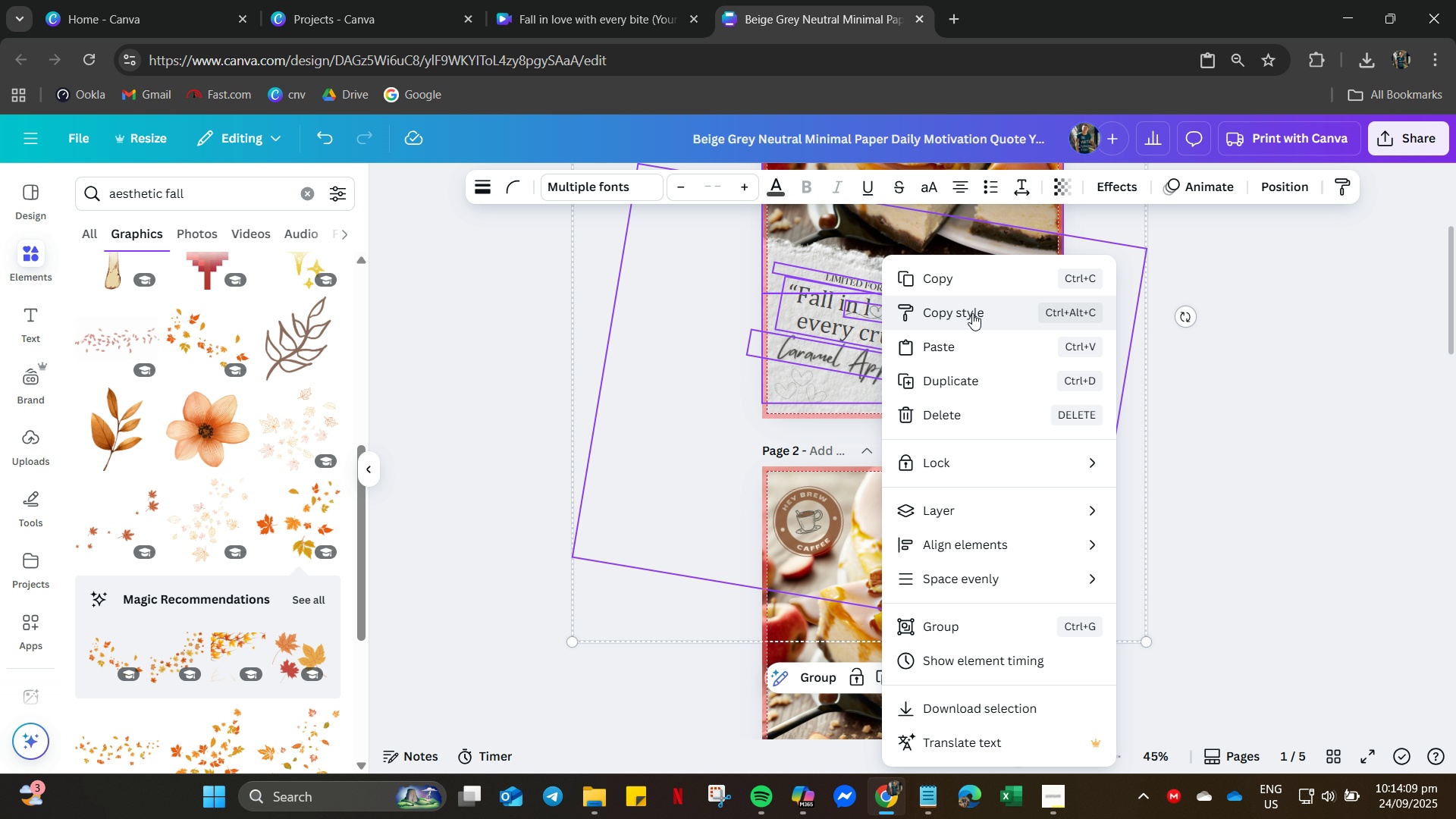 
key(Alt+Control+C)
 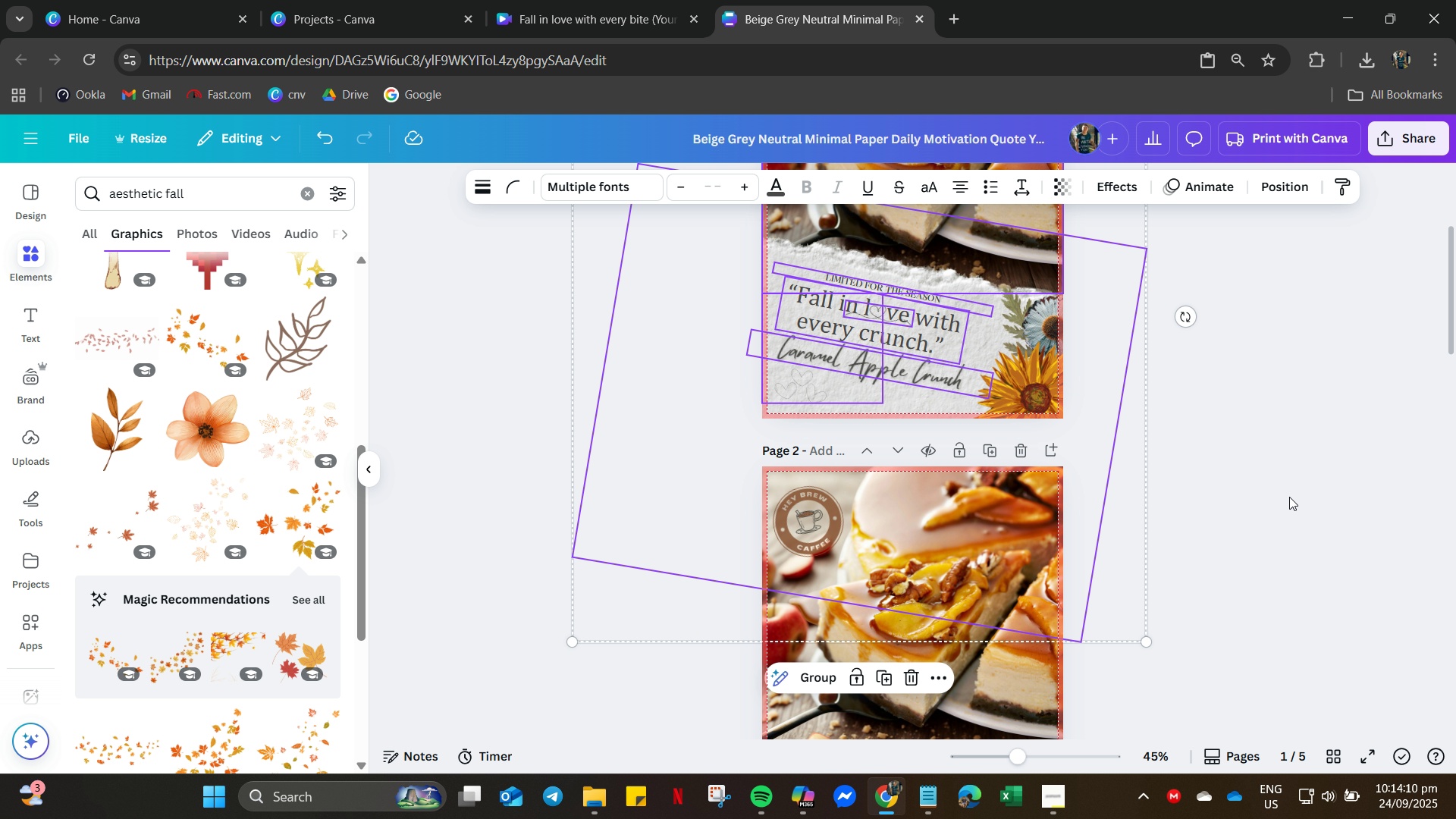 
left_click([1289, 497])
 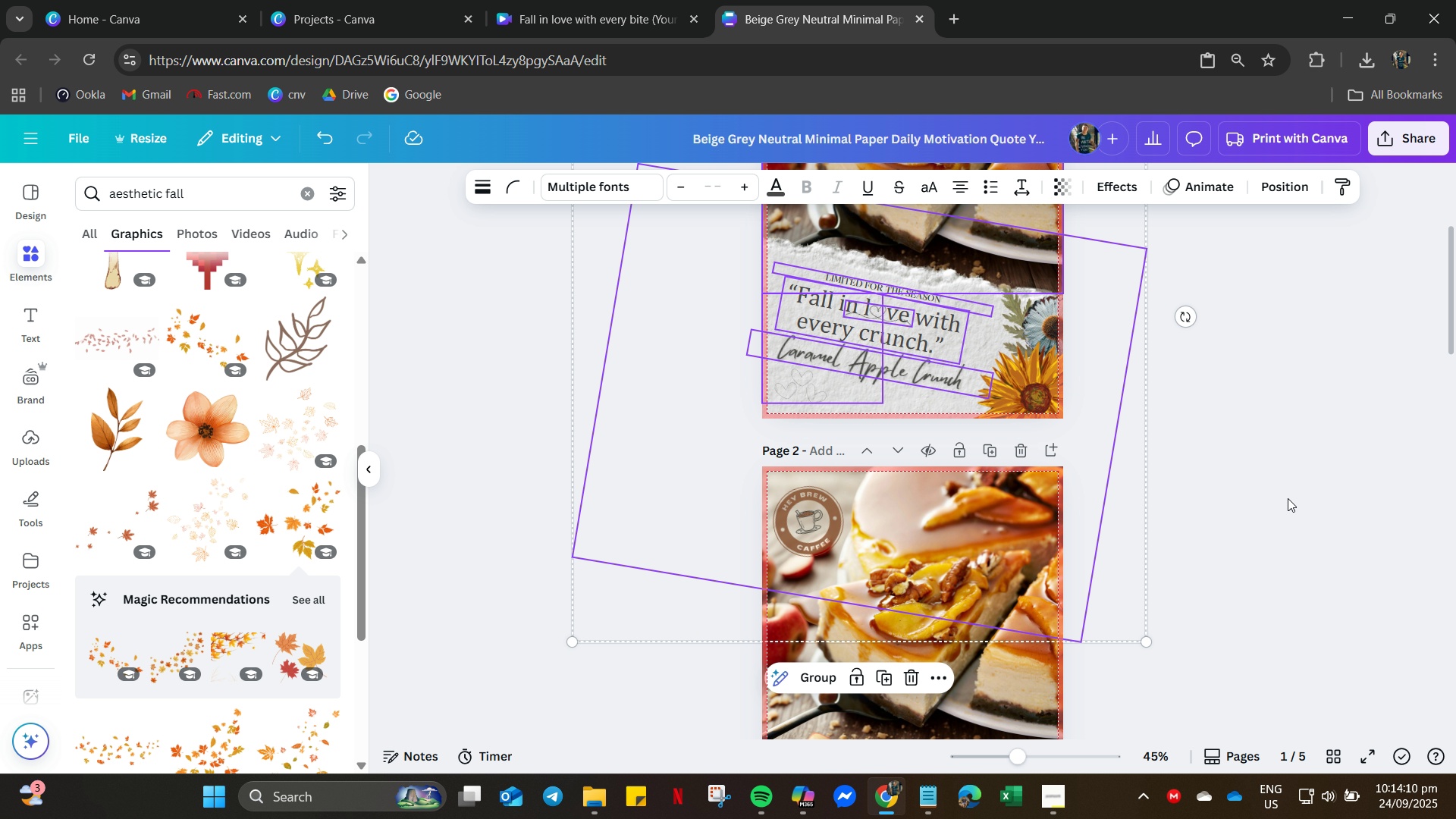 
scroll: coordinate [946, 620], scroll_direction: down, amount: 21.0
 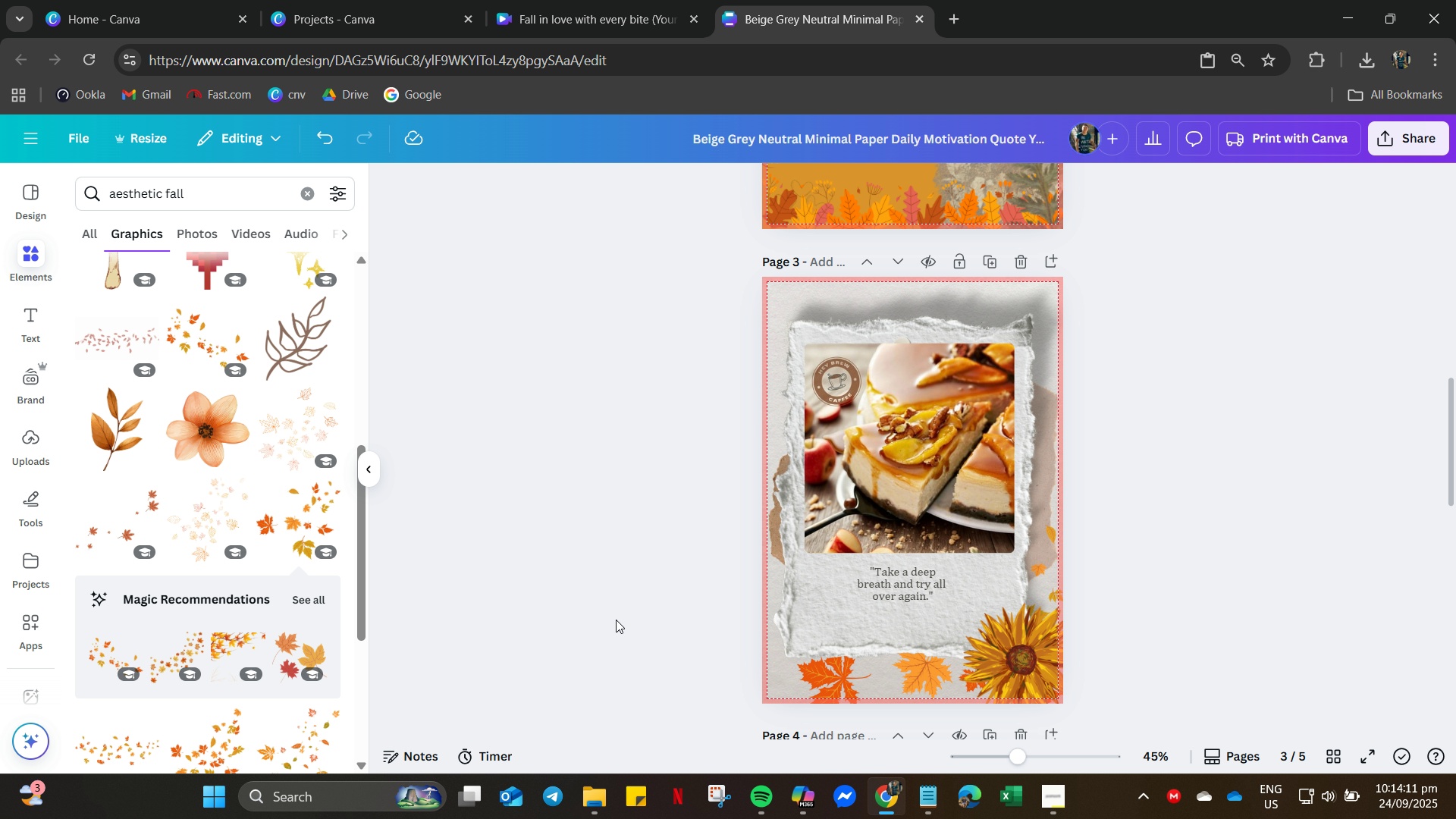 
left_click([615, 620])
 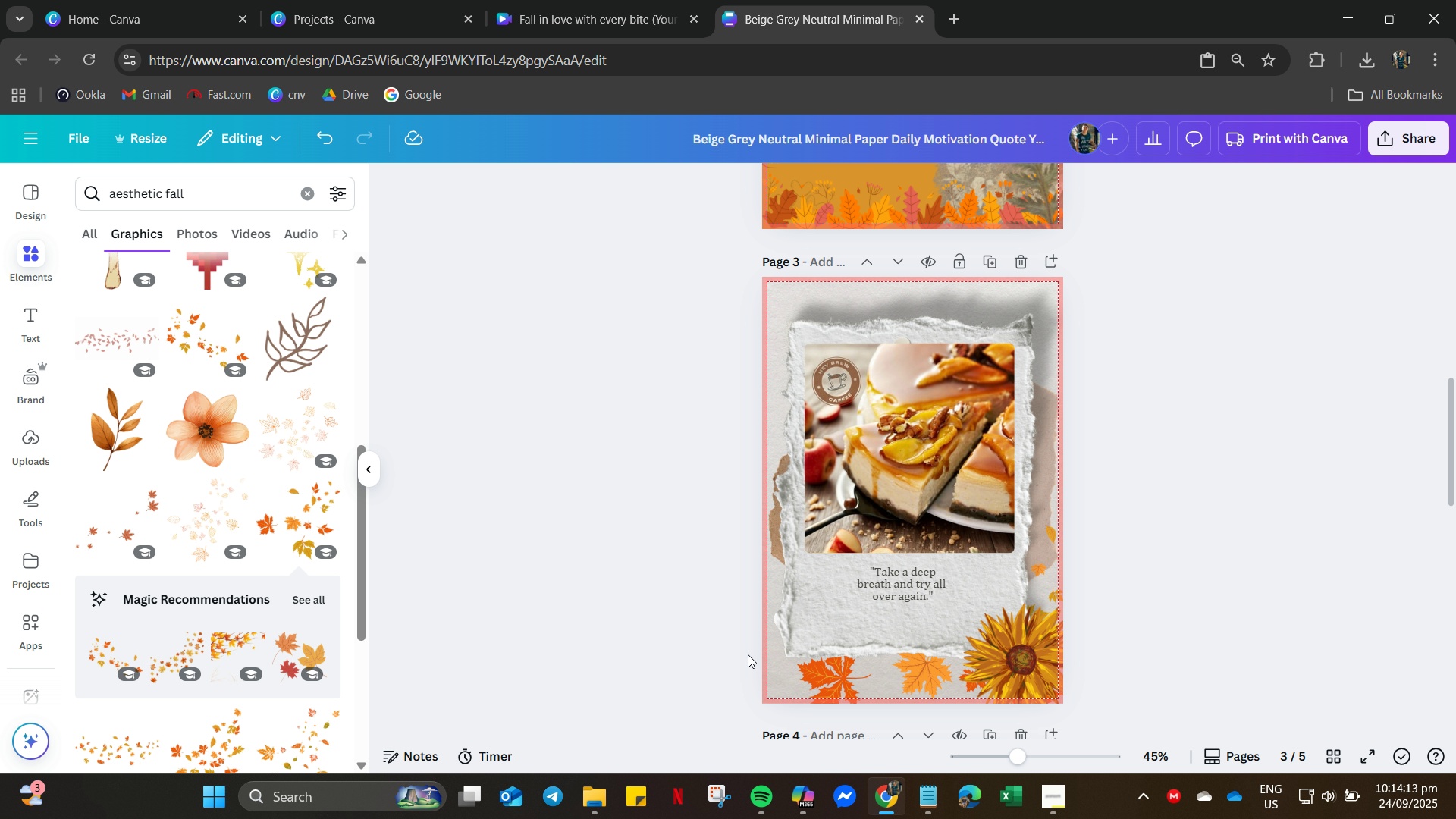 
key(Control+V)
 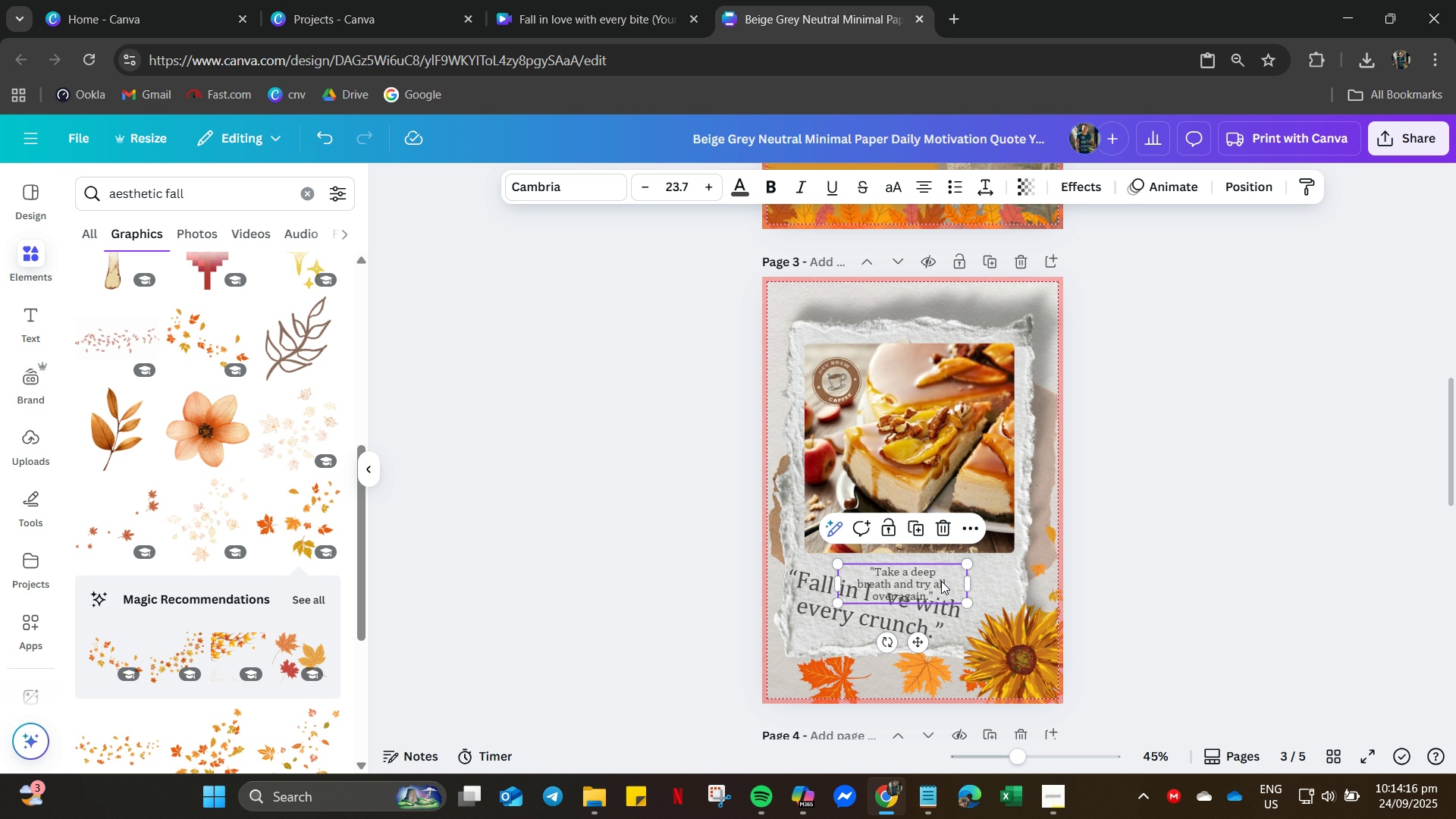 
key(Delete)
 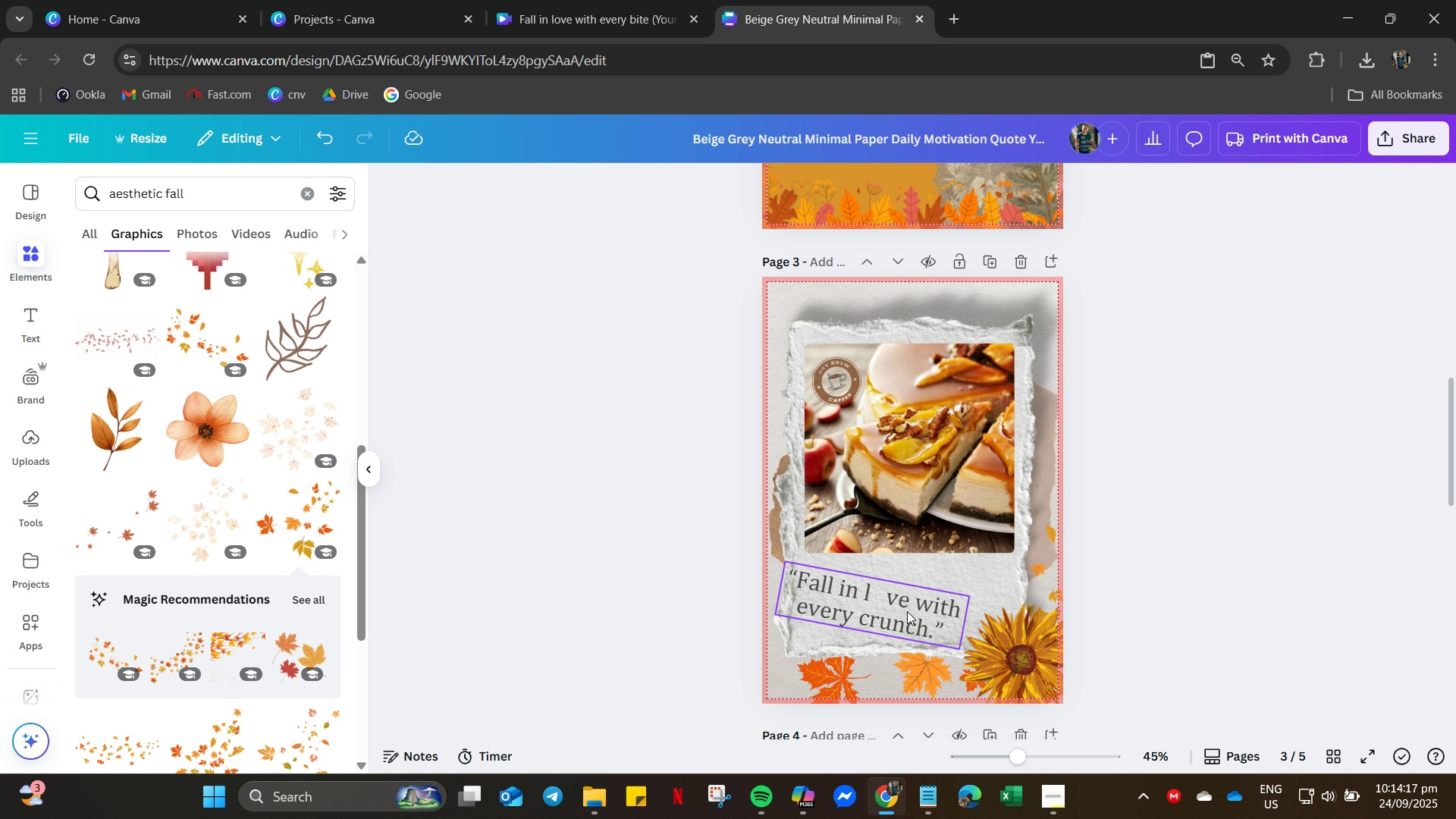 
left_click([907, 611])
 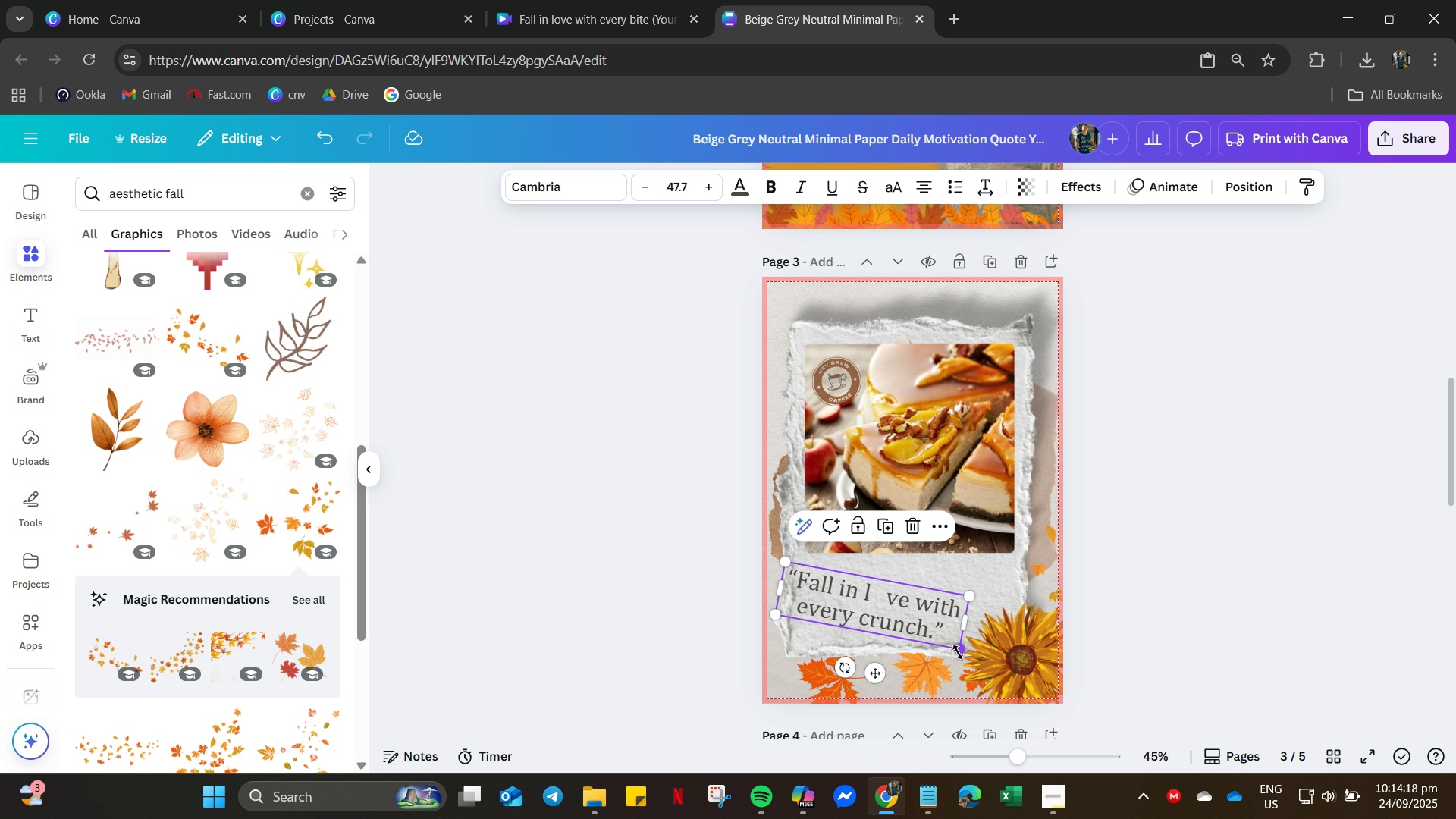 
left_click_drag(start_coordinate=[958, 652], to_coordinate=[872, 613])
 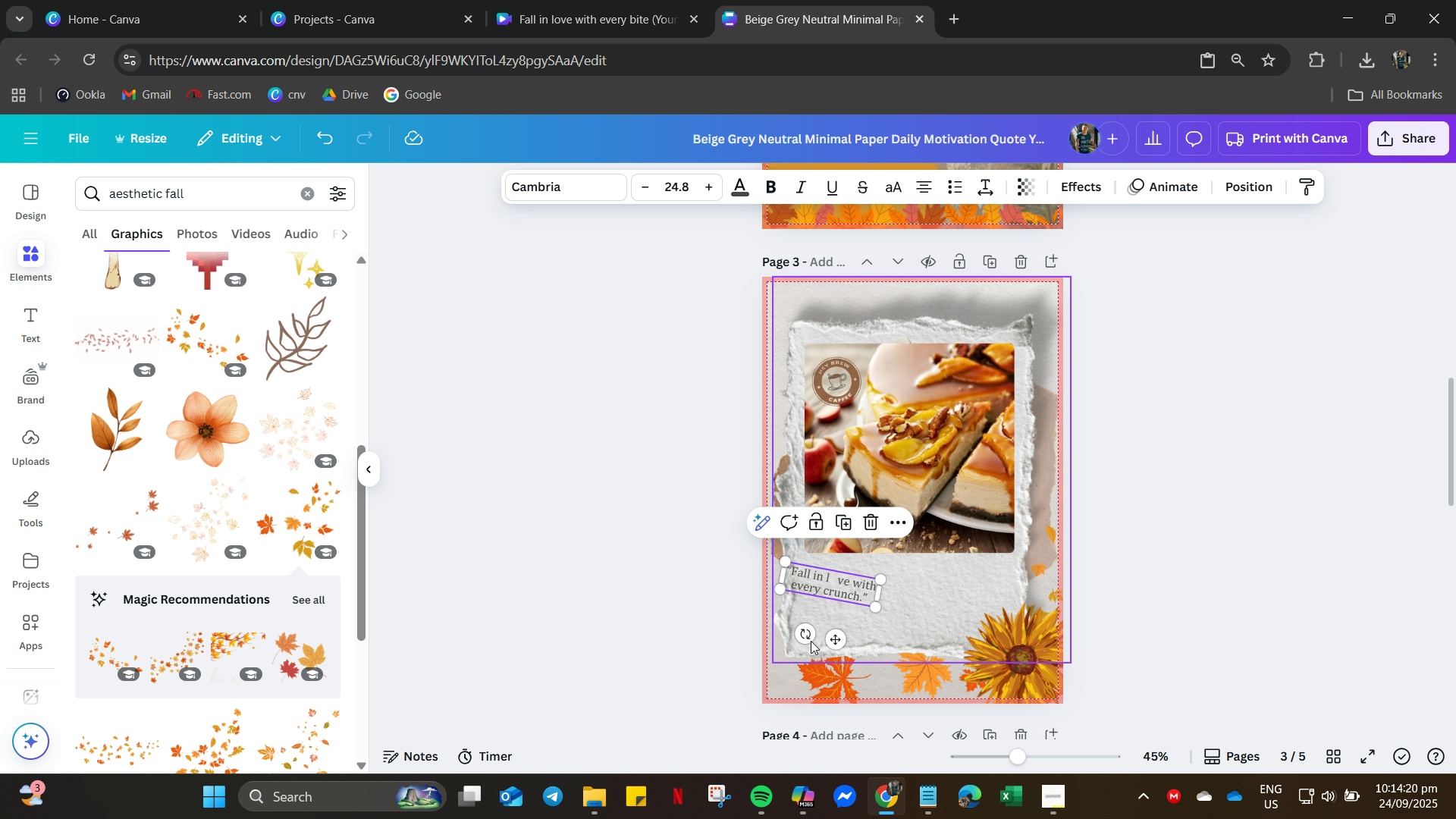 
left_click_drag(start_coordinate=[804, 635], to_coordinate=[815, 636])
 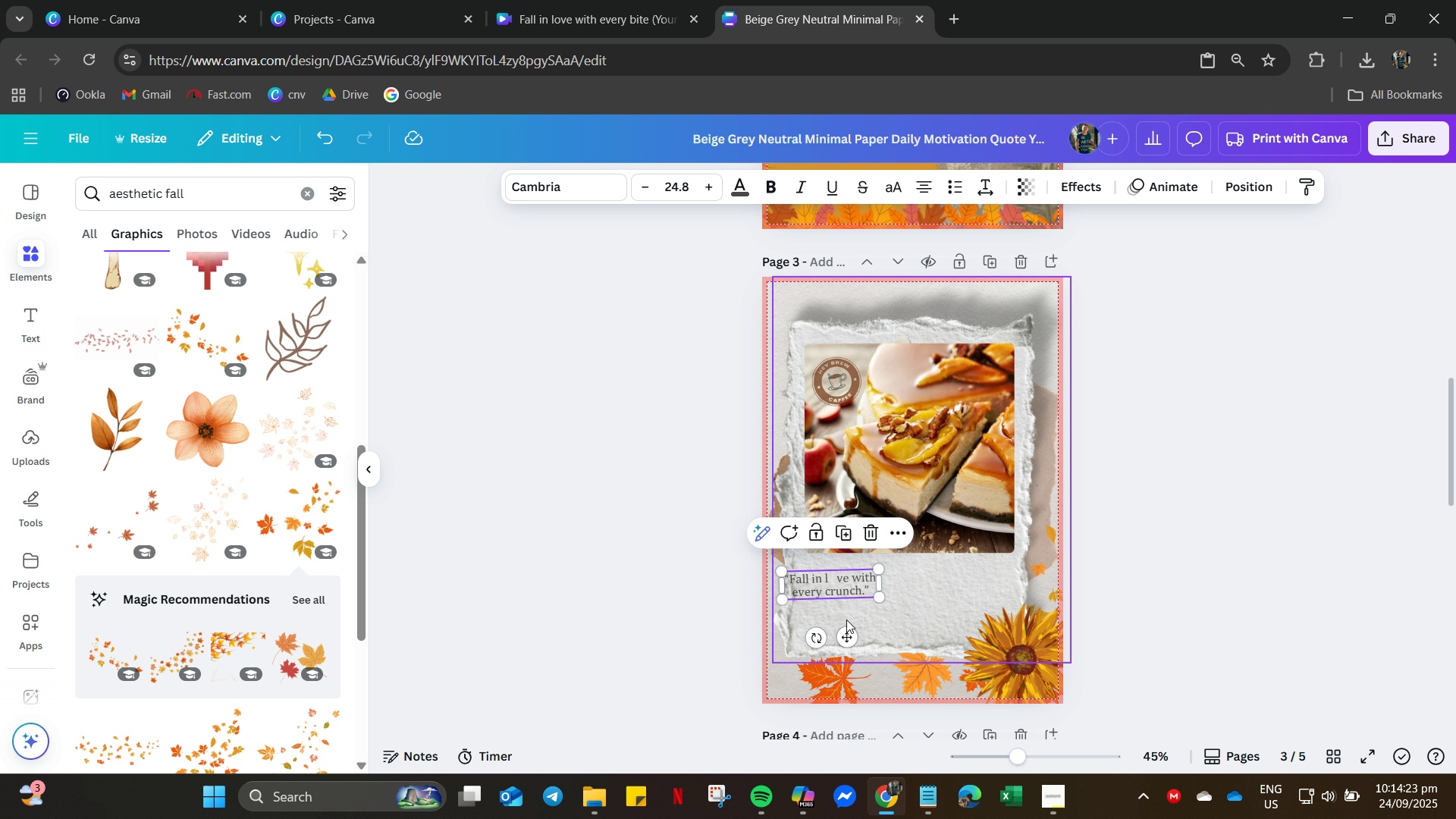 
left_click_drag(start_coordinate=[846, 635], to_coordinate=[915, 637])
 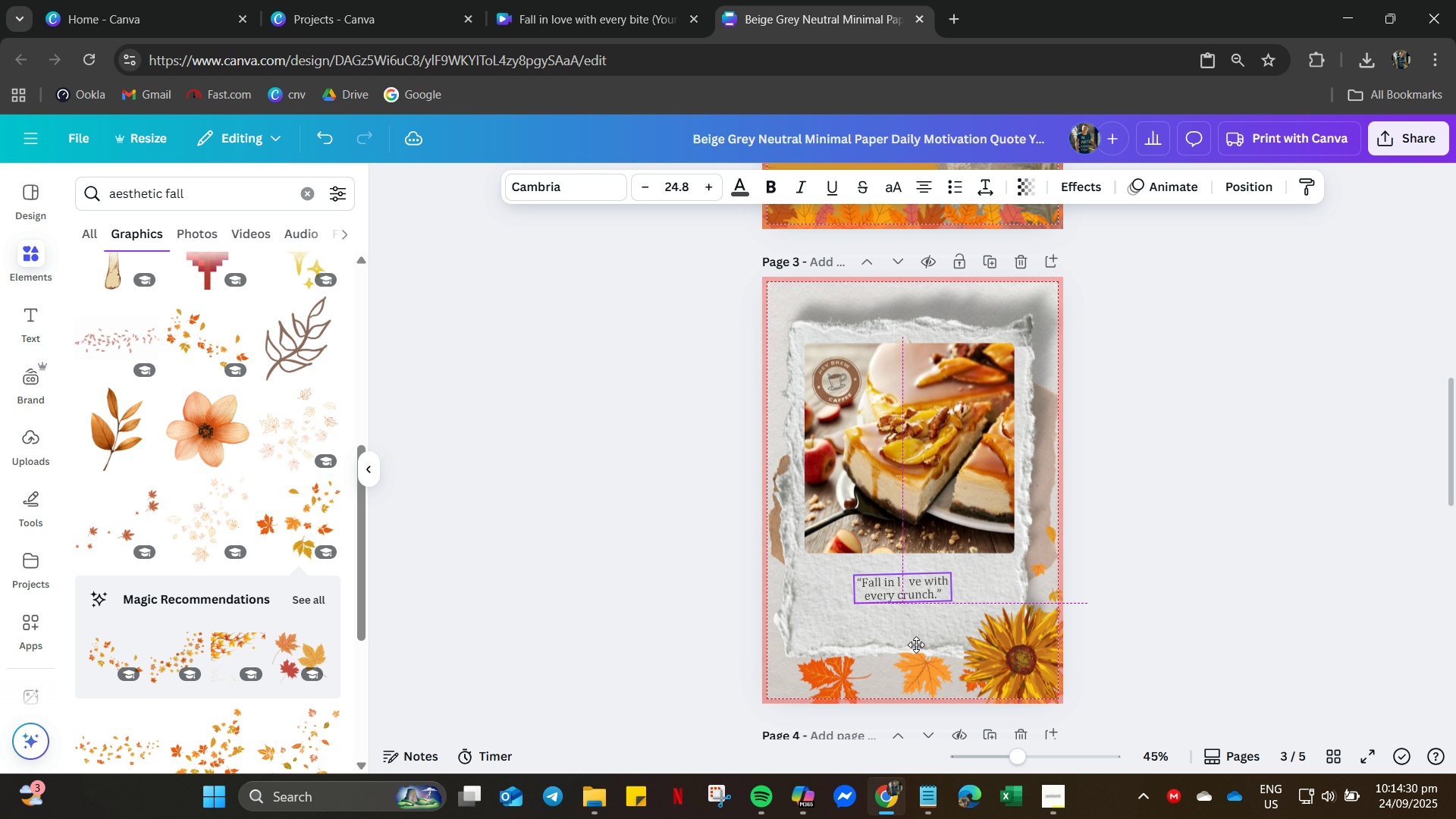 
wait(5.92)
 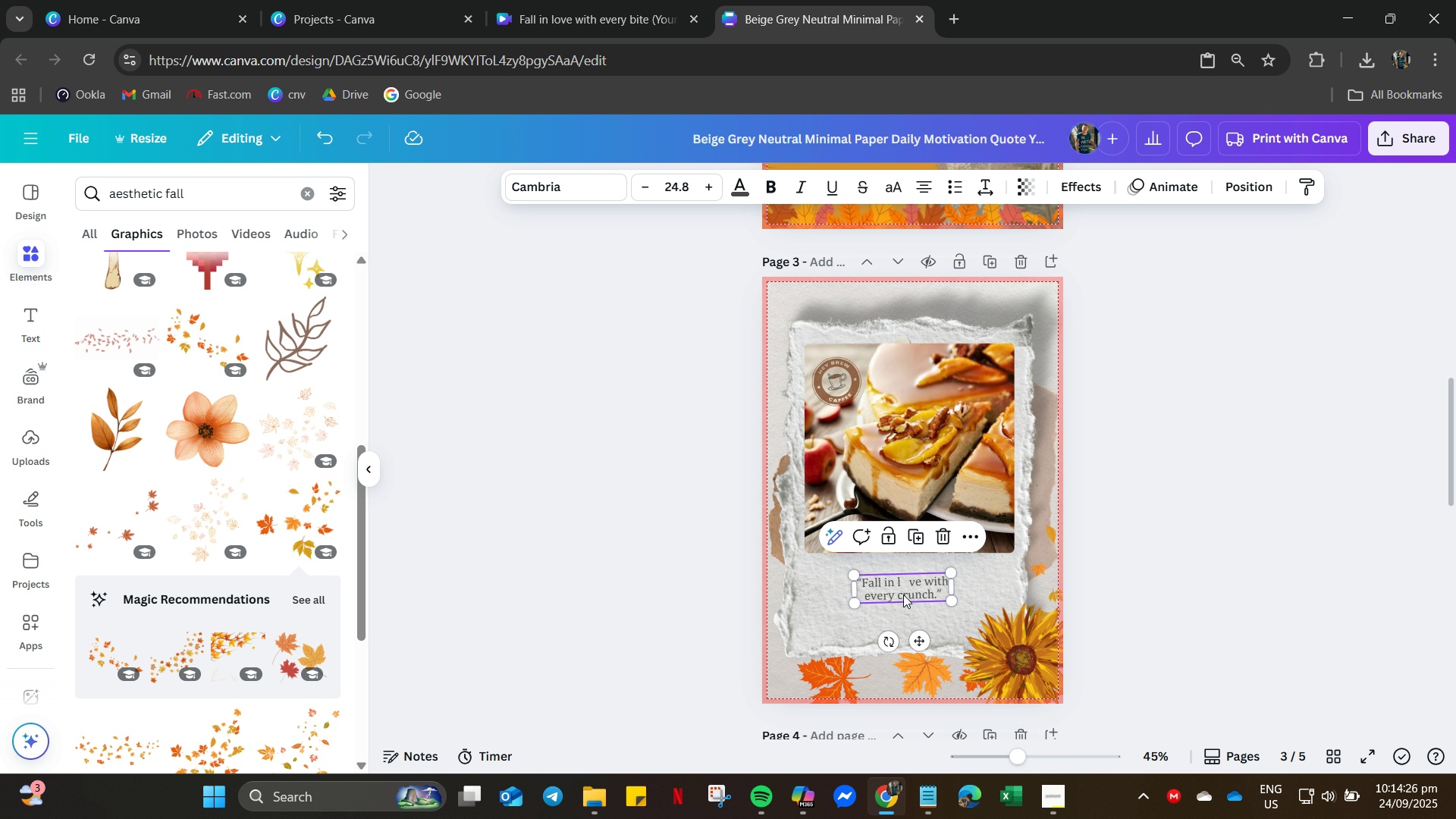 
mouse_move([889, 636])
 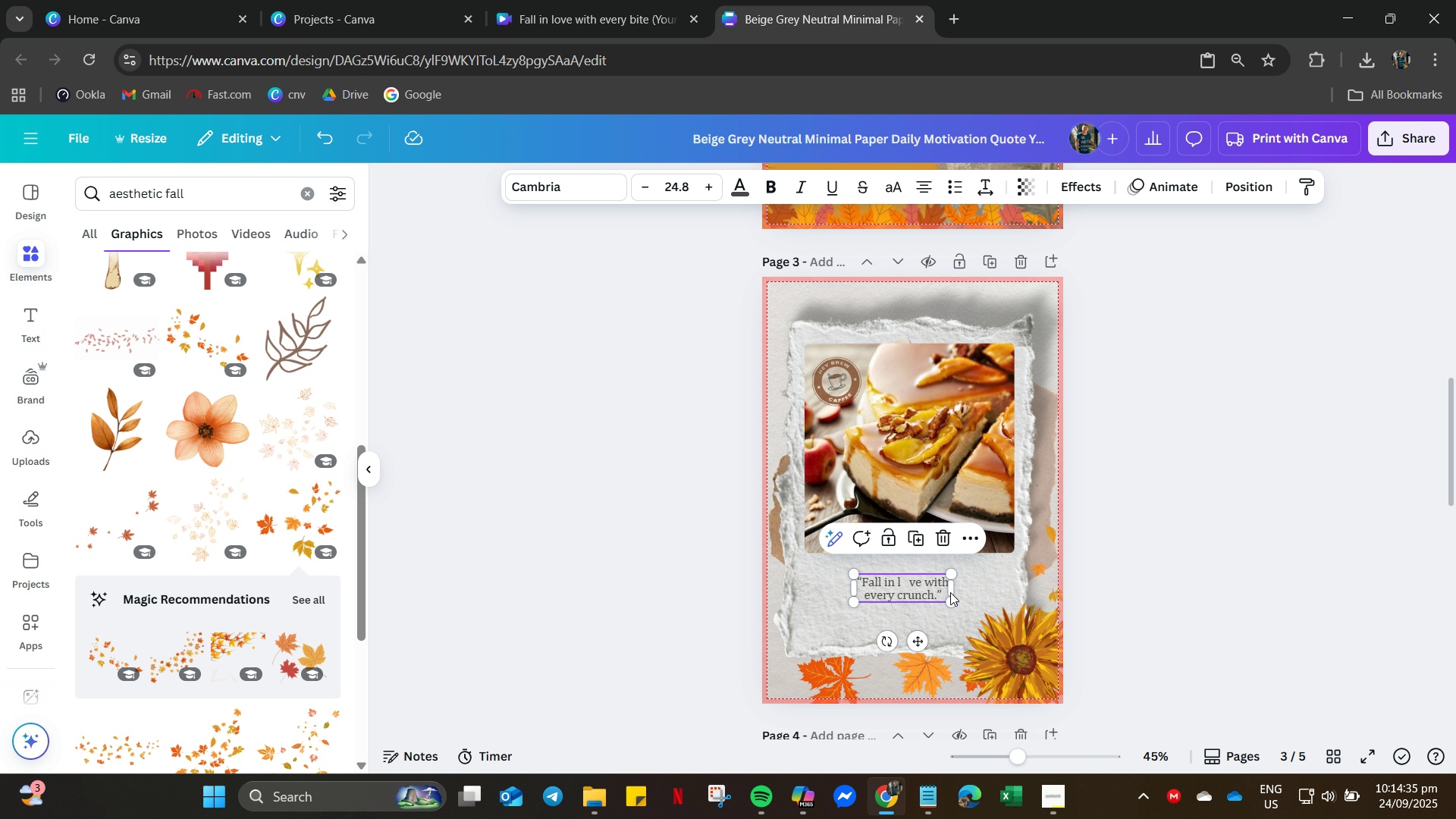 
left_click([920, 592])
 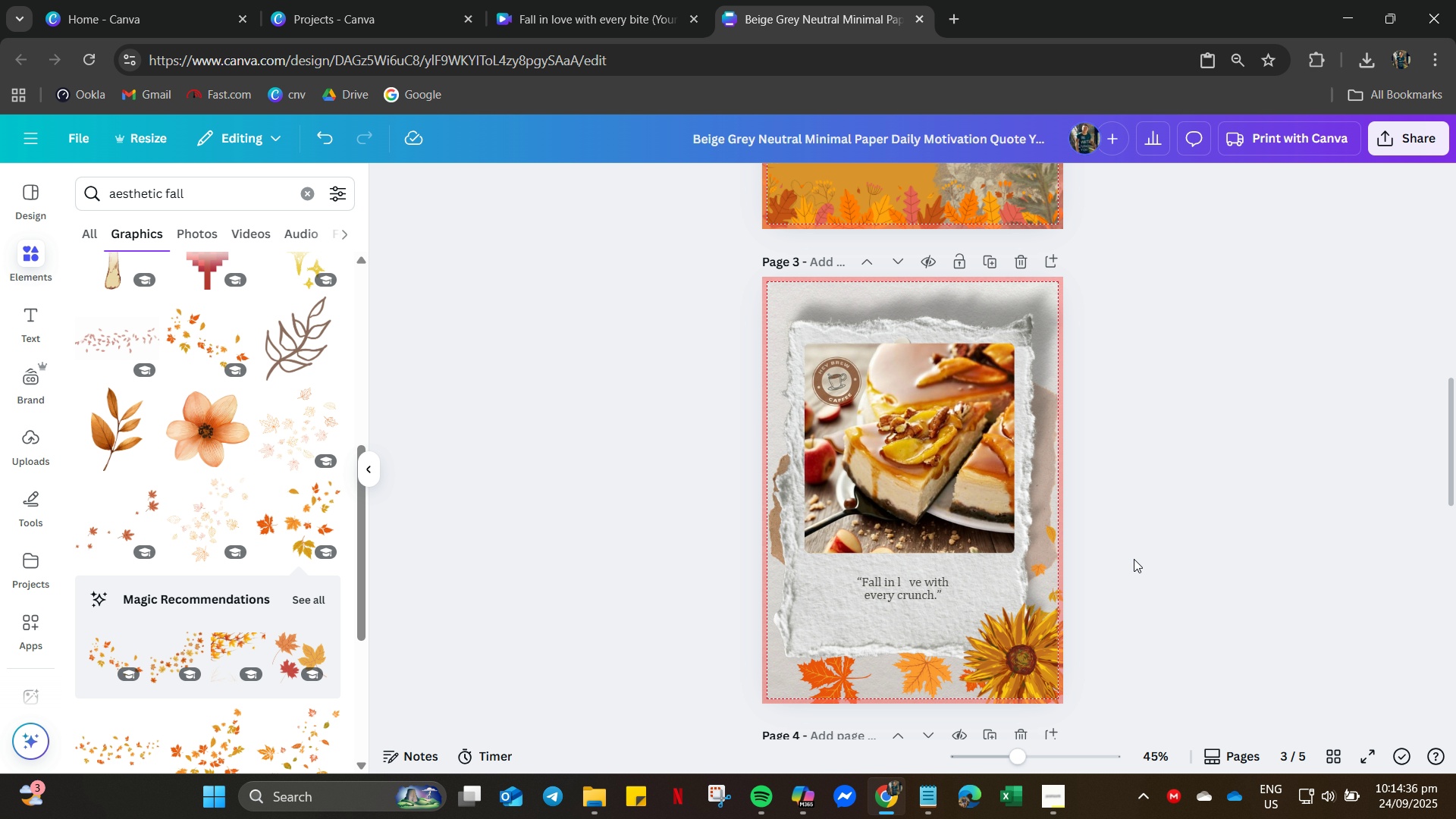 
left_click([1134, 558])
 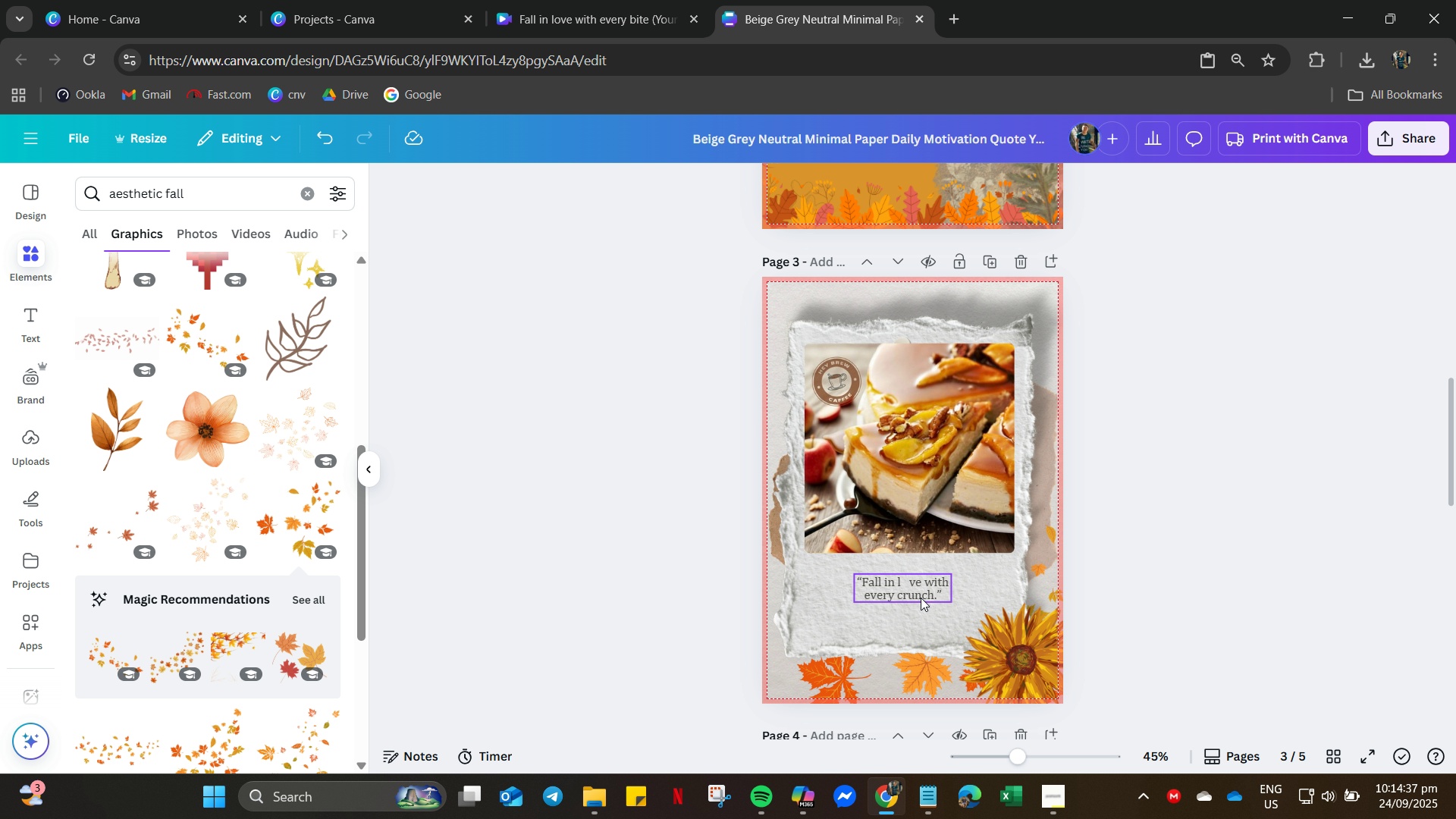 
left_click_drag(start_coordinate=[922, 595], to_coordinate=[927, 583])
 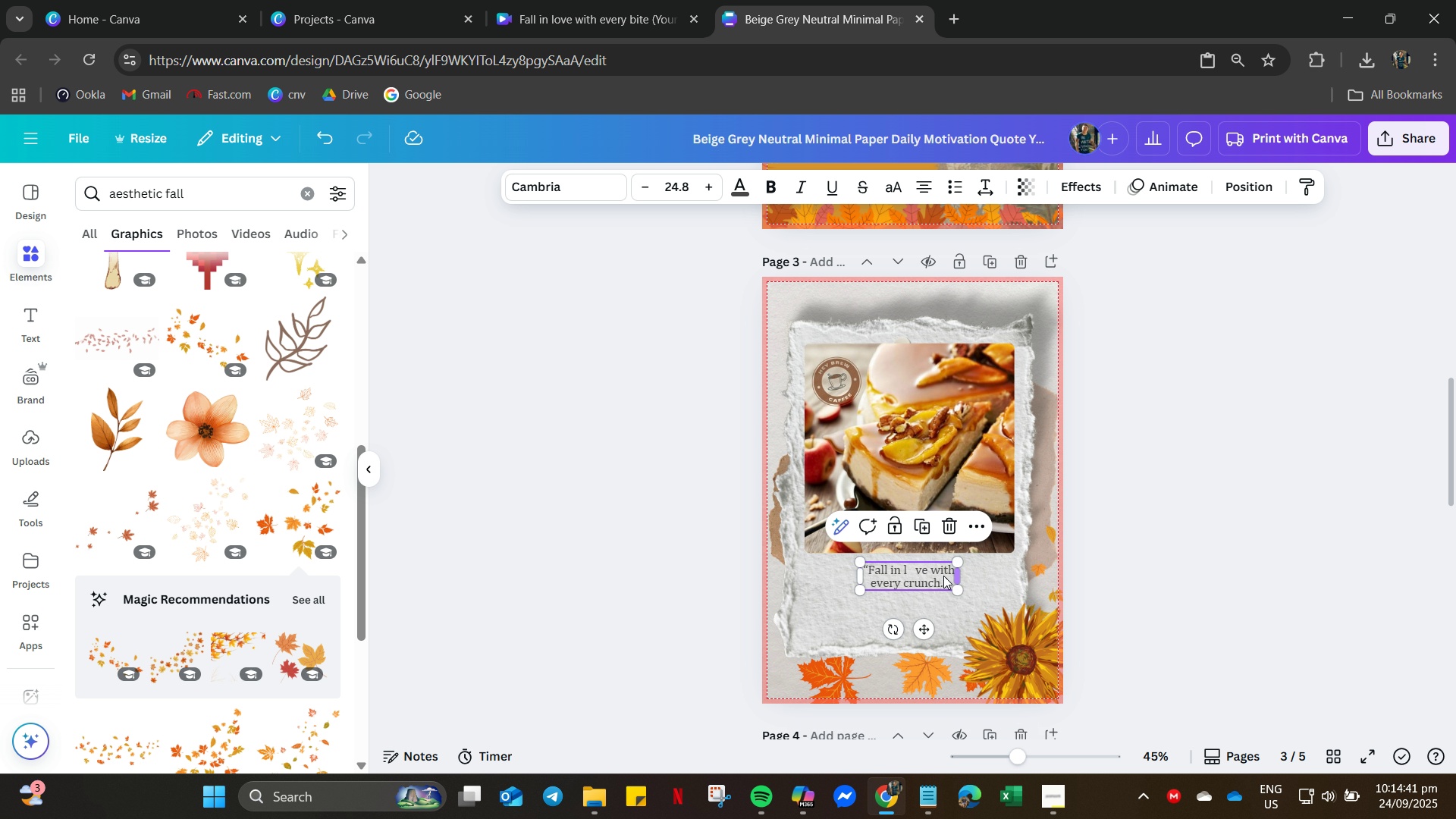 
left_click([917, 569])
 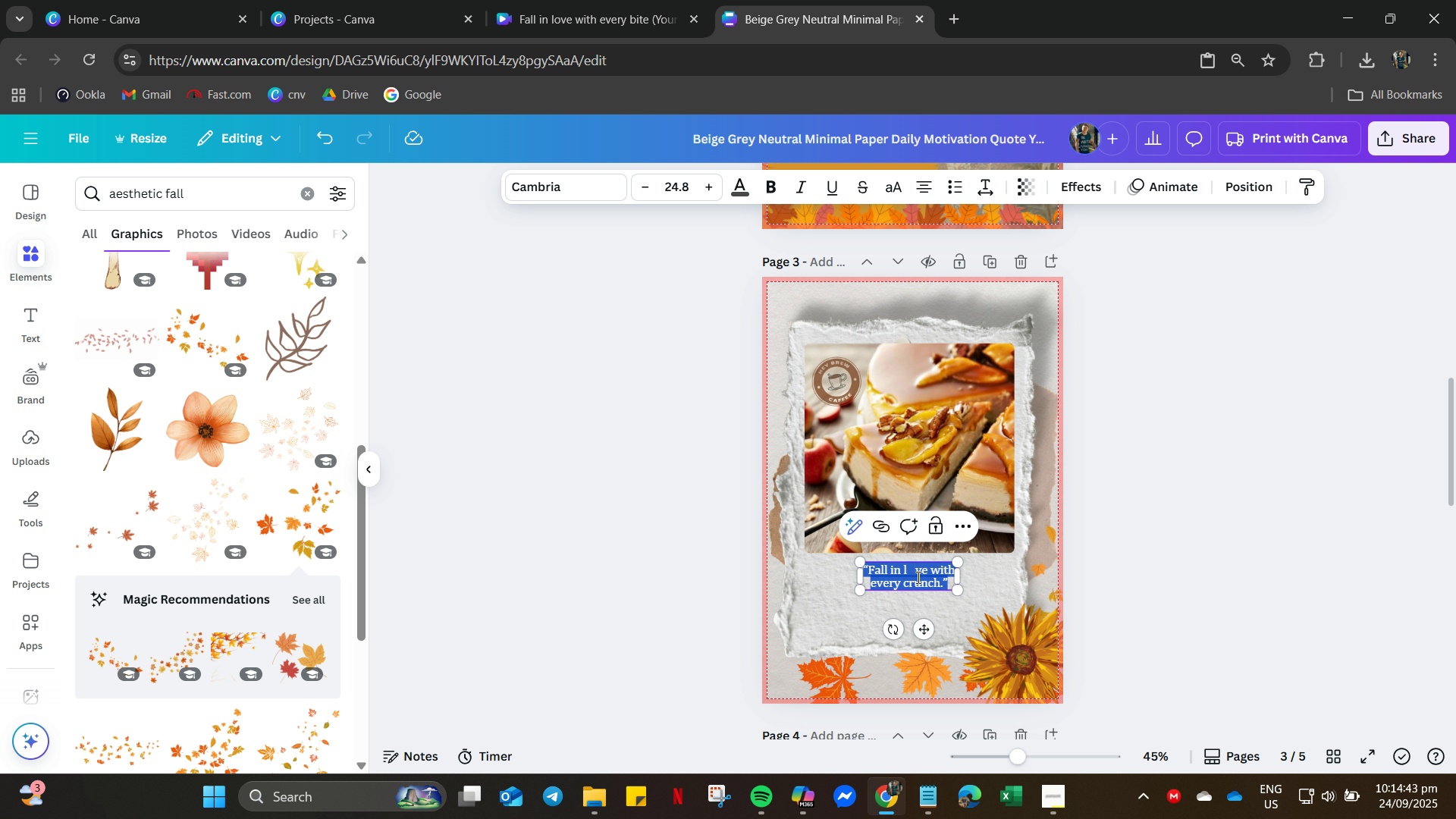 
left_click([917, 577])
 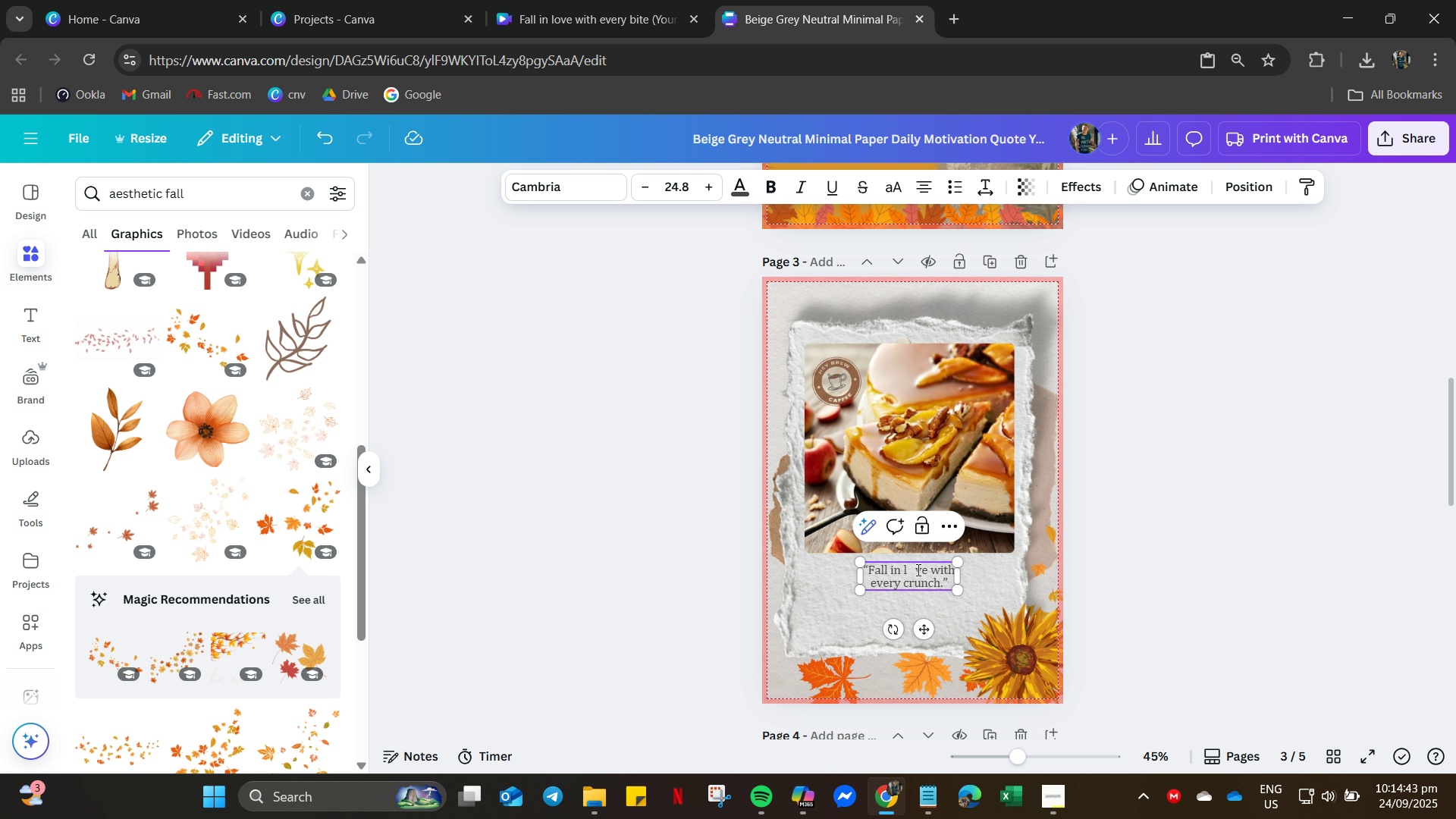 
left_click([917, 570])
 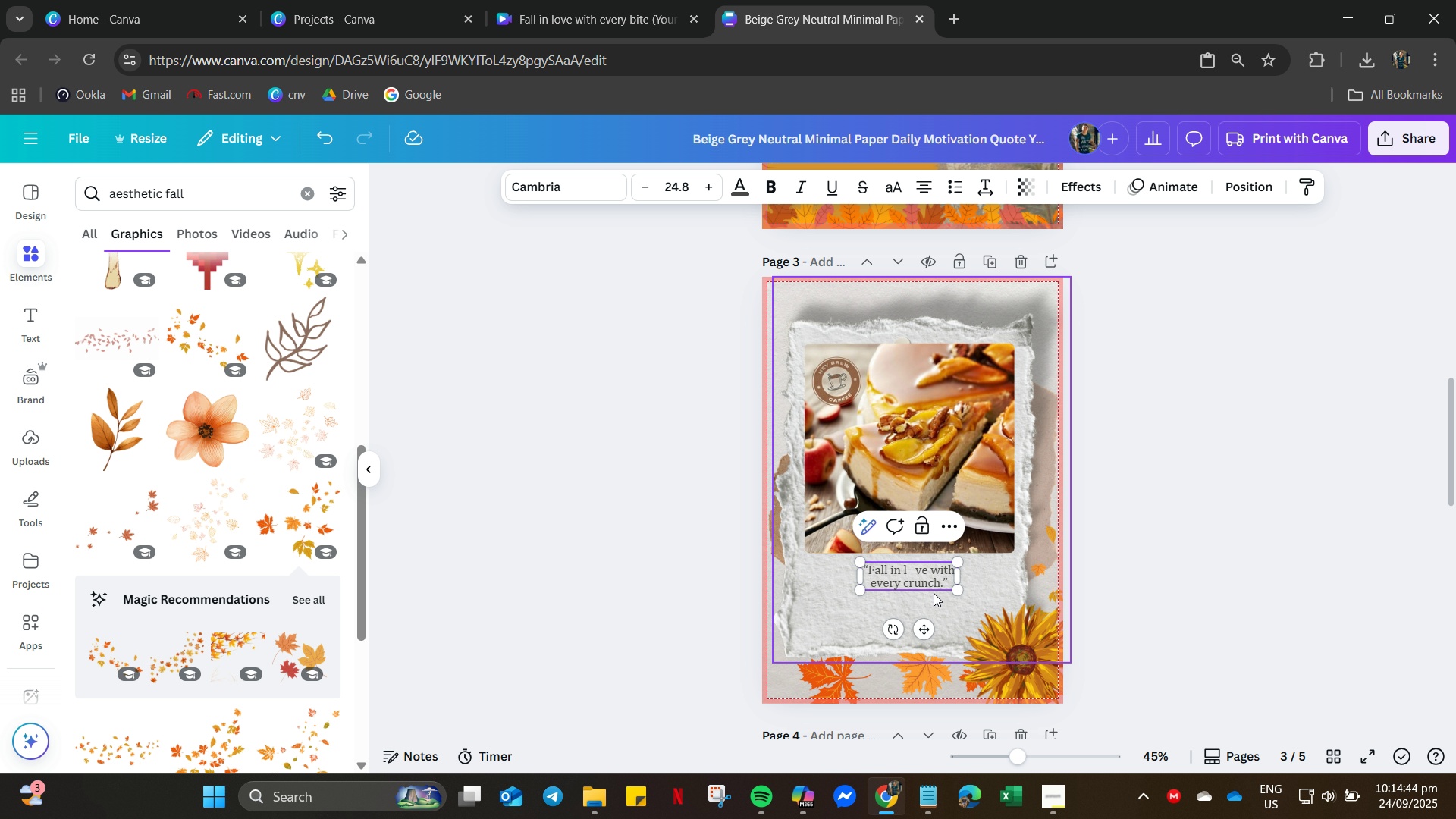 
hold_key(key=ControlLeft, duration=1.17)
scroll: coordinate [930, 578], scroll_direction: up, amount: 13.0
 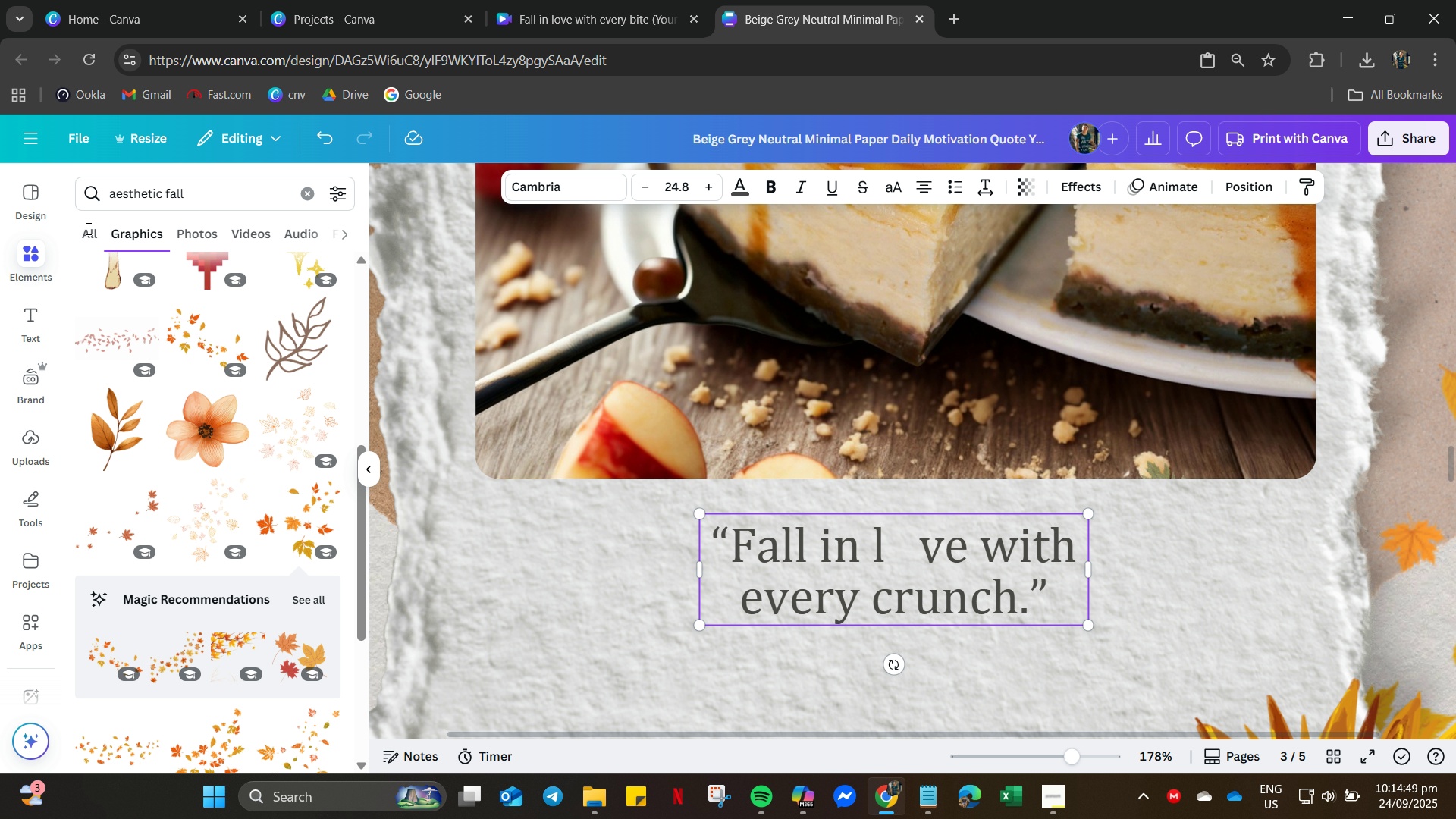 
double_click([167, 188])
 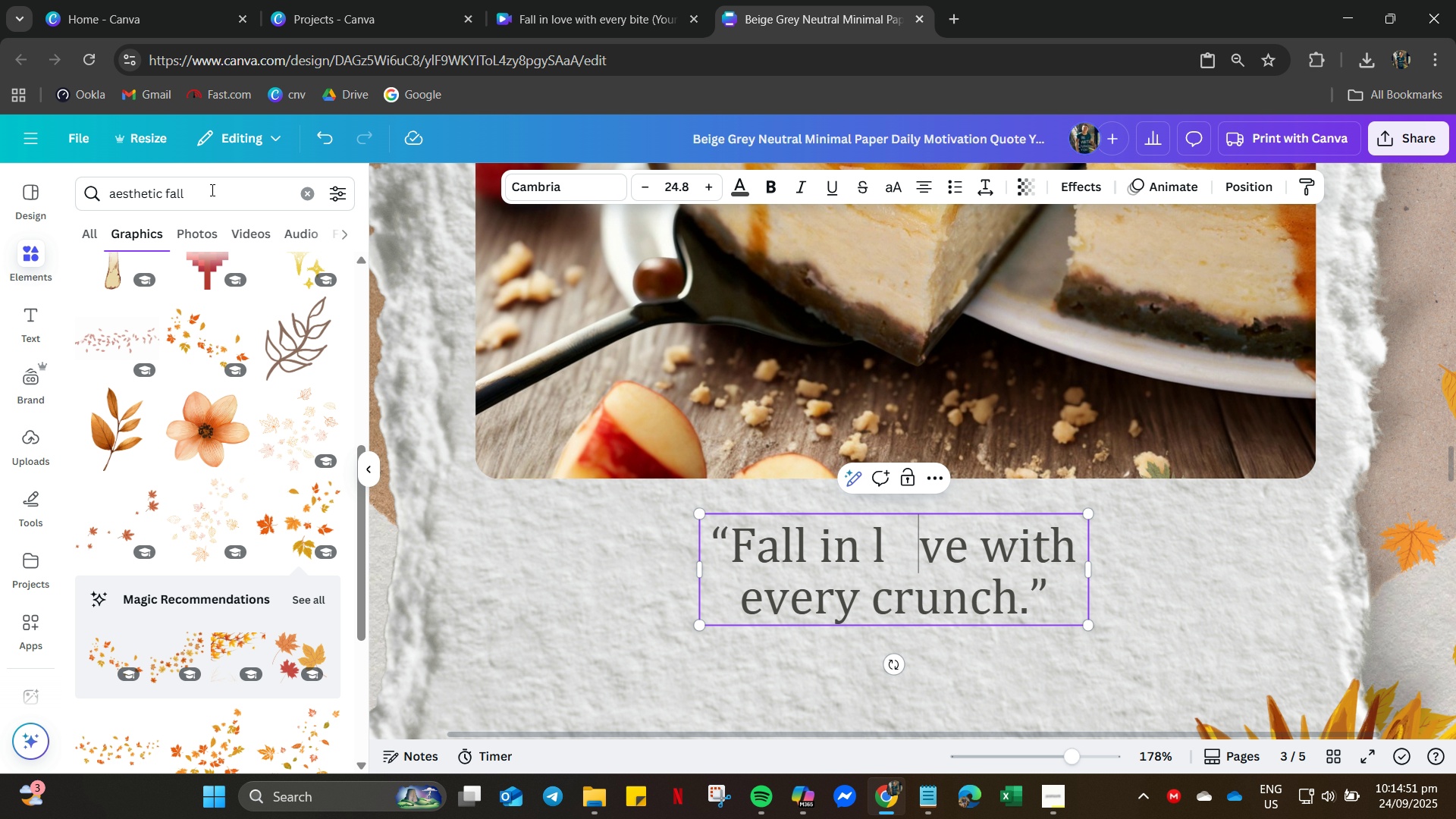 
triple_click([212, 190])
 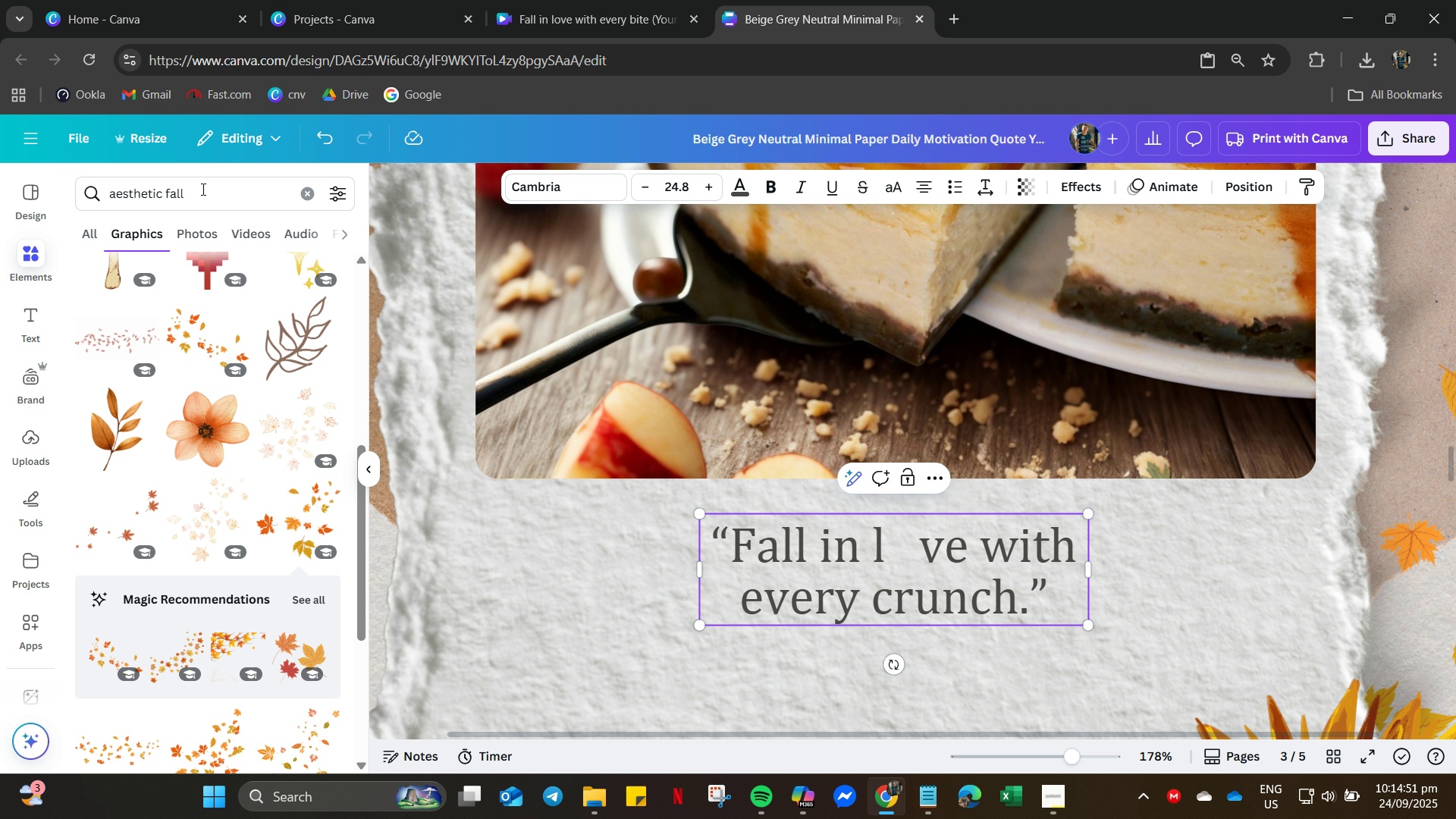 
triple_click([202, 189])
 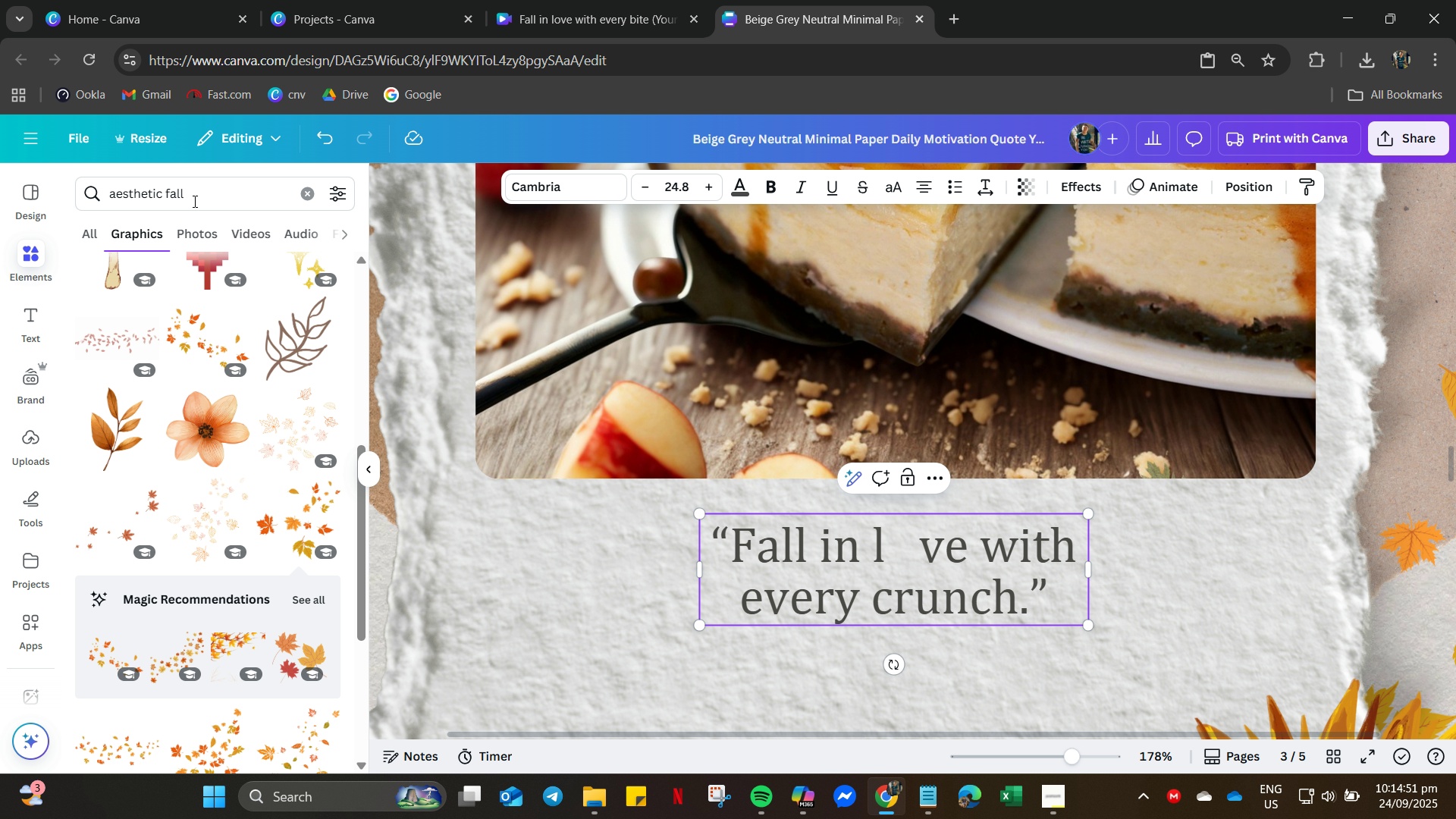 
triple_click([202, 189])
 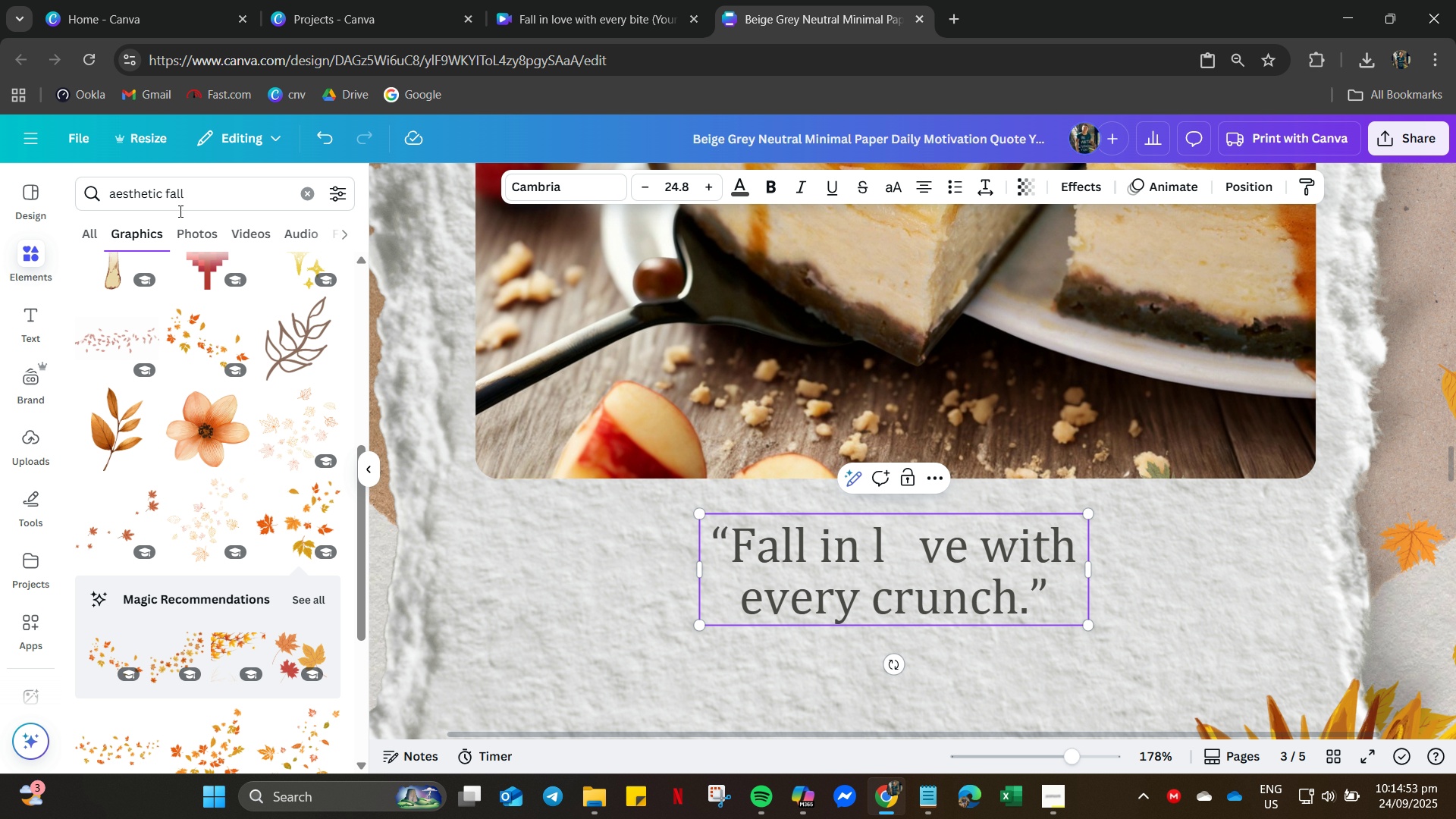 
double_click([187, 197])
 